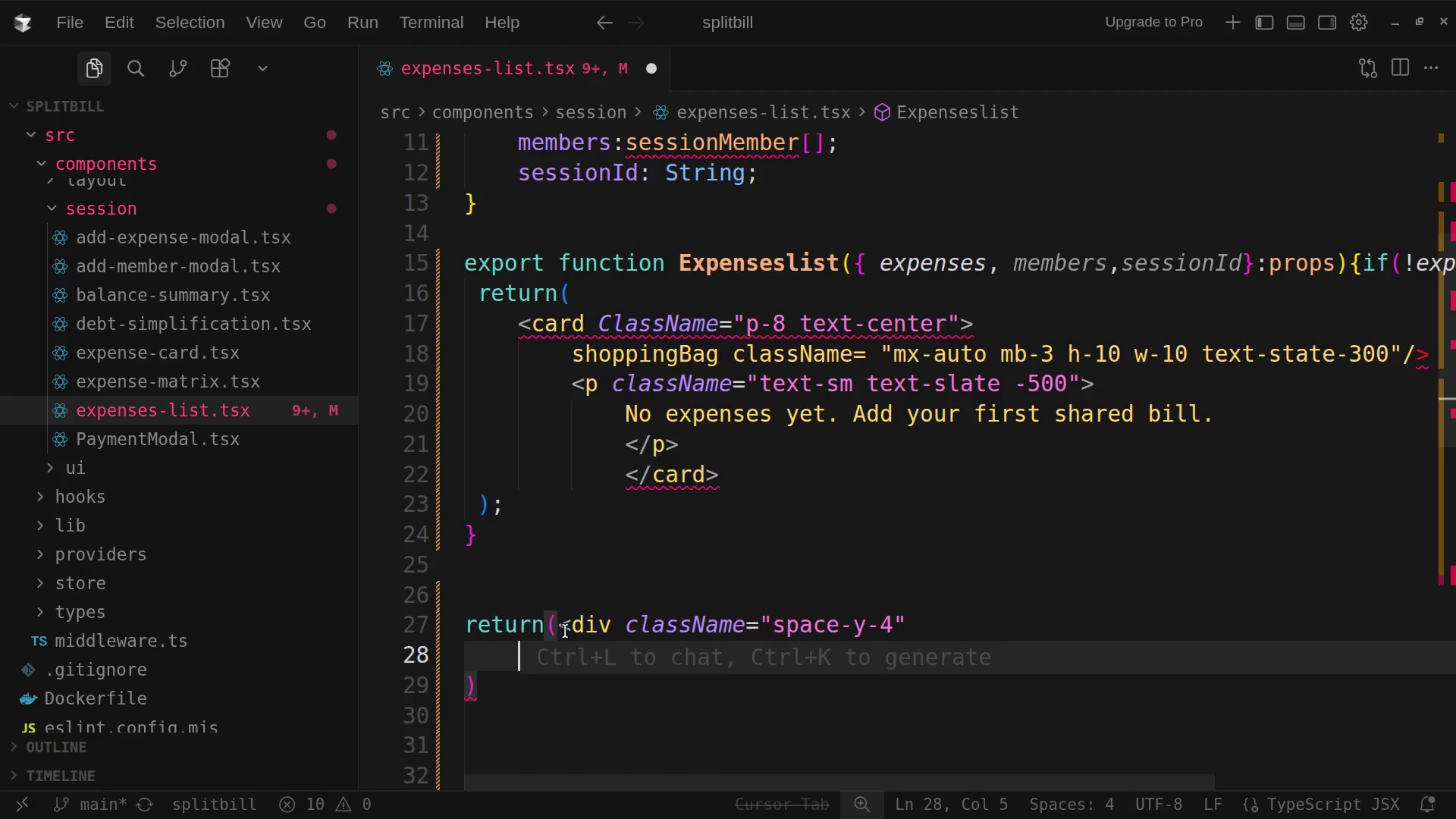 
left_click([560, 626])
 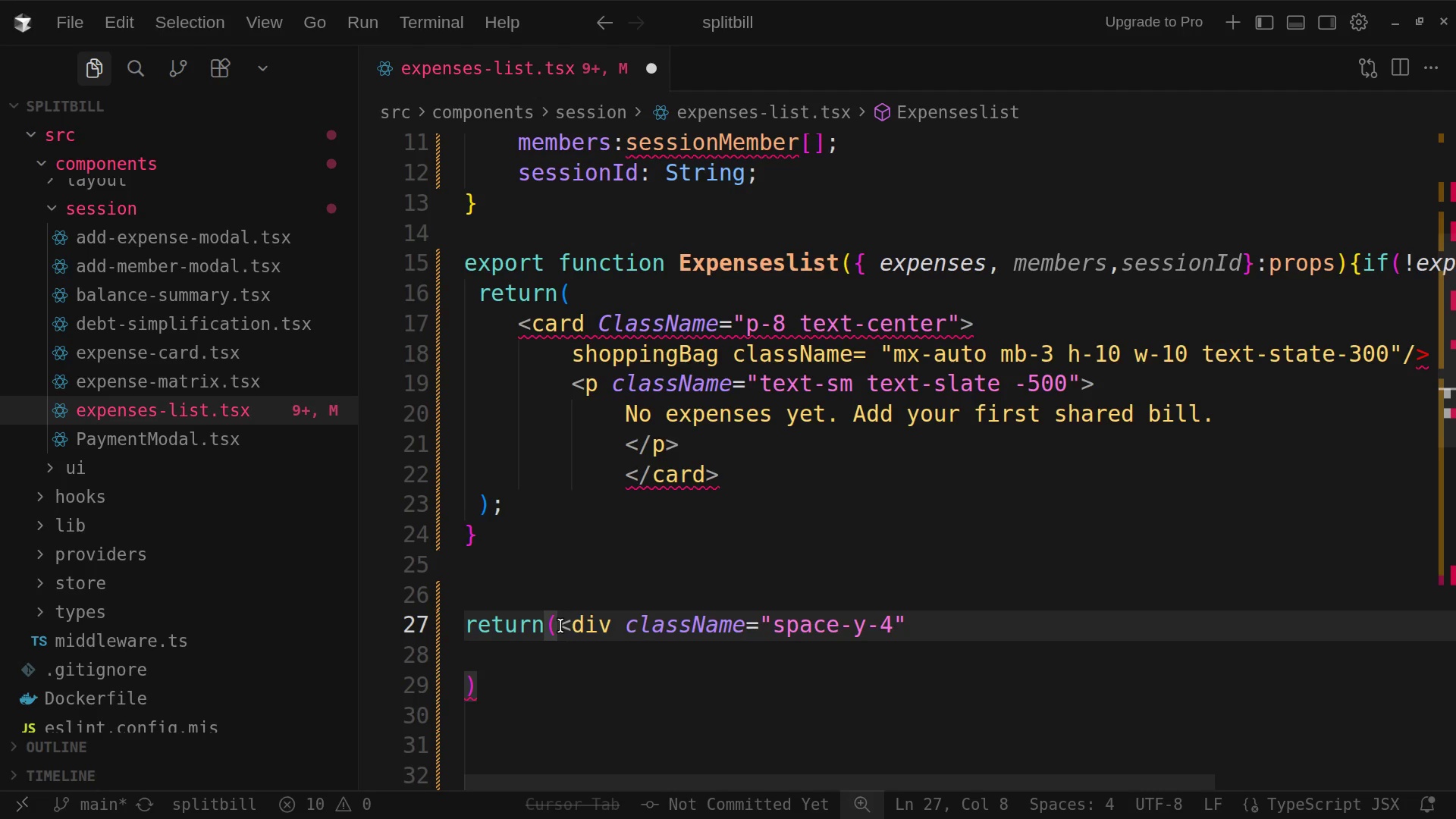 
key(Enter)
 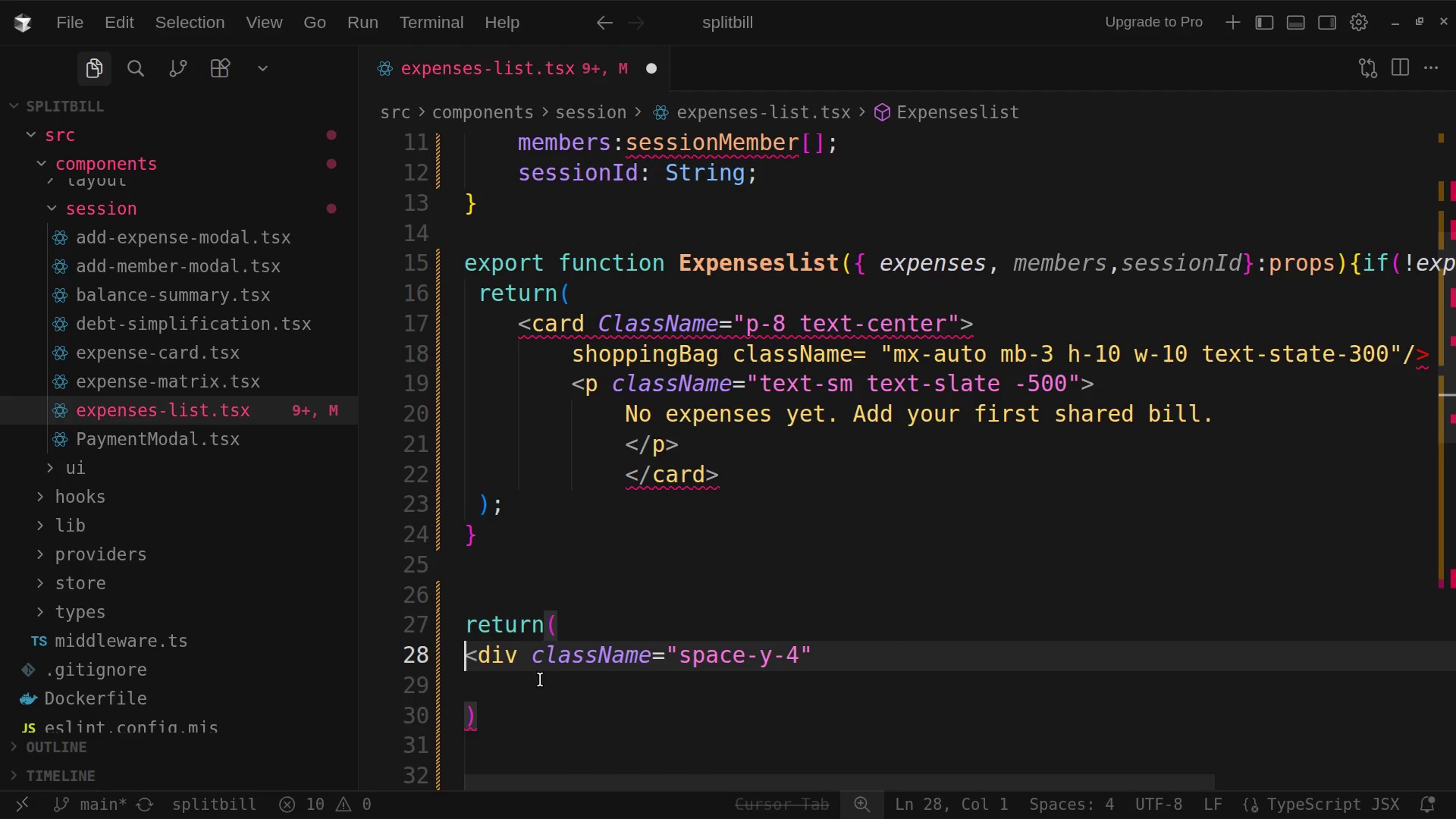 
left_click([488, 686])
 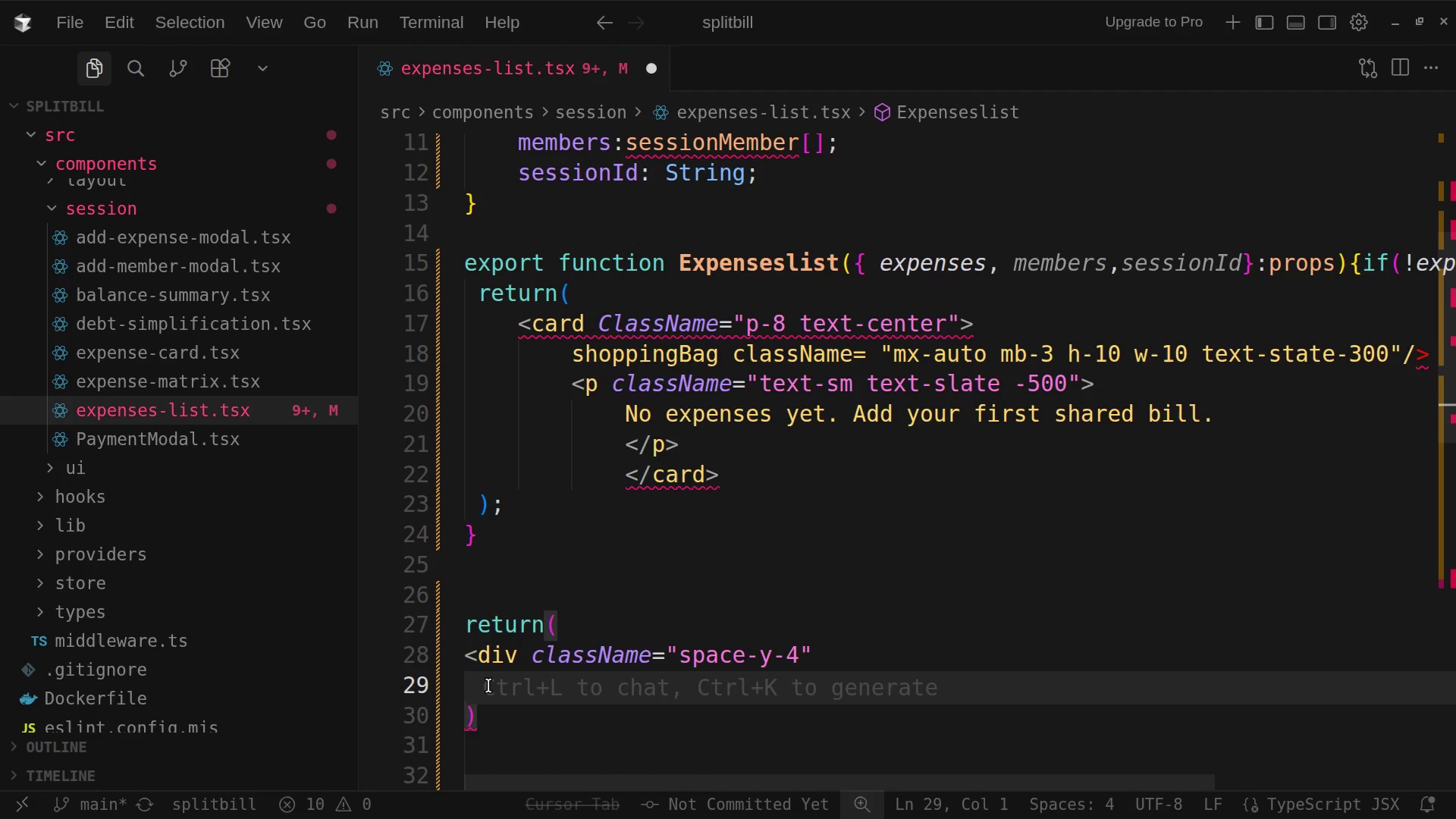 
type(<Animate)
 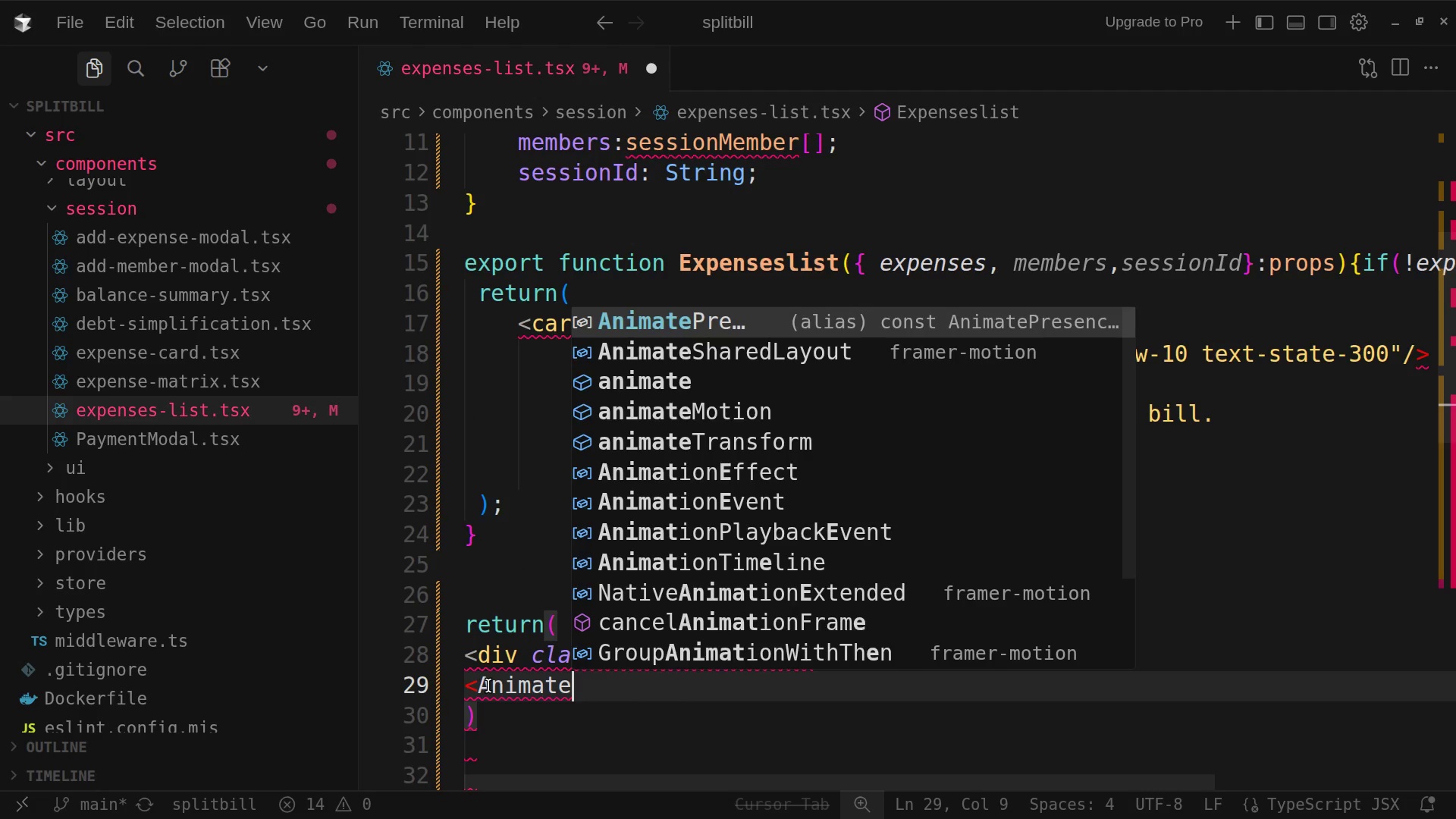 
type(Presence)
 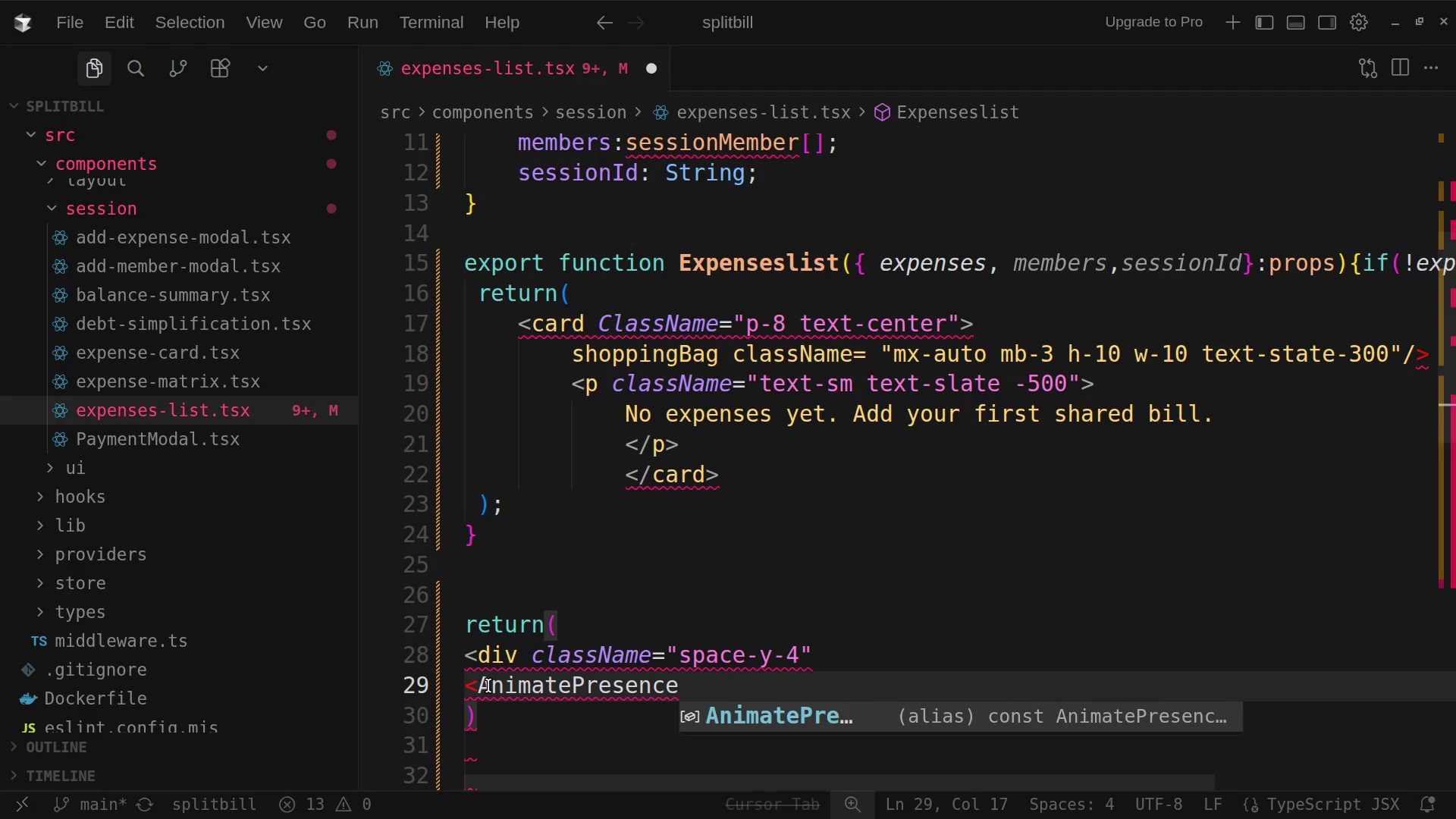 
type( mode)
 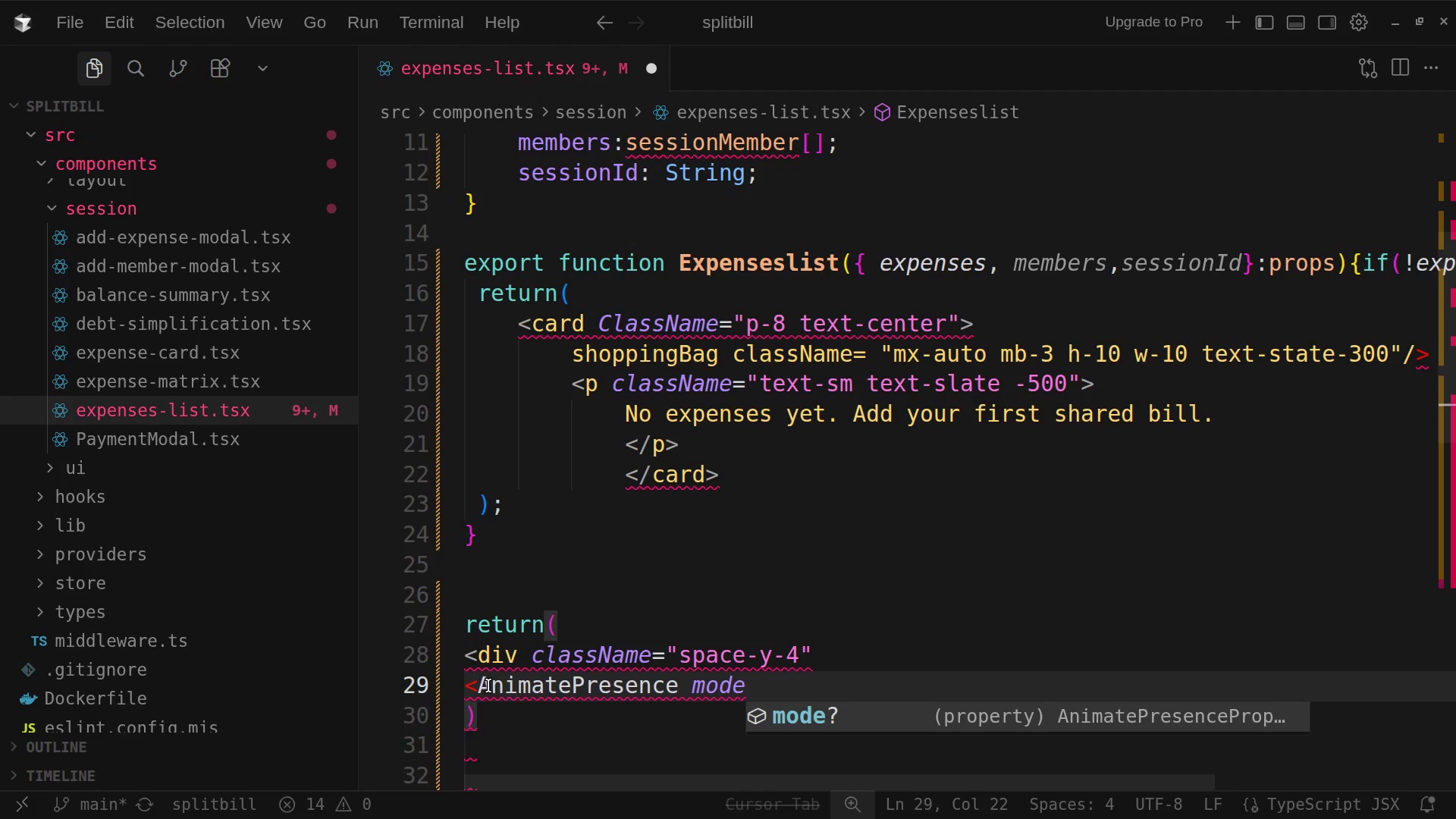 
type(="proplaye)
key(Backspace)
type(out>)
 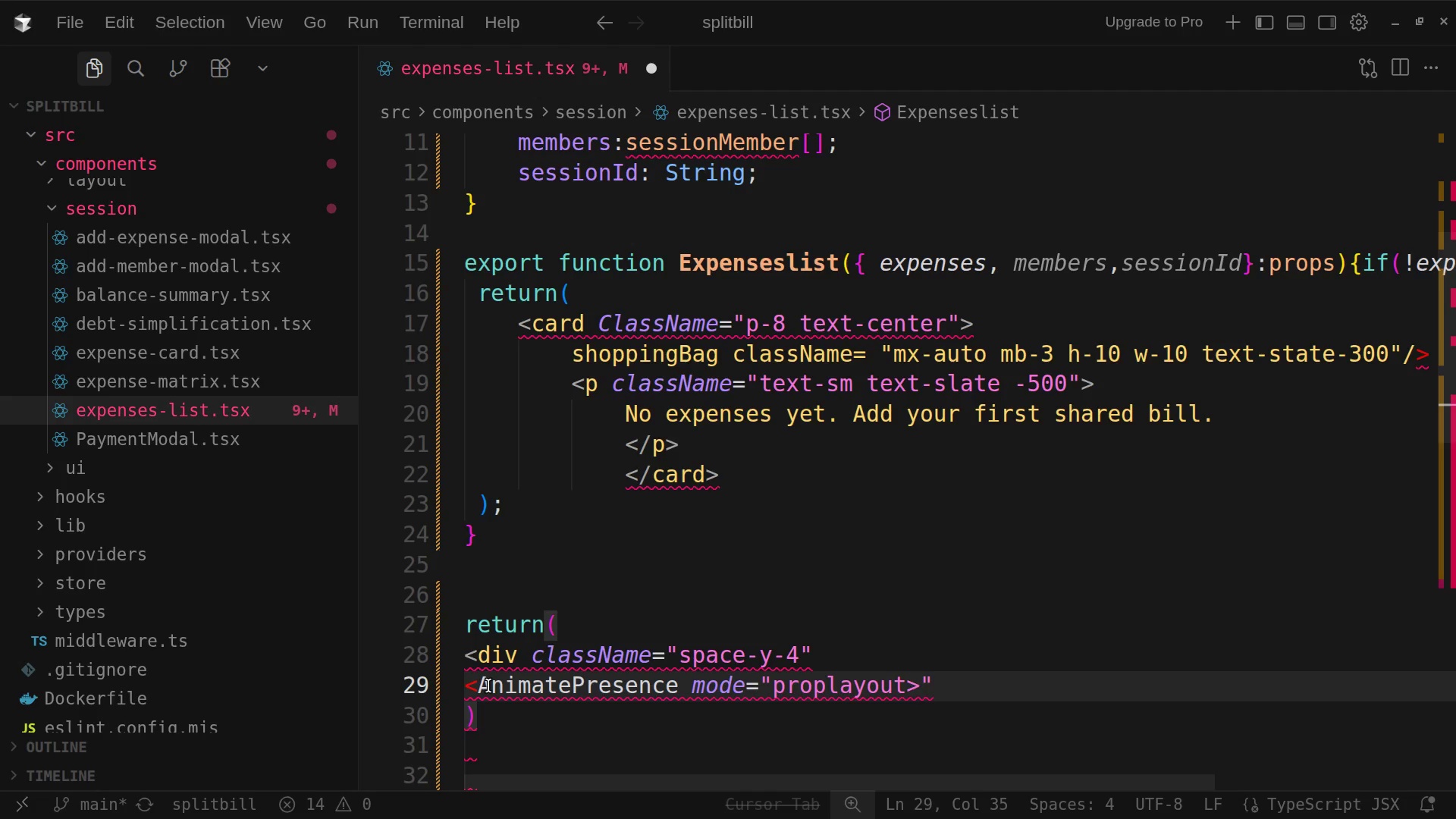 
wait(5.08)
 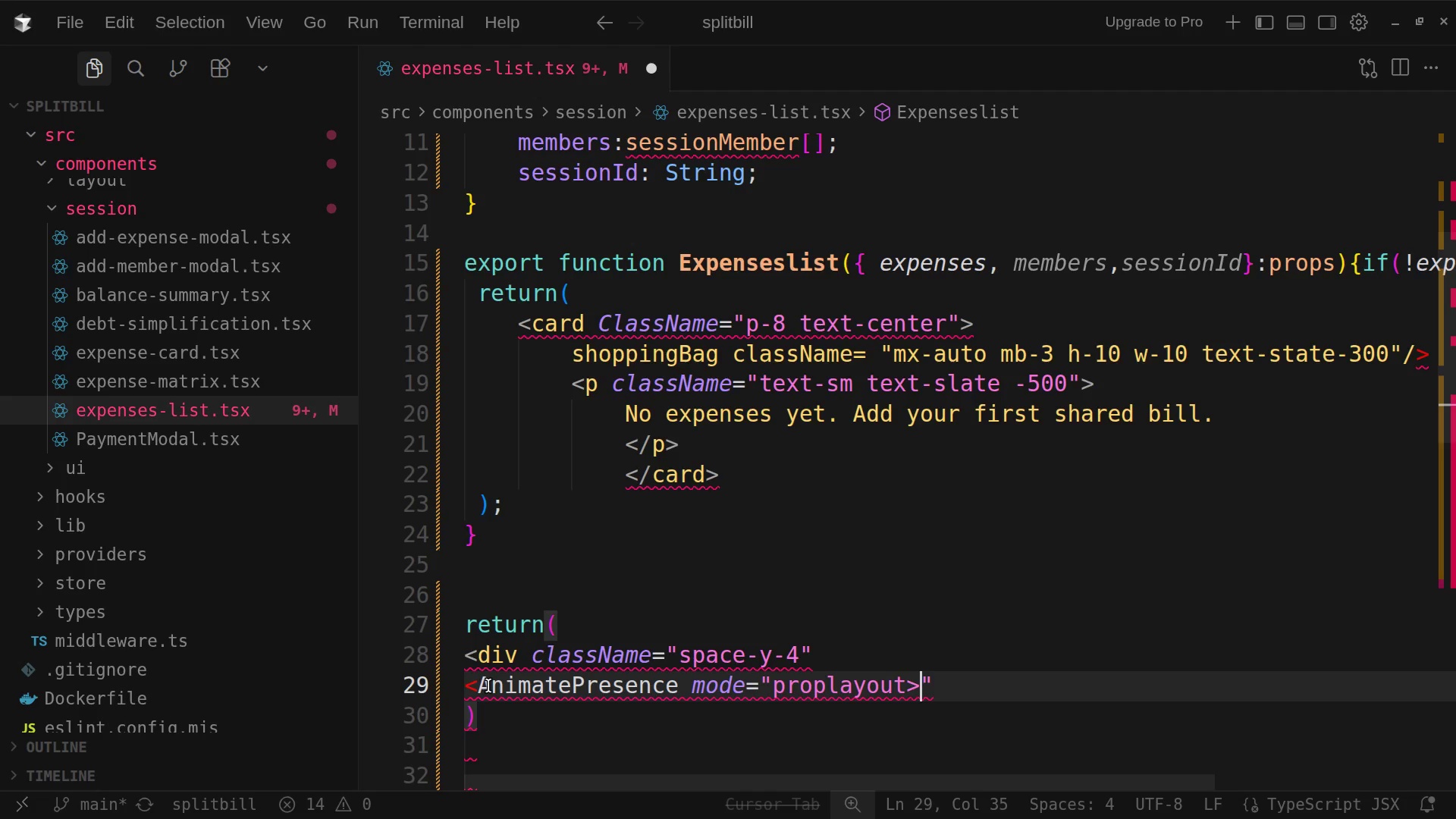 
key(Backspace)
 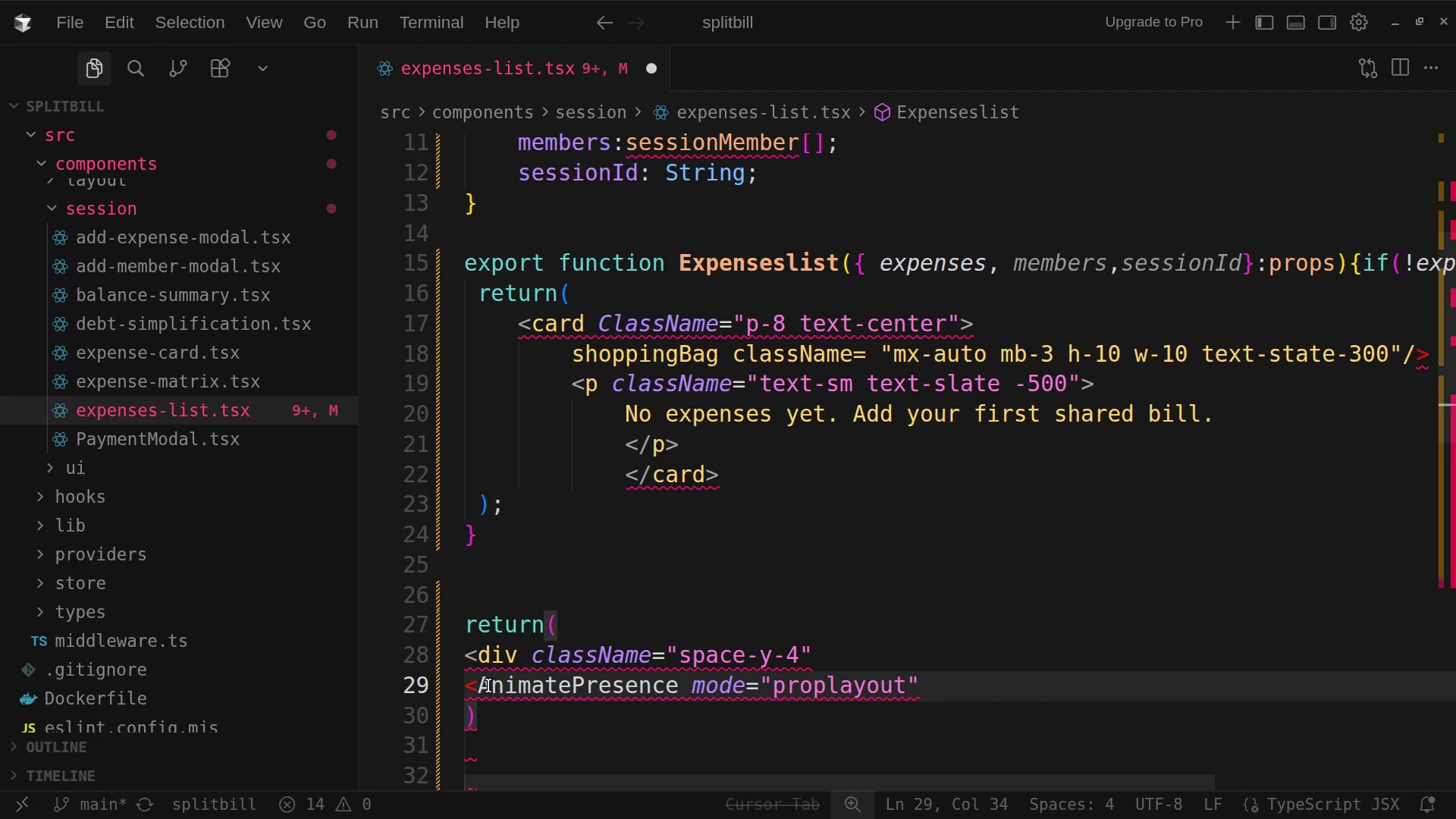 
key(ArrowRight)
 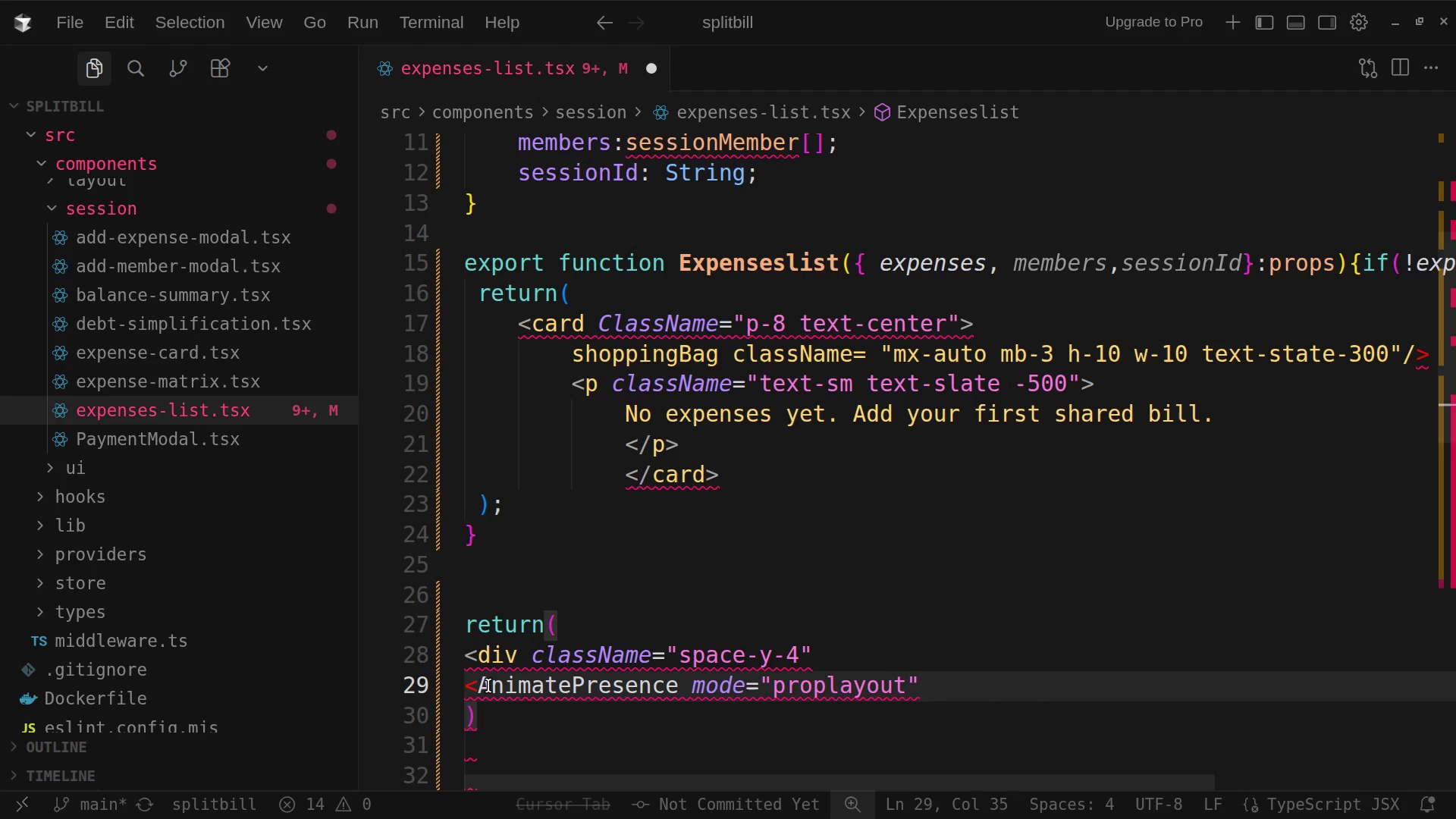 
key(Shift+Period)
 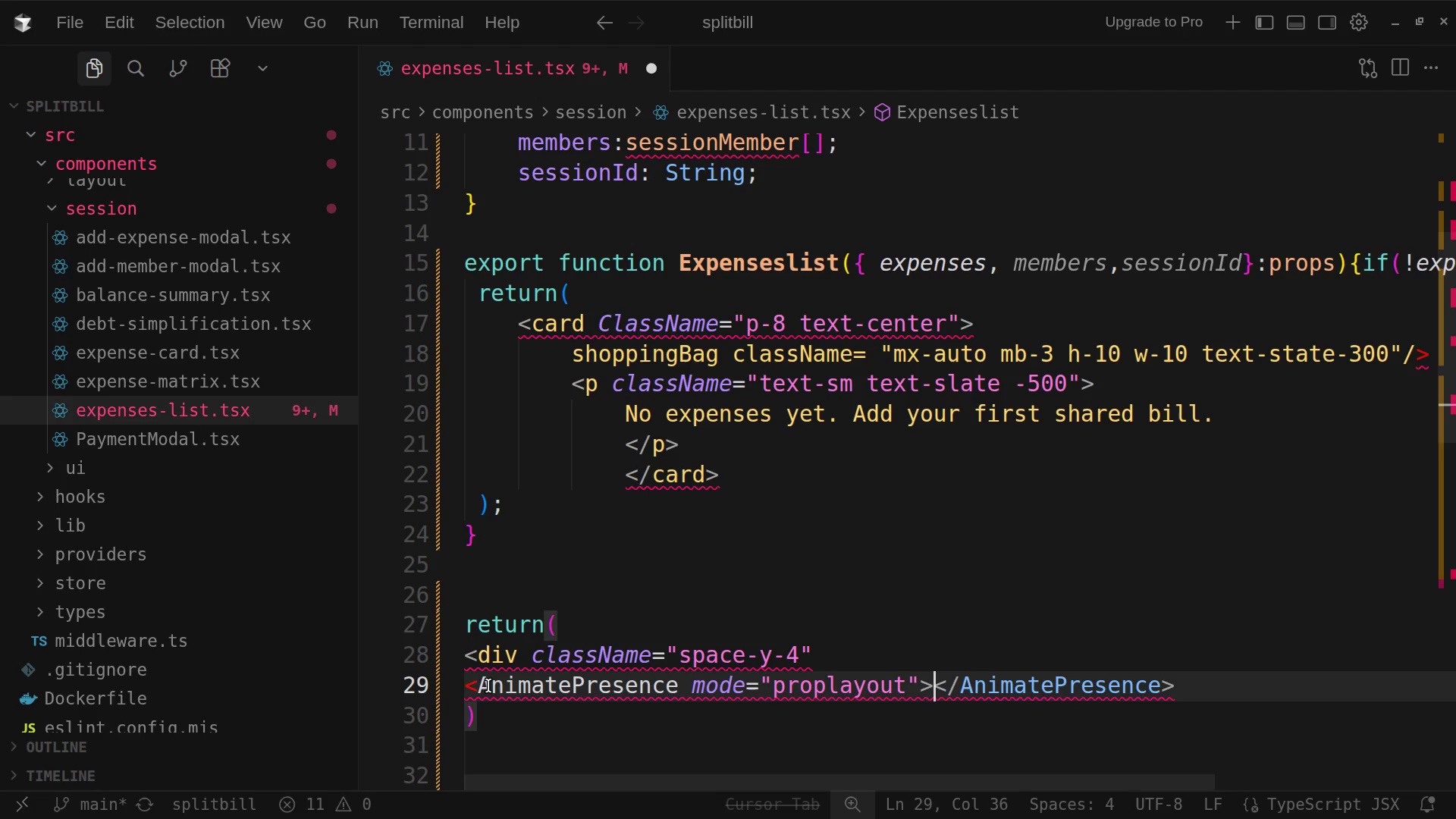 
wait(9.31)
 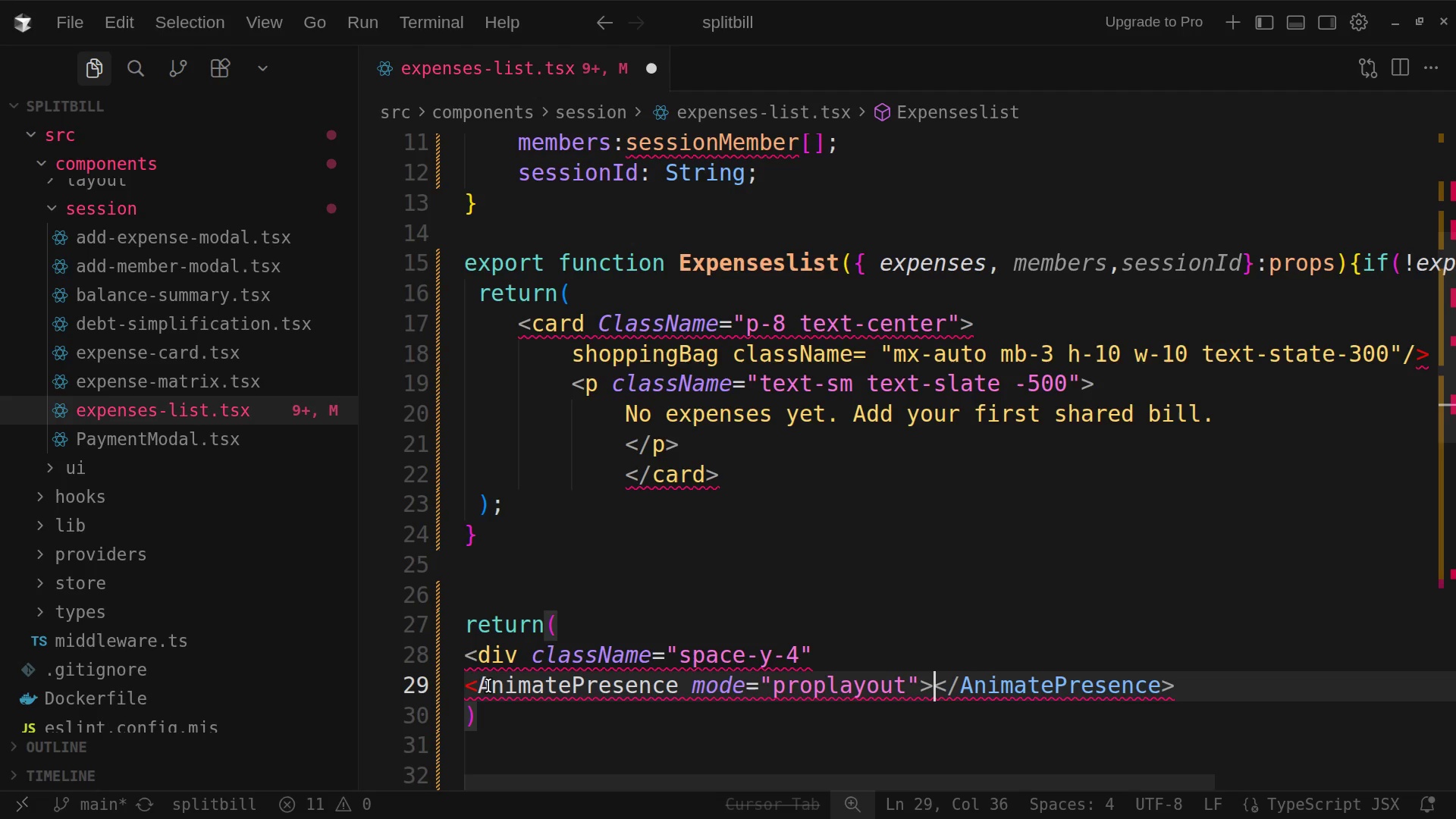 
key(Enter)
 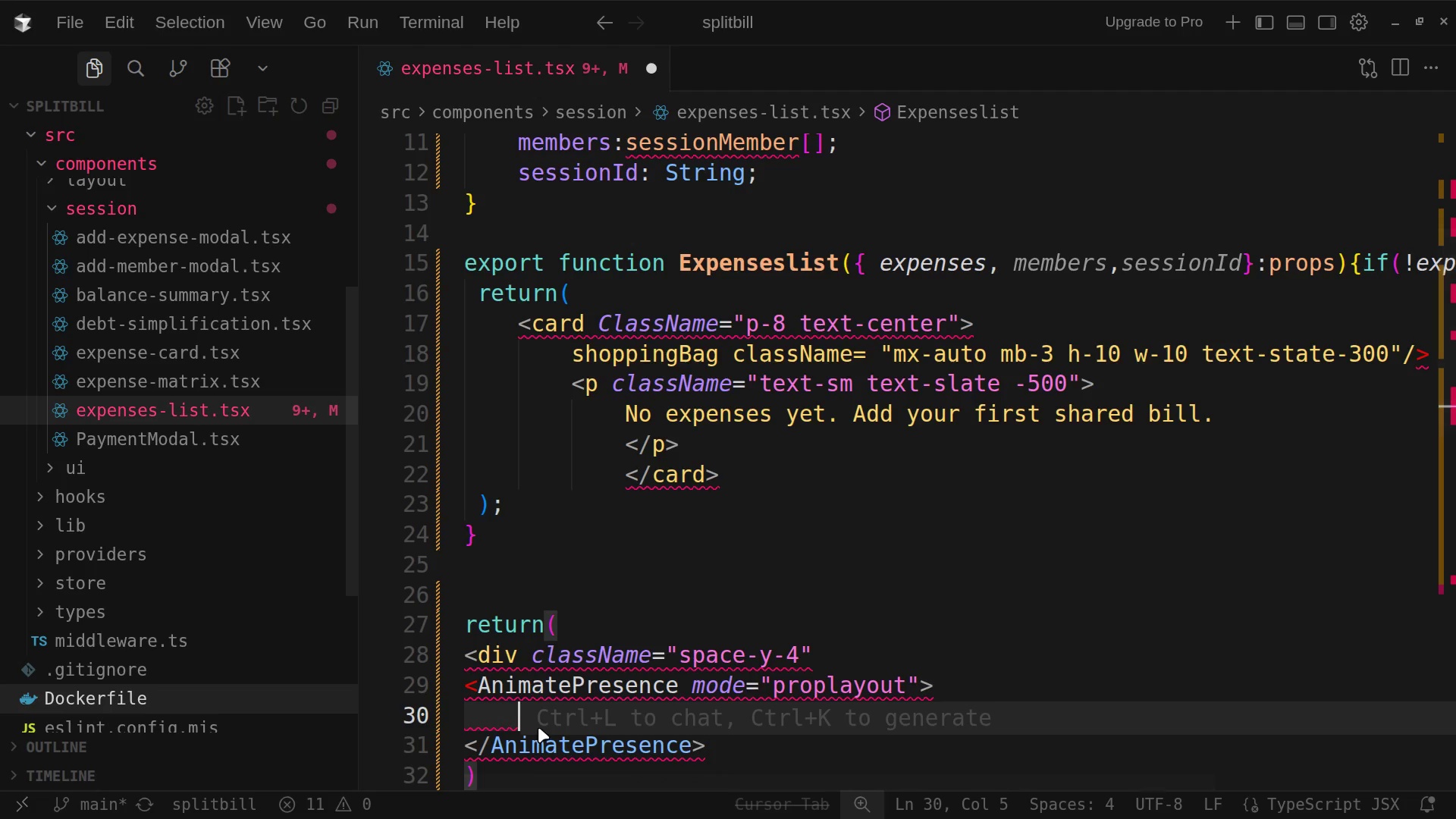 
scroll: coordinate [538, 727], scroll_direction: down, amount: 9.0
 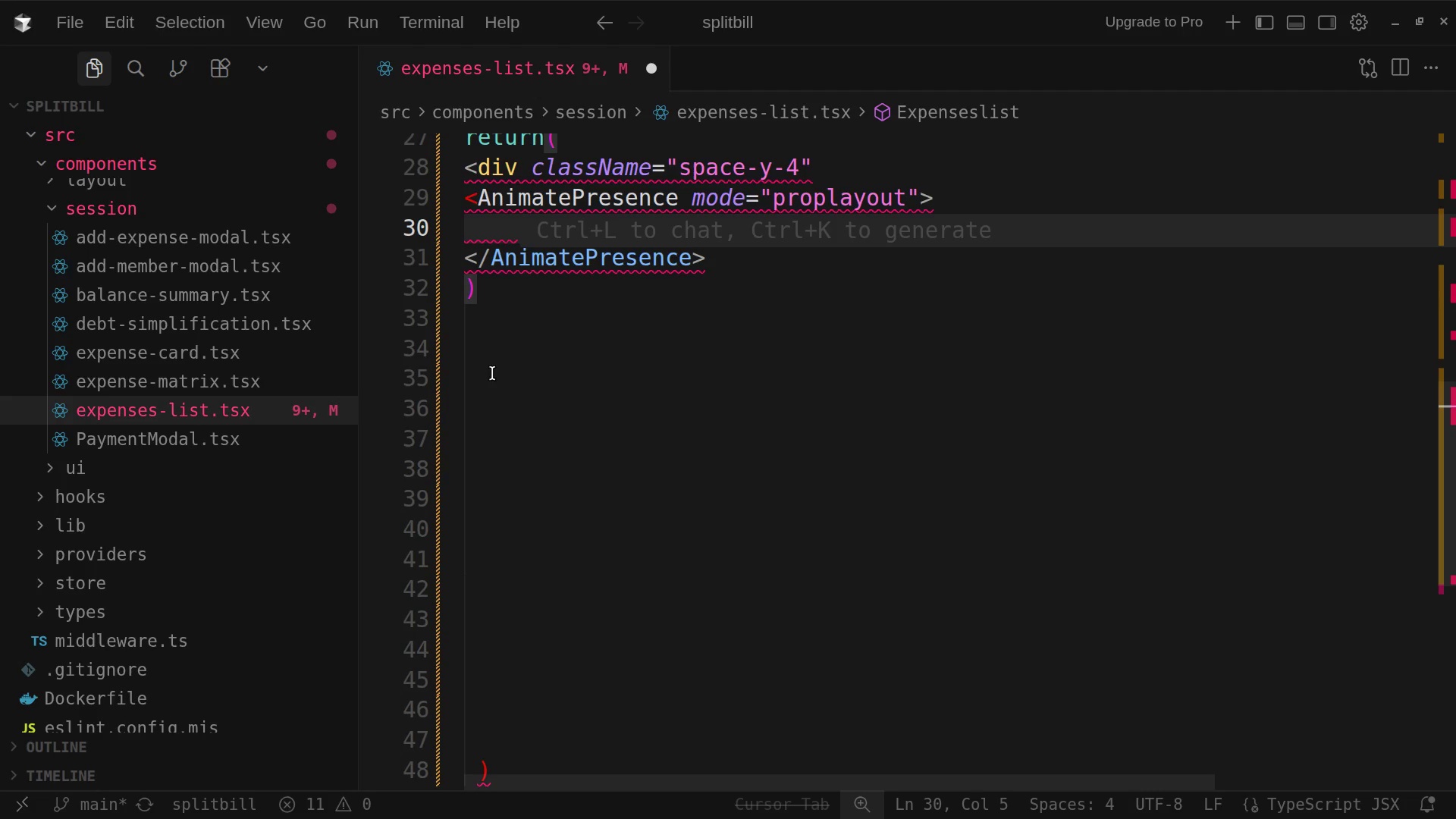 
left_click([498, 349])
 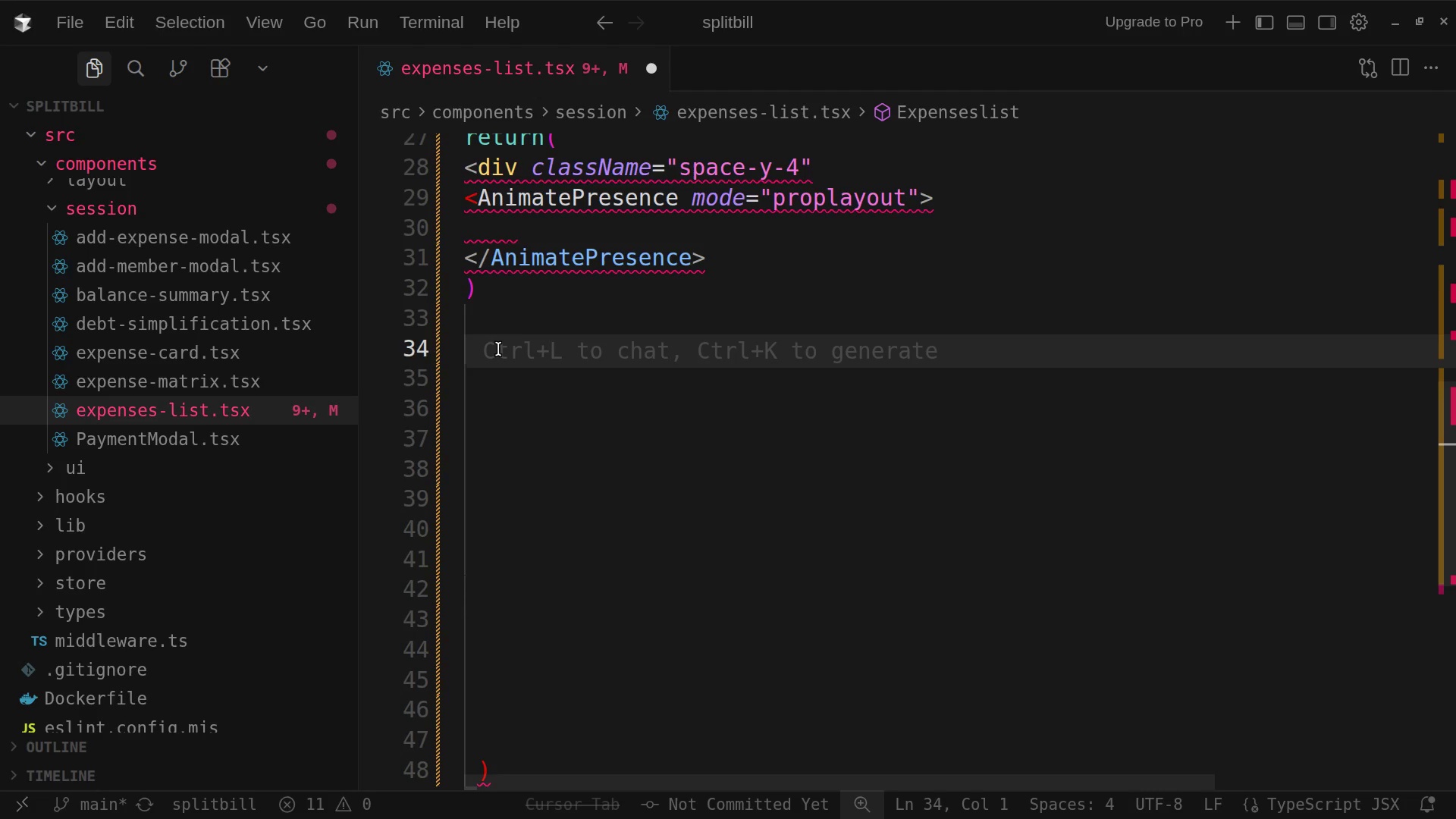 
key(Backspace)
 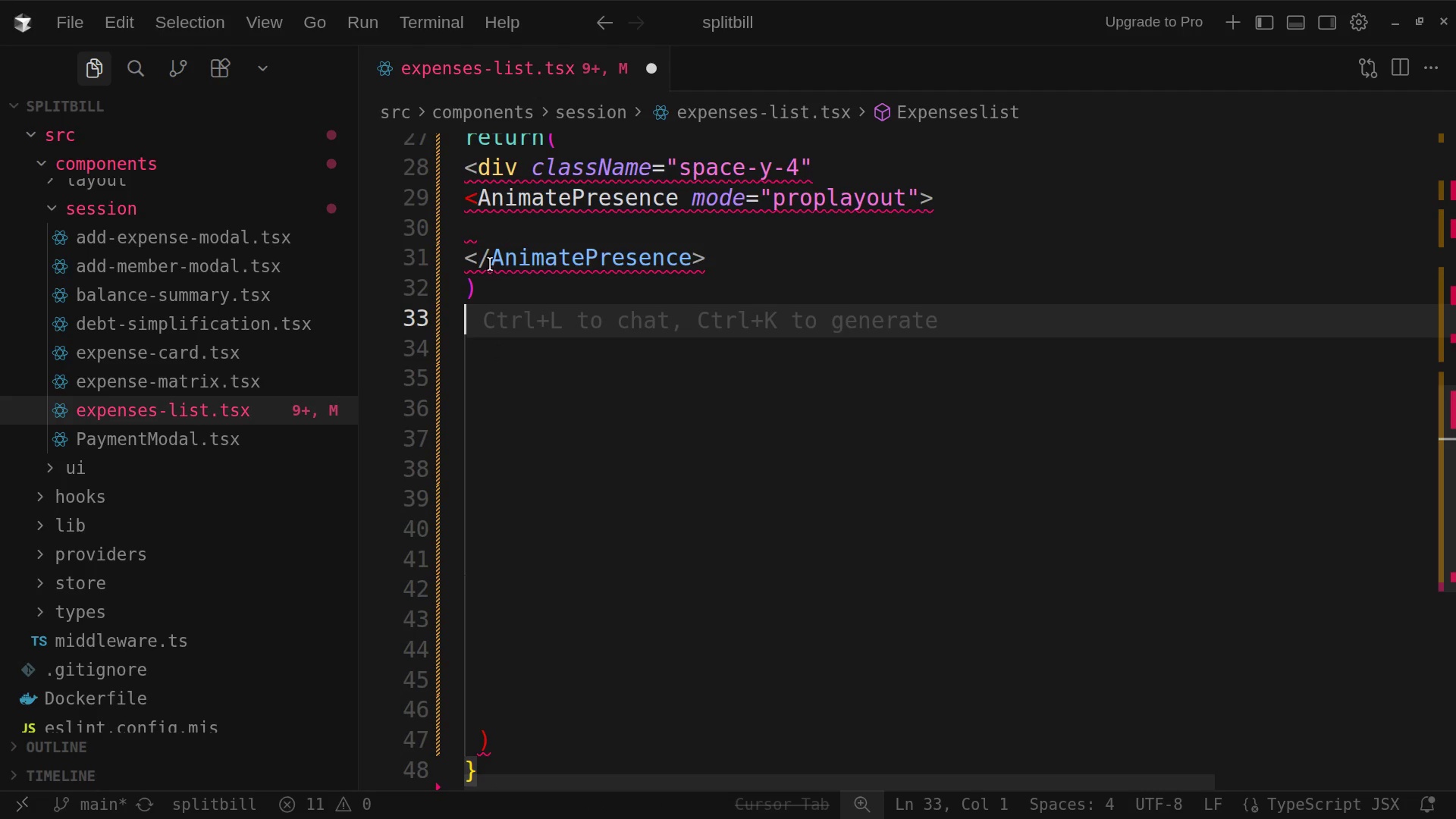 
left_click([494, 232])
 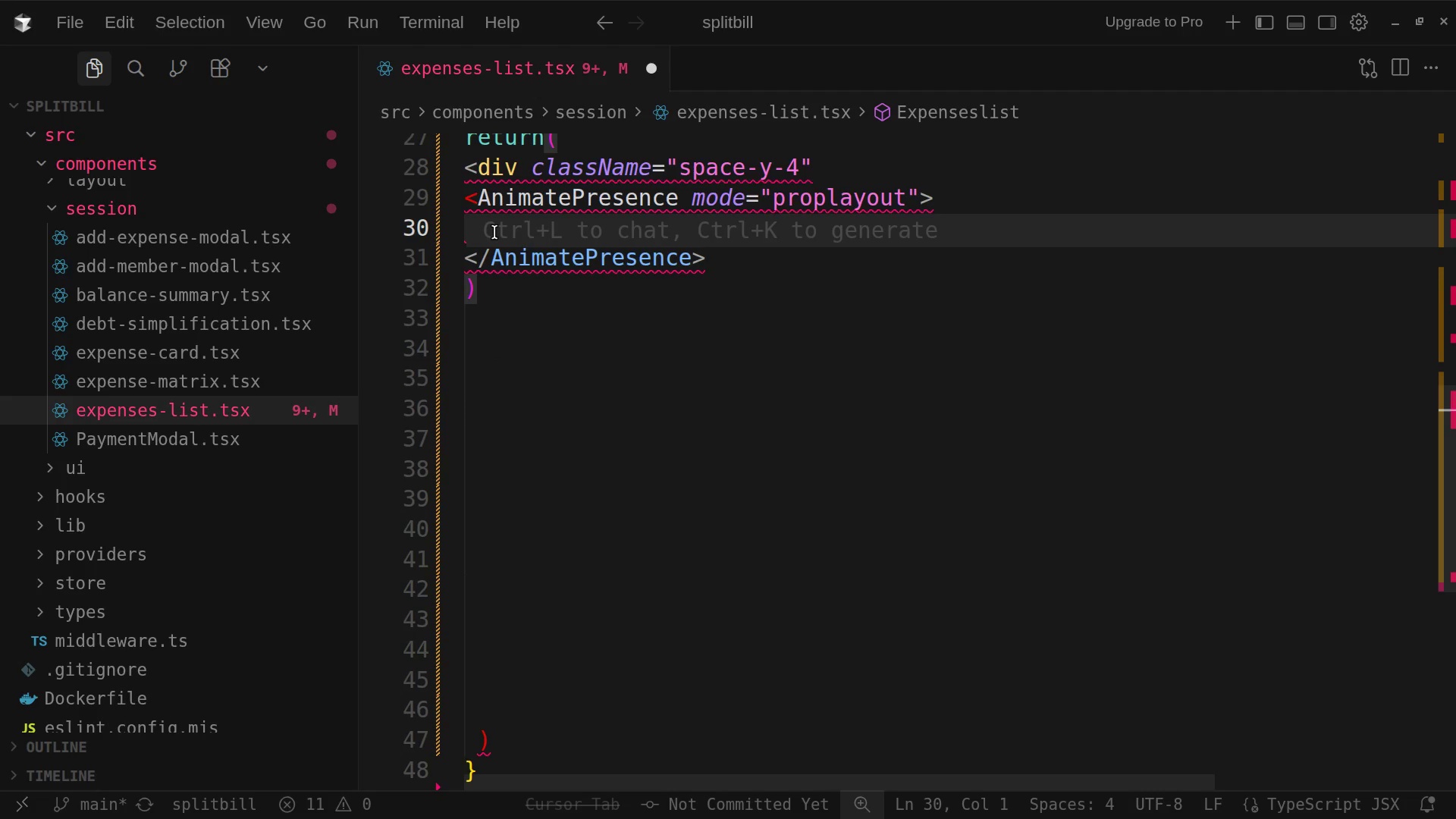 
key(Backspace)
 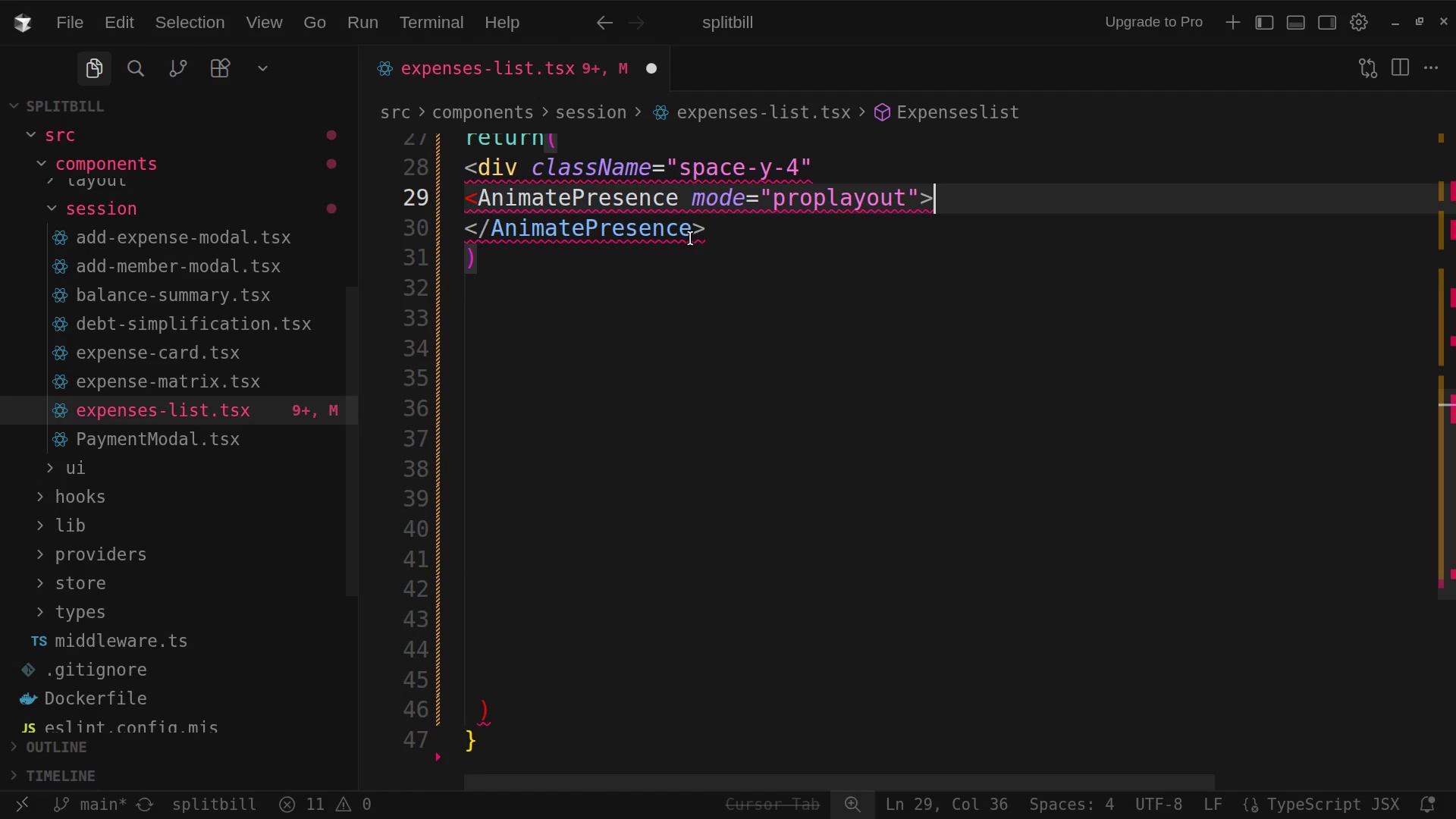 
mouse_move([670, 249])
 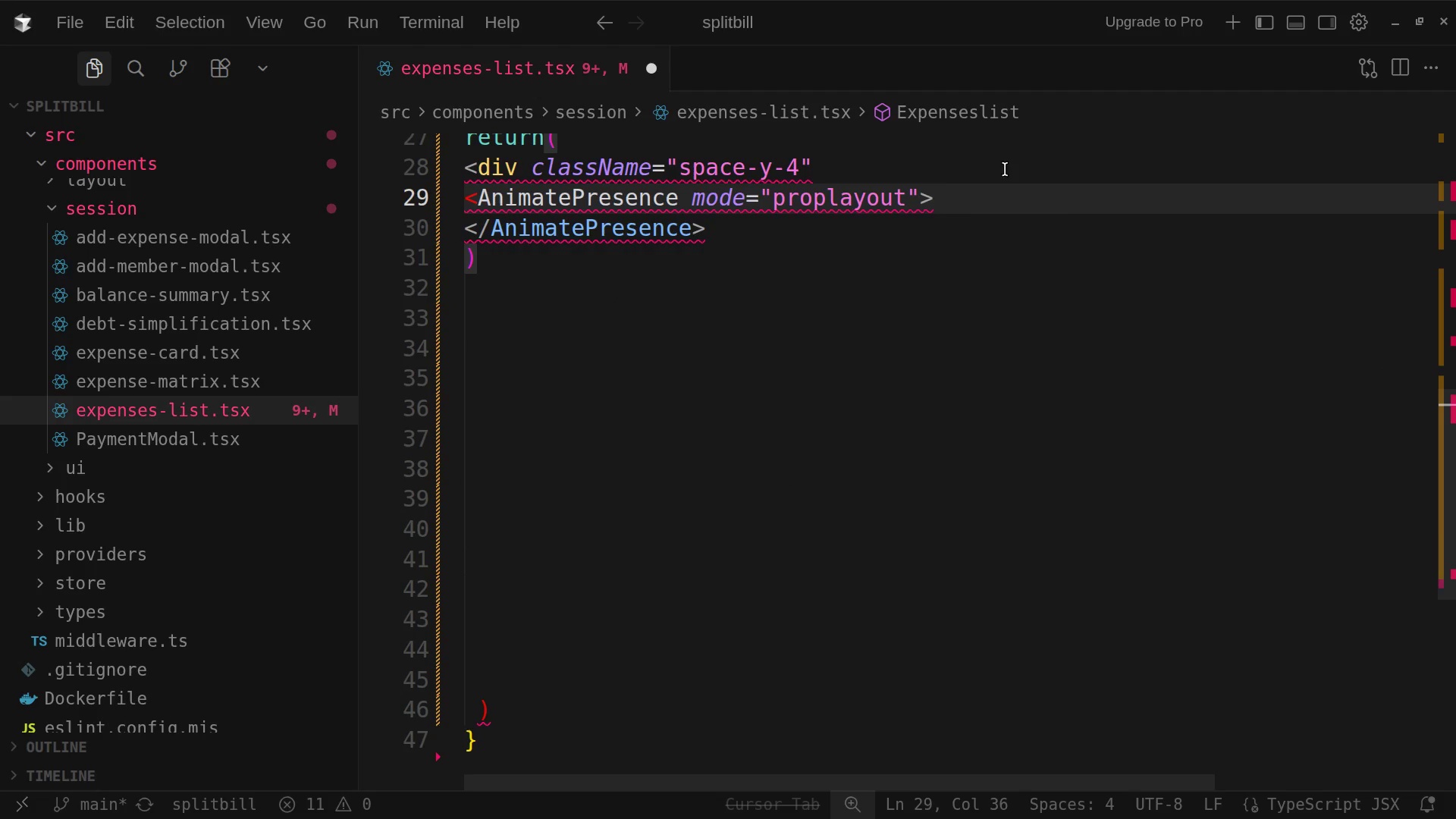 
wait(5.74)
 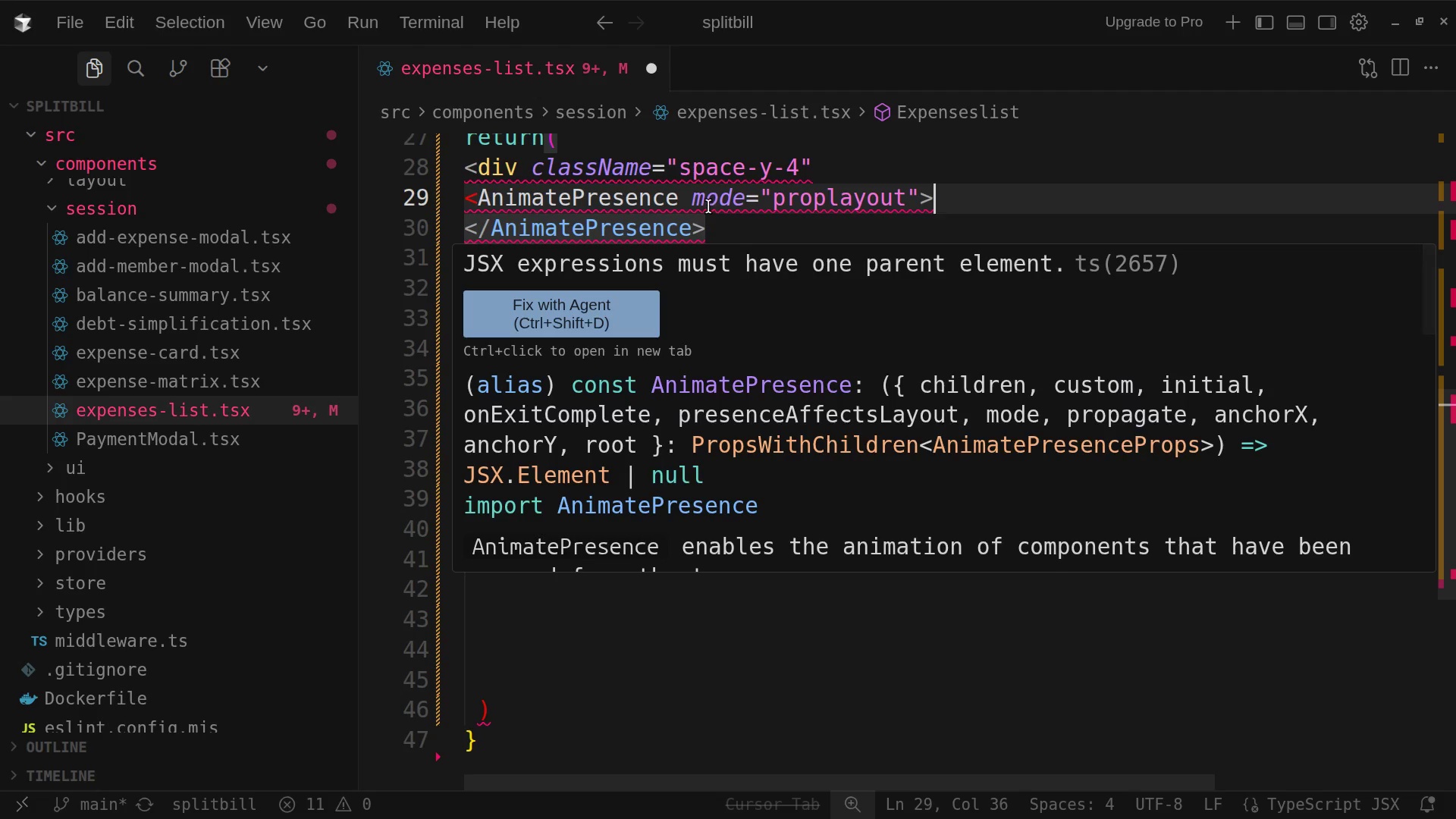 
left_click([692, 237])
 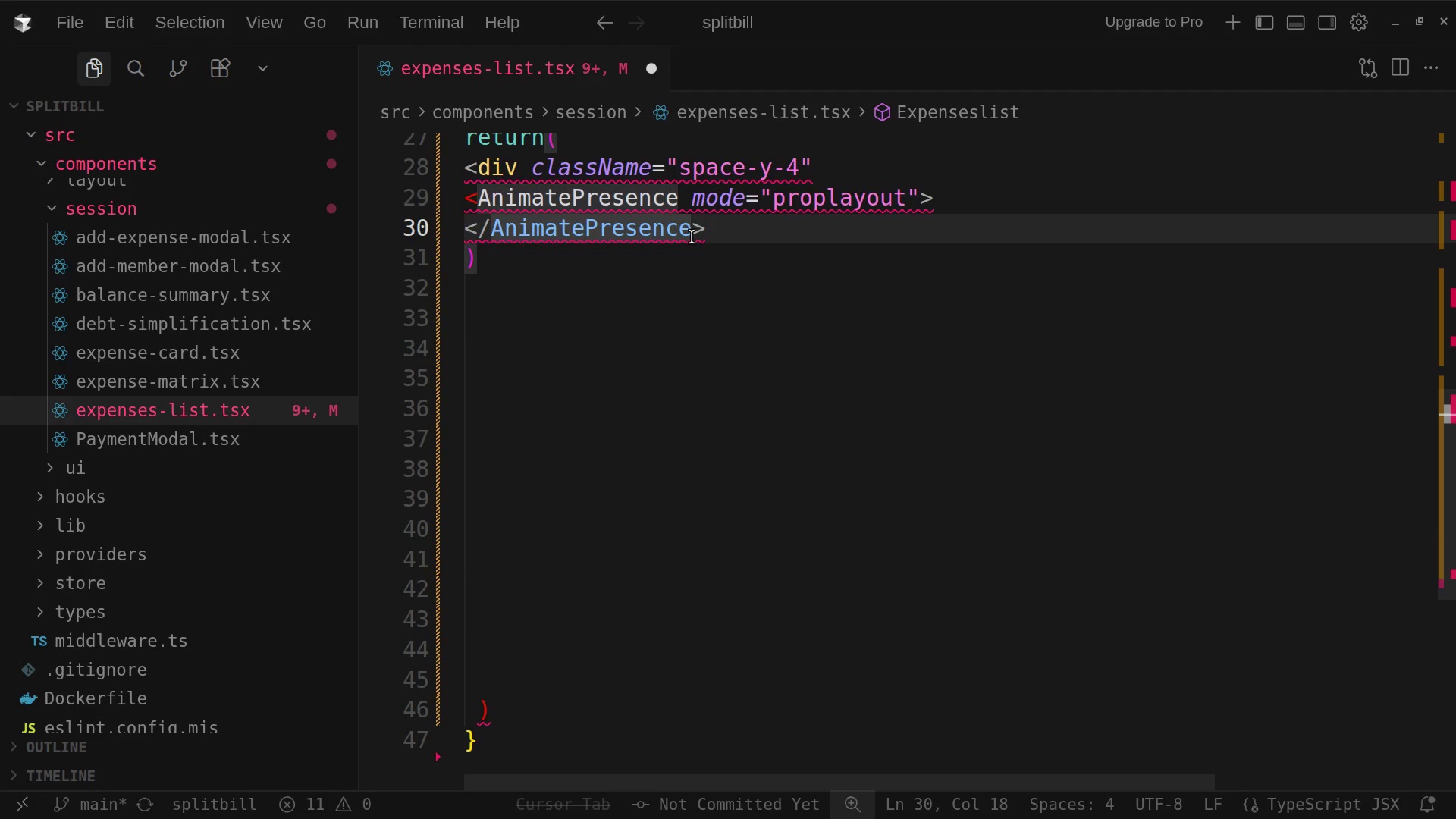 
key(Backspace)
 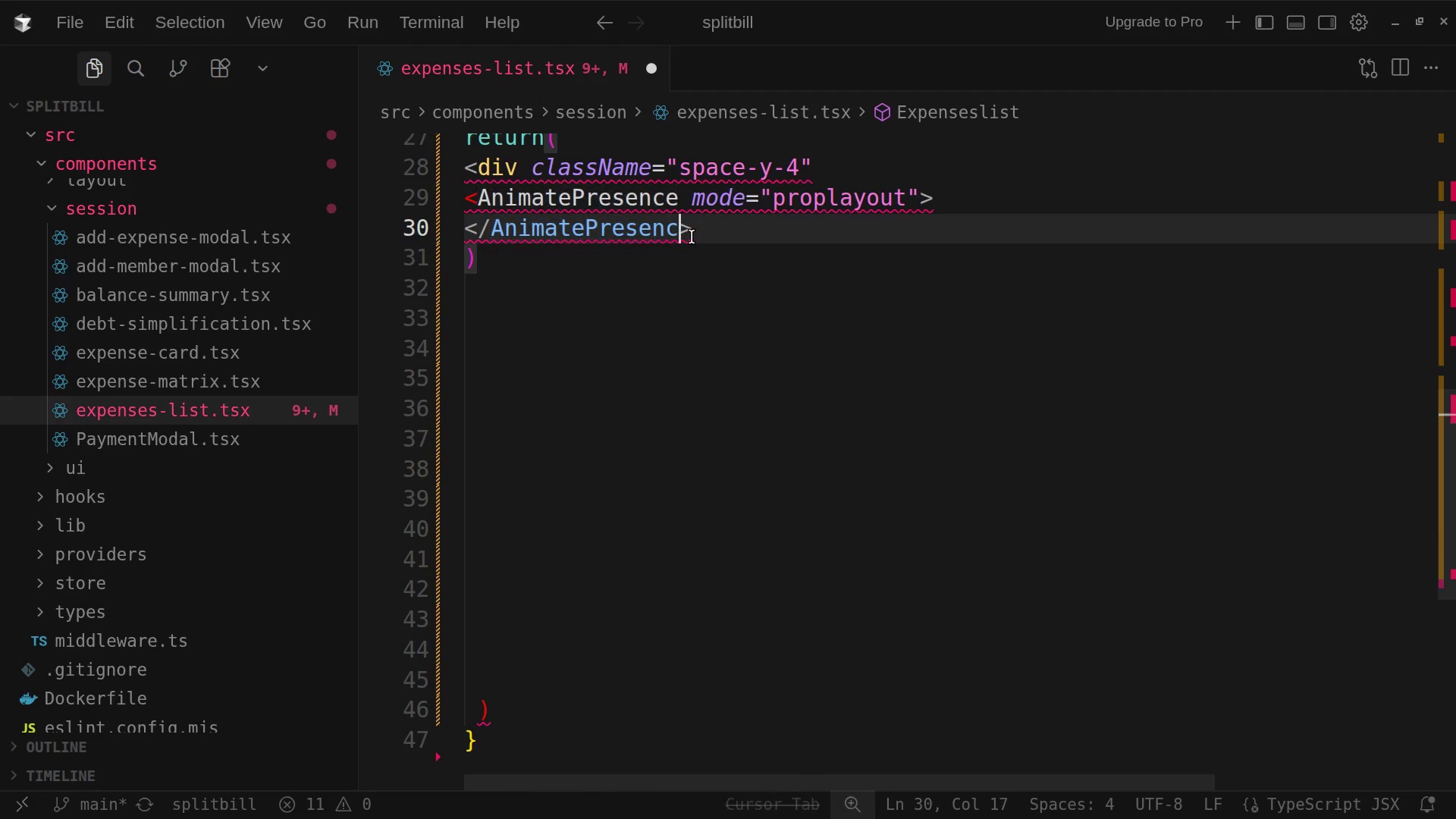 
key(Backspace)
 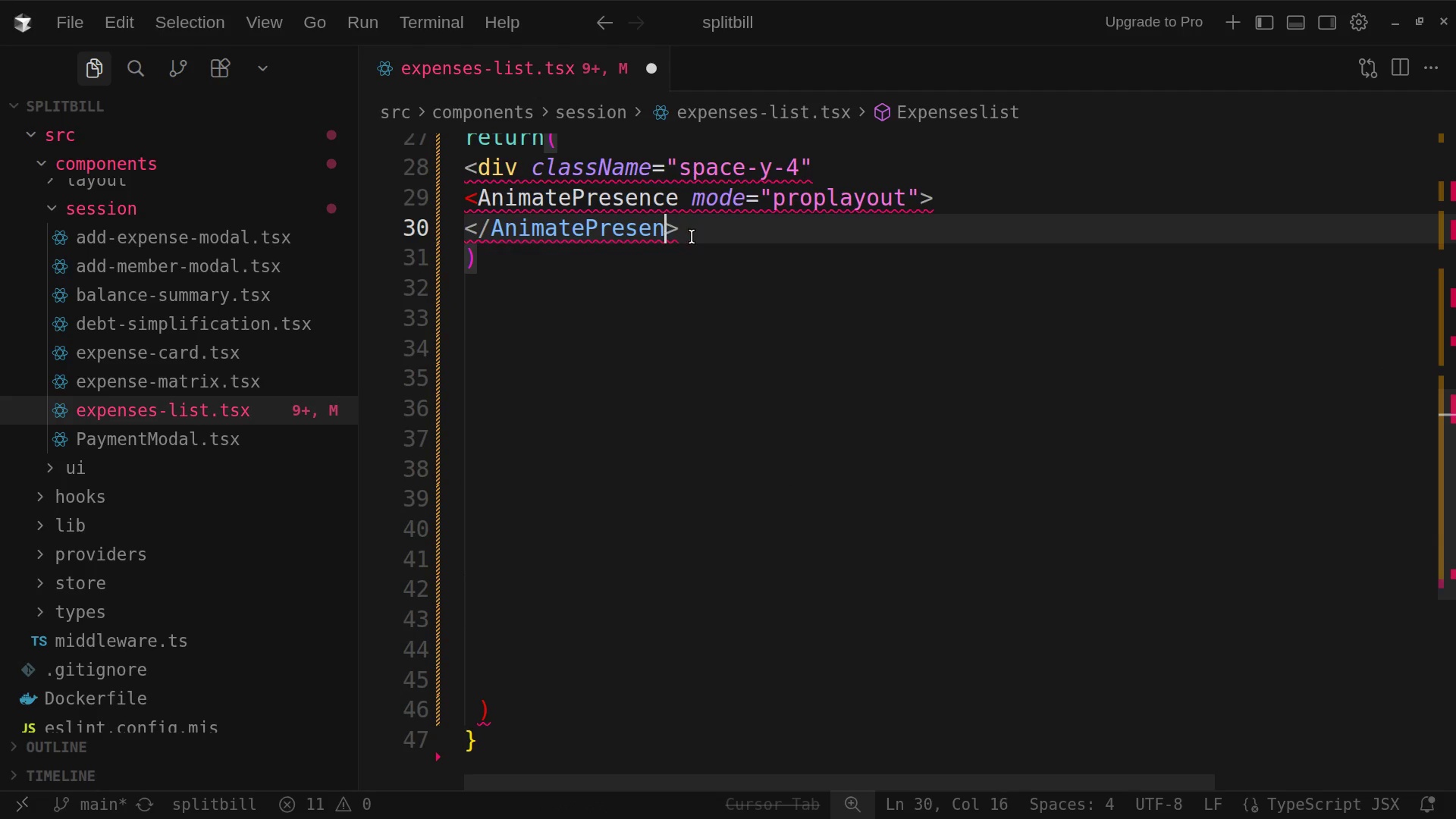 
key(Backspace)
 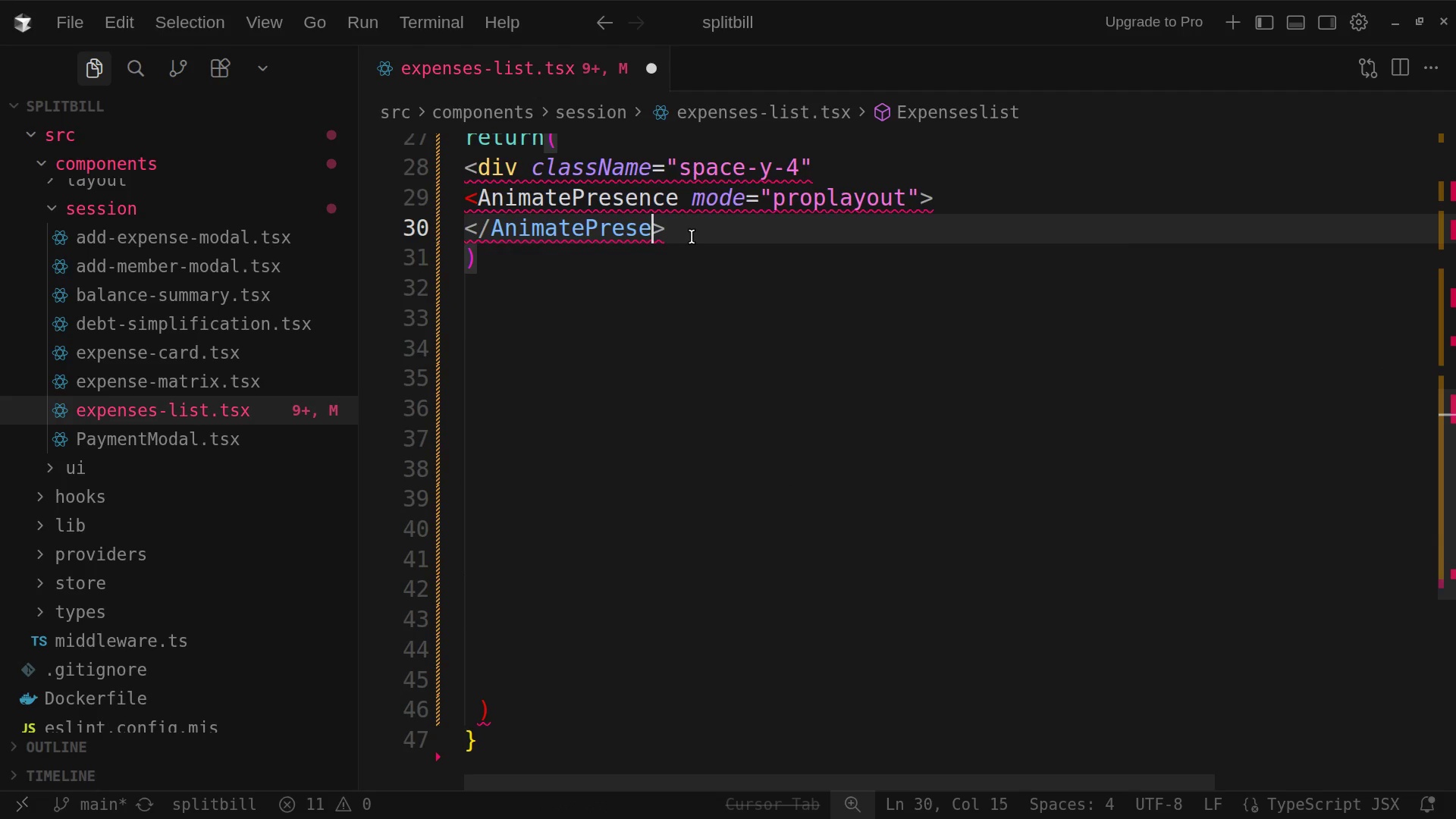 
hold_key(key=Backspace, duration=0.6)
 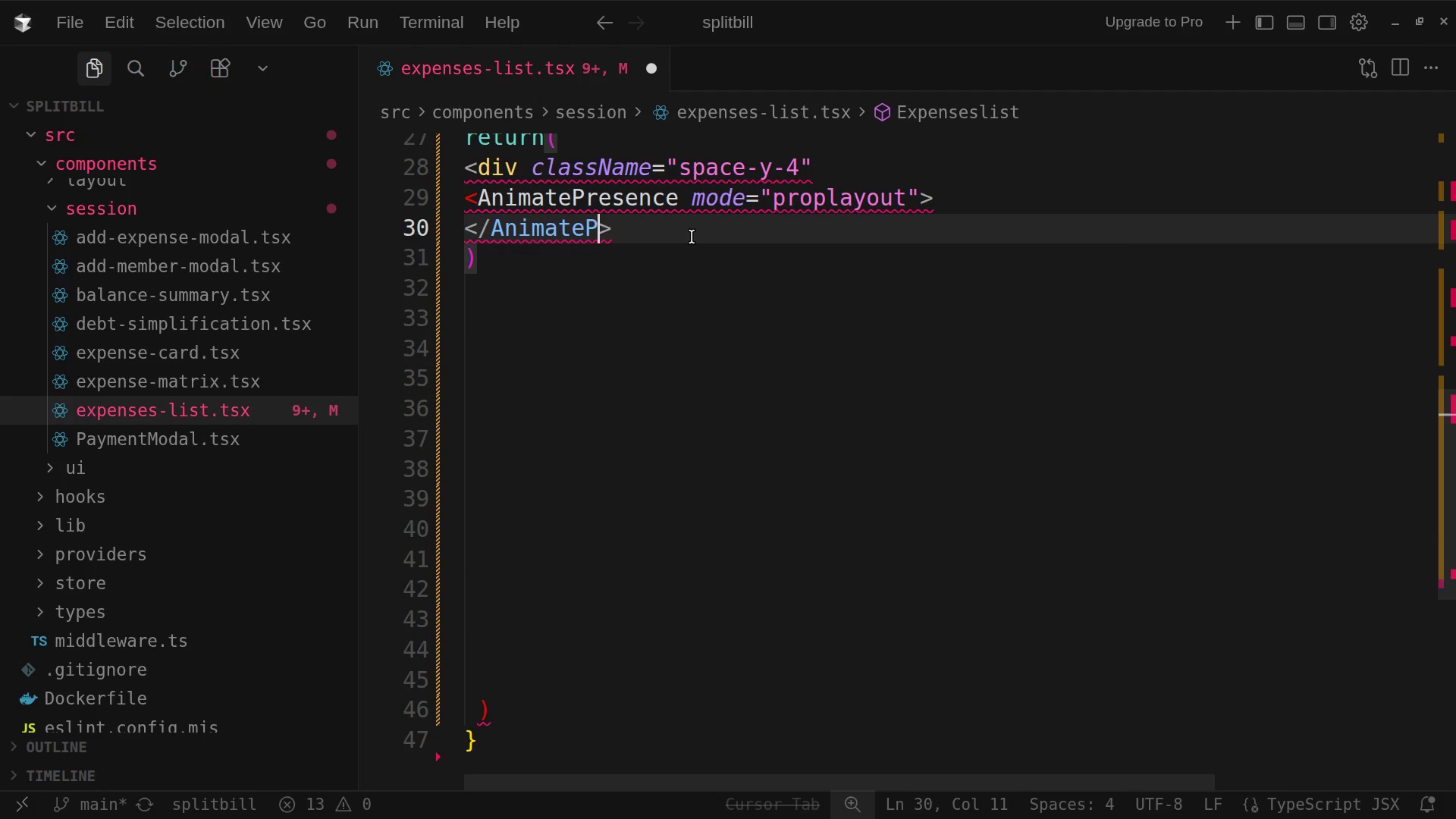 
key(Backspace)
 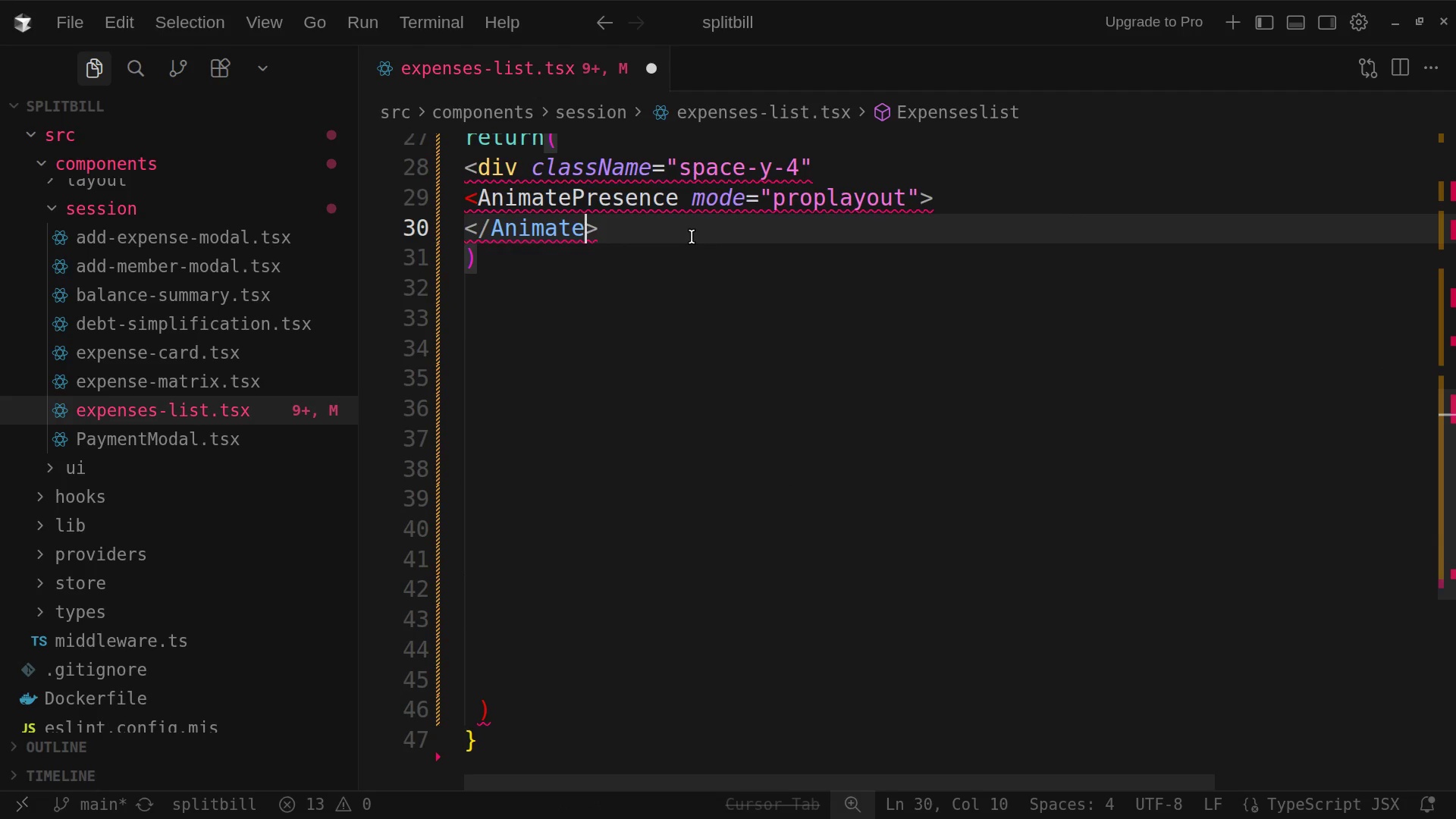 
key(Backspace)
 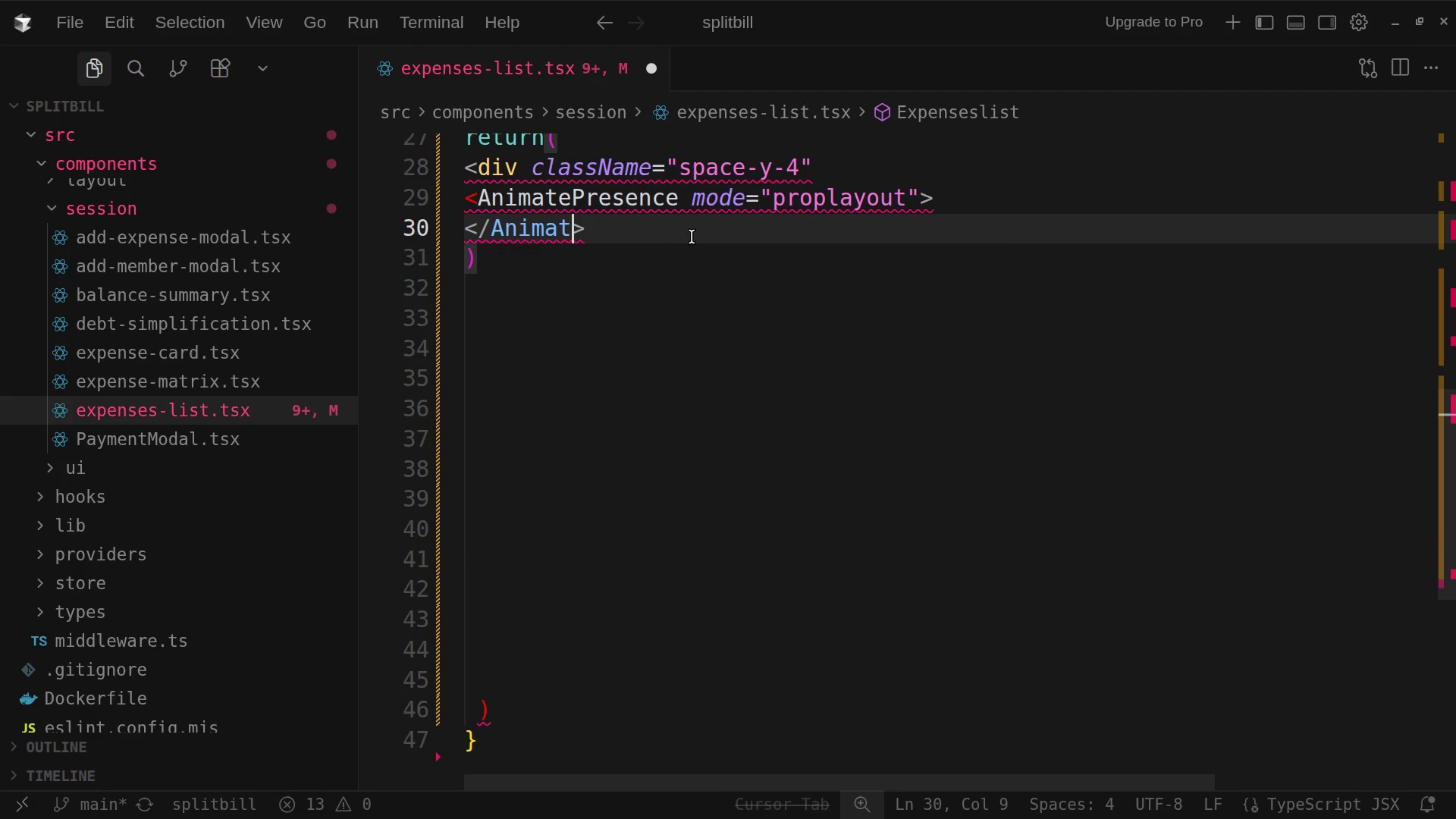 
key(Backspace)
 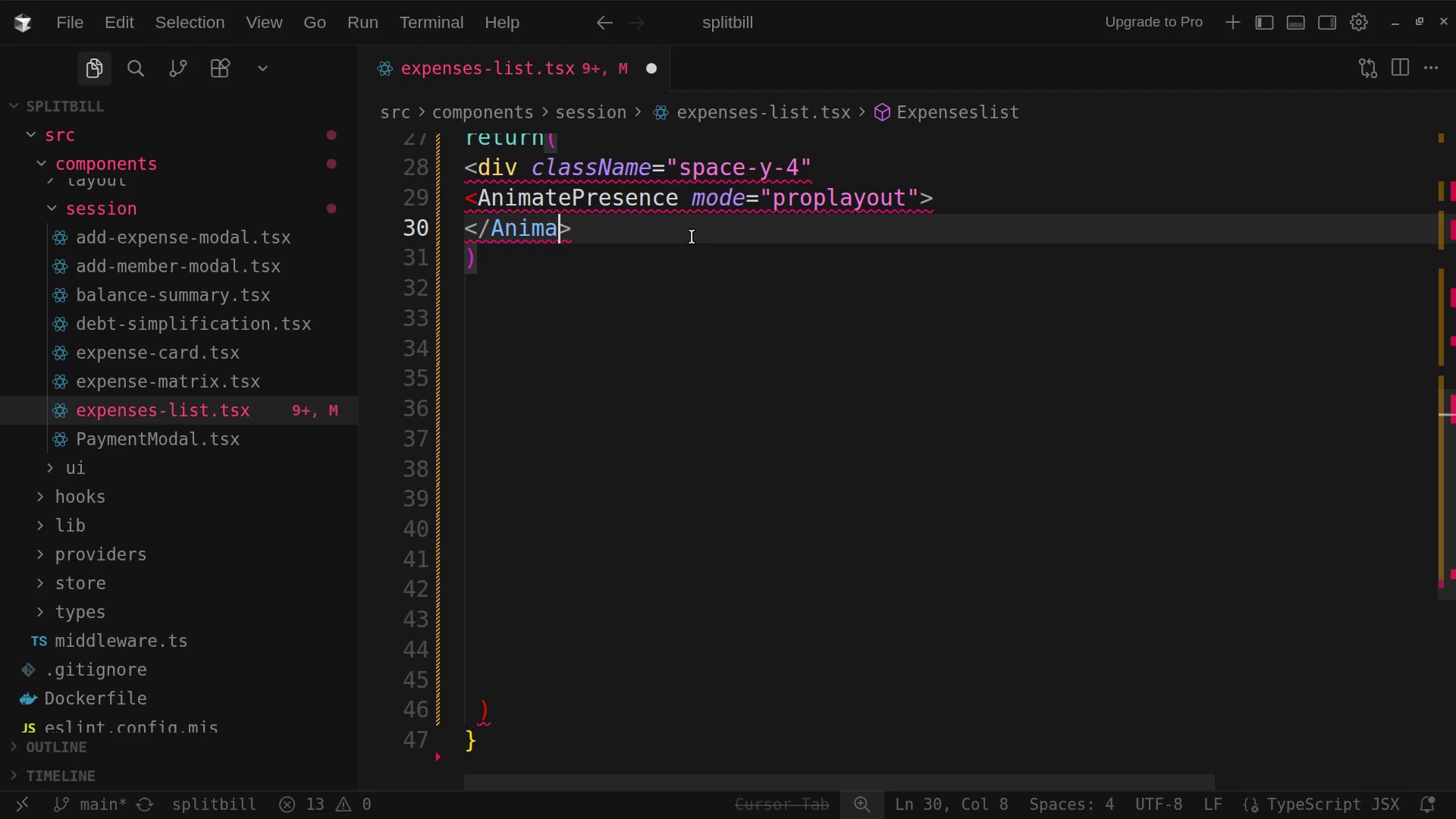 
key(Backspace)
 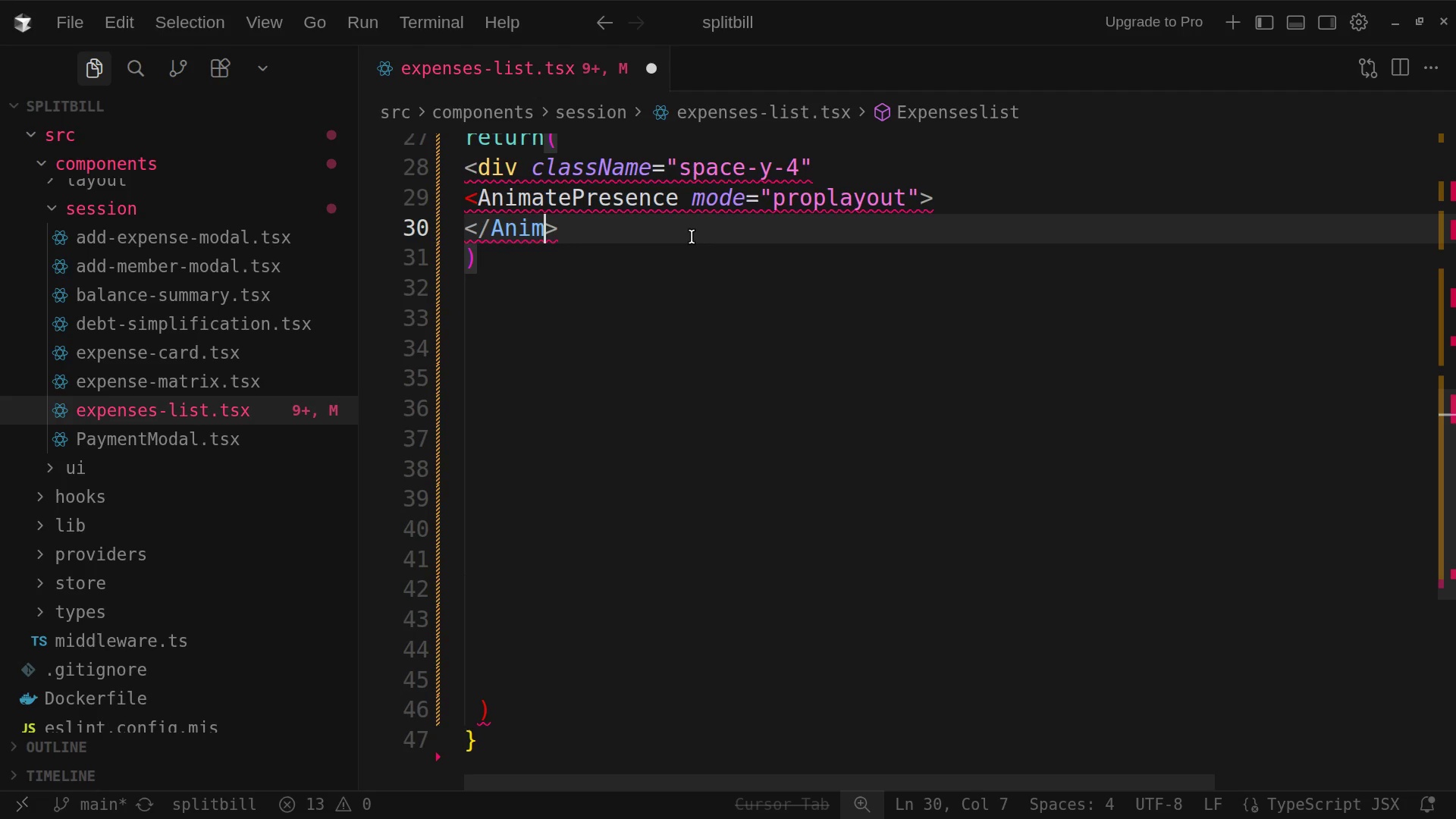 
key(Backspace)
 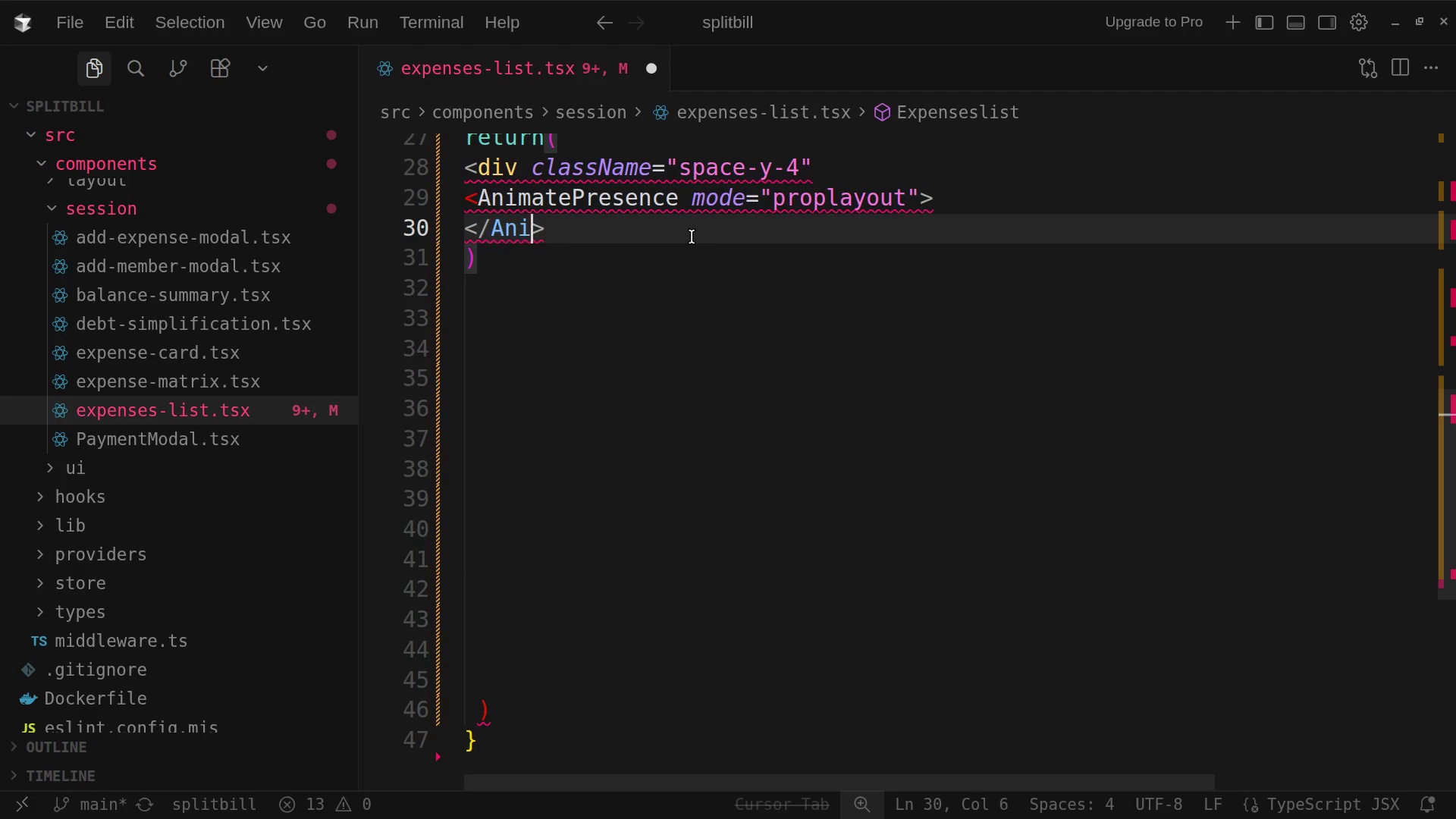 
key(Backspace)
 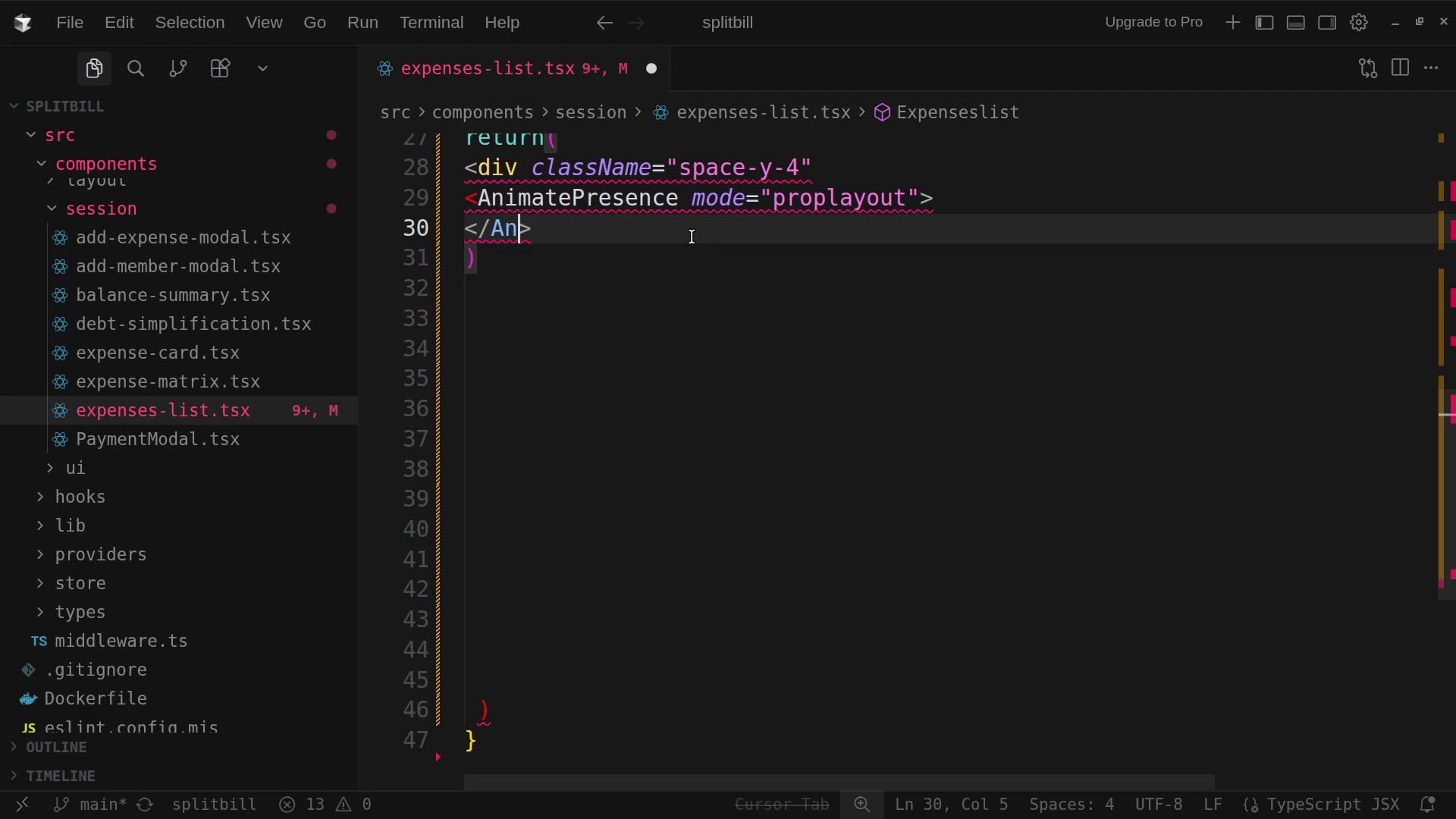 
key(Backspace)
 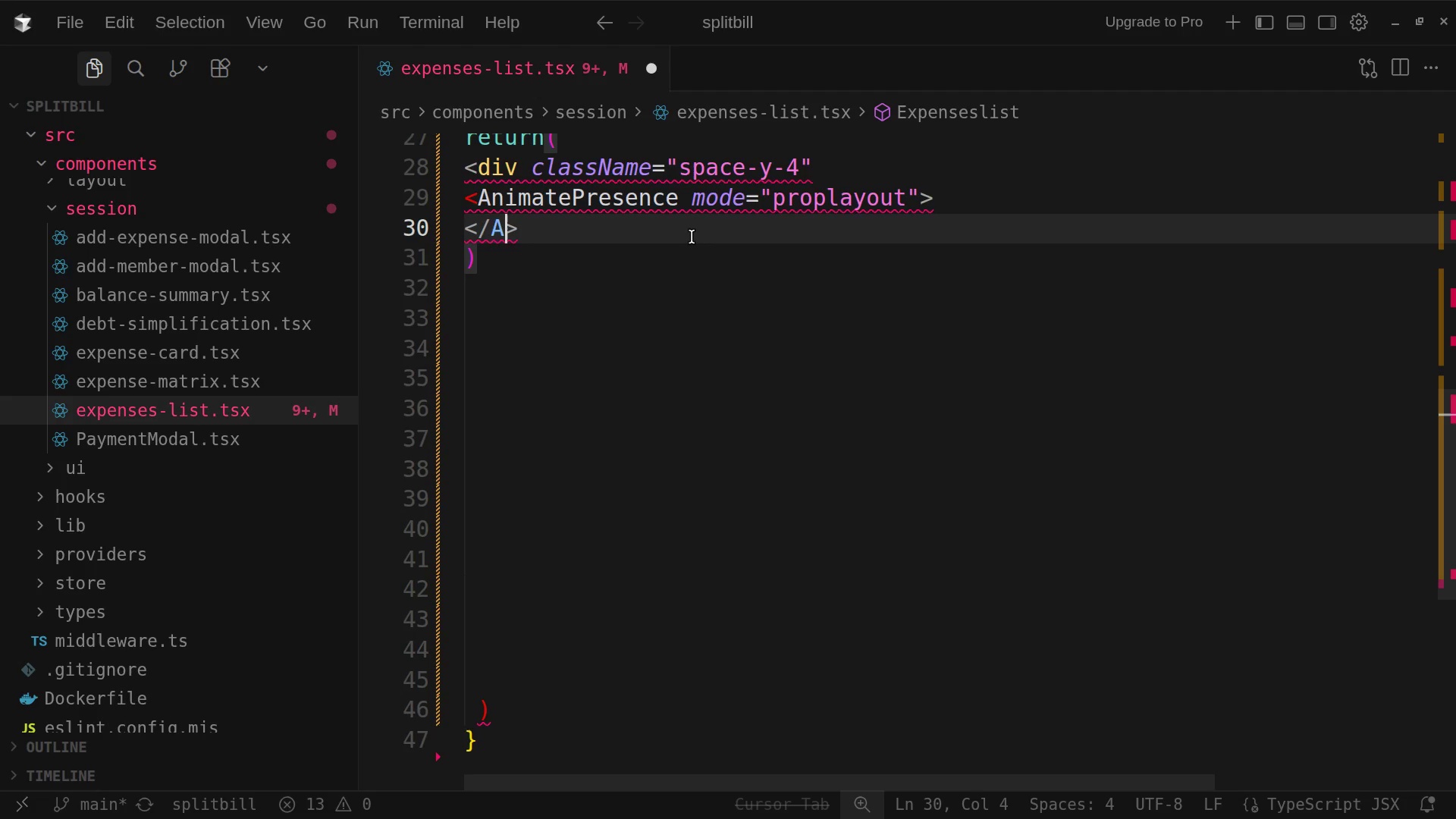 
key(Backspace)
 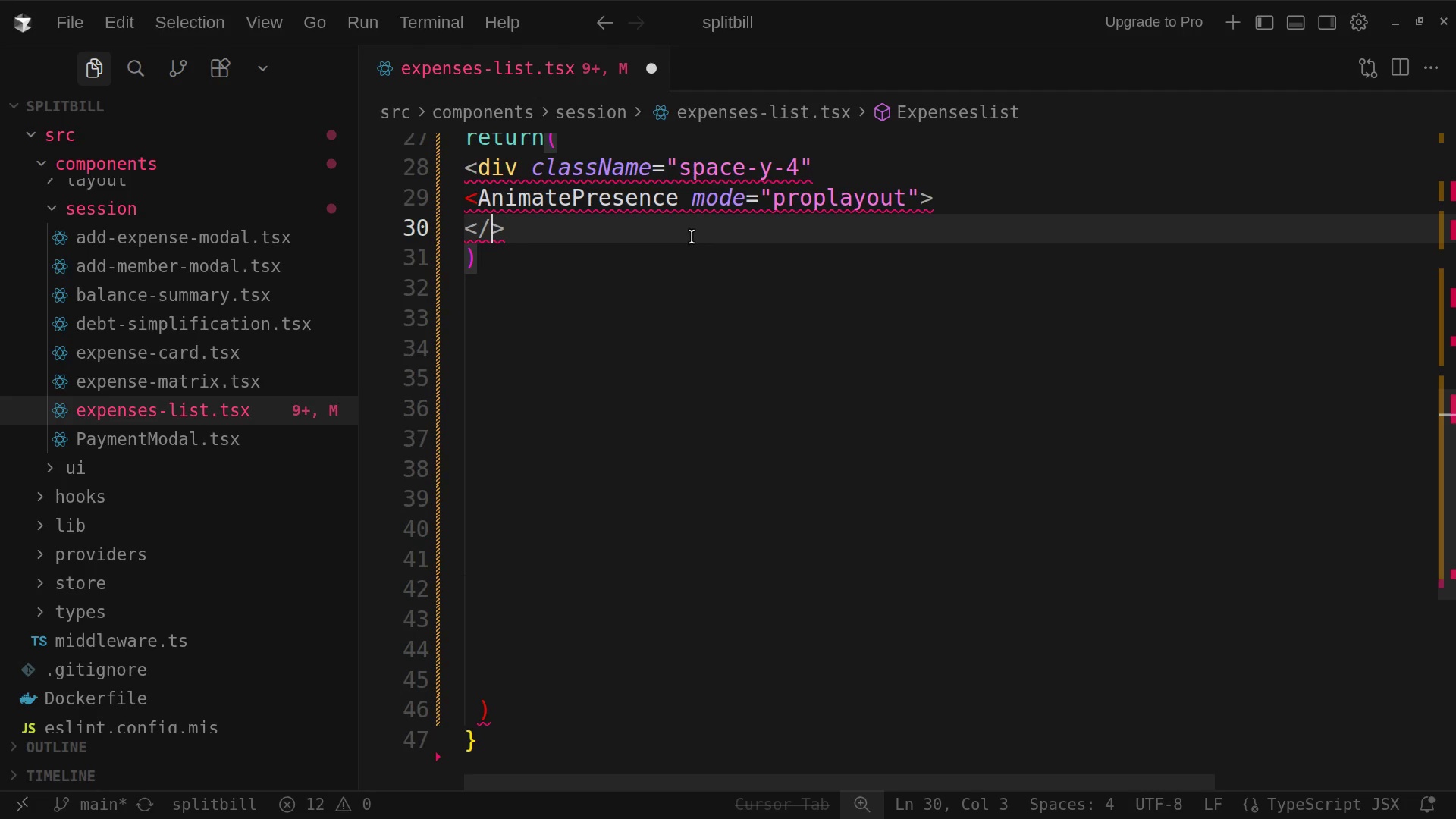 
key(E)
 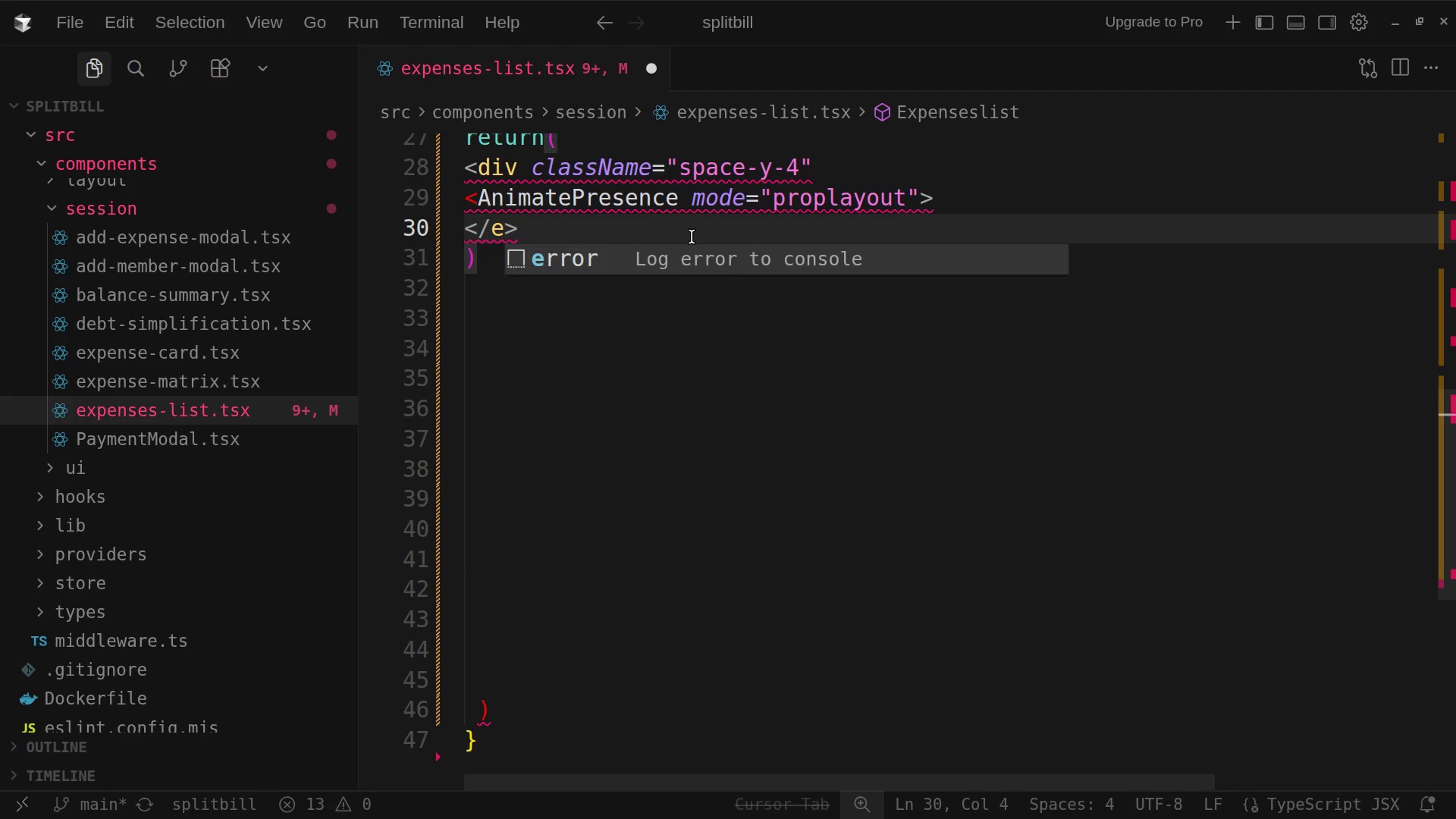 
key(Backspace)
 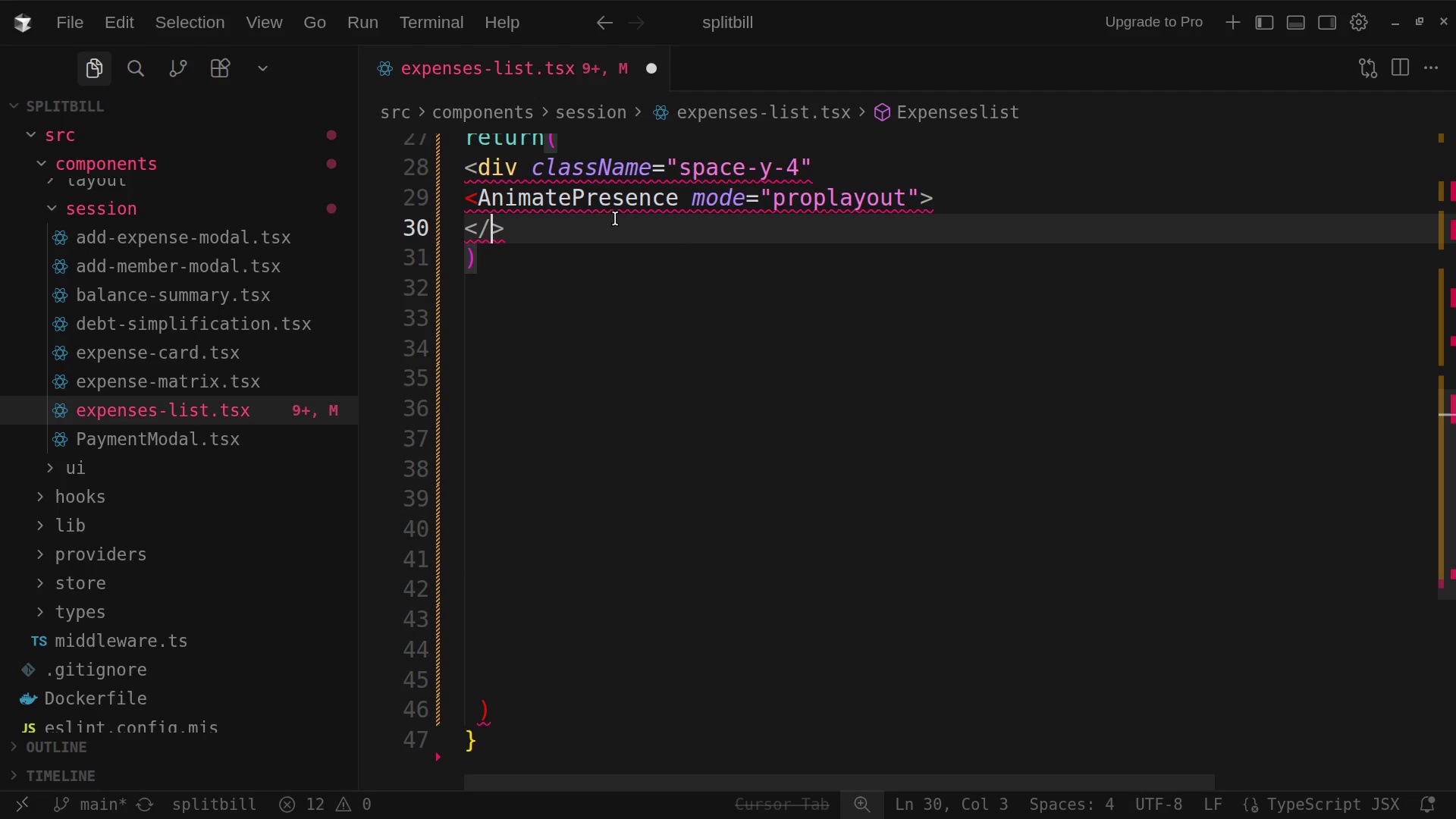 
left_click([597, 219])
 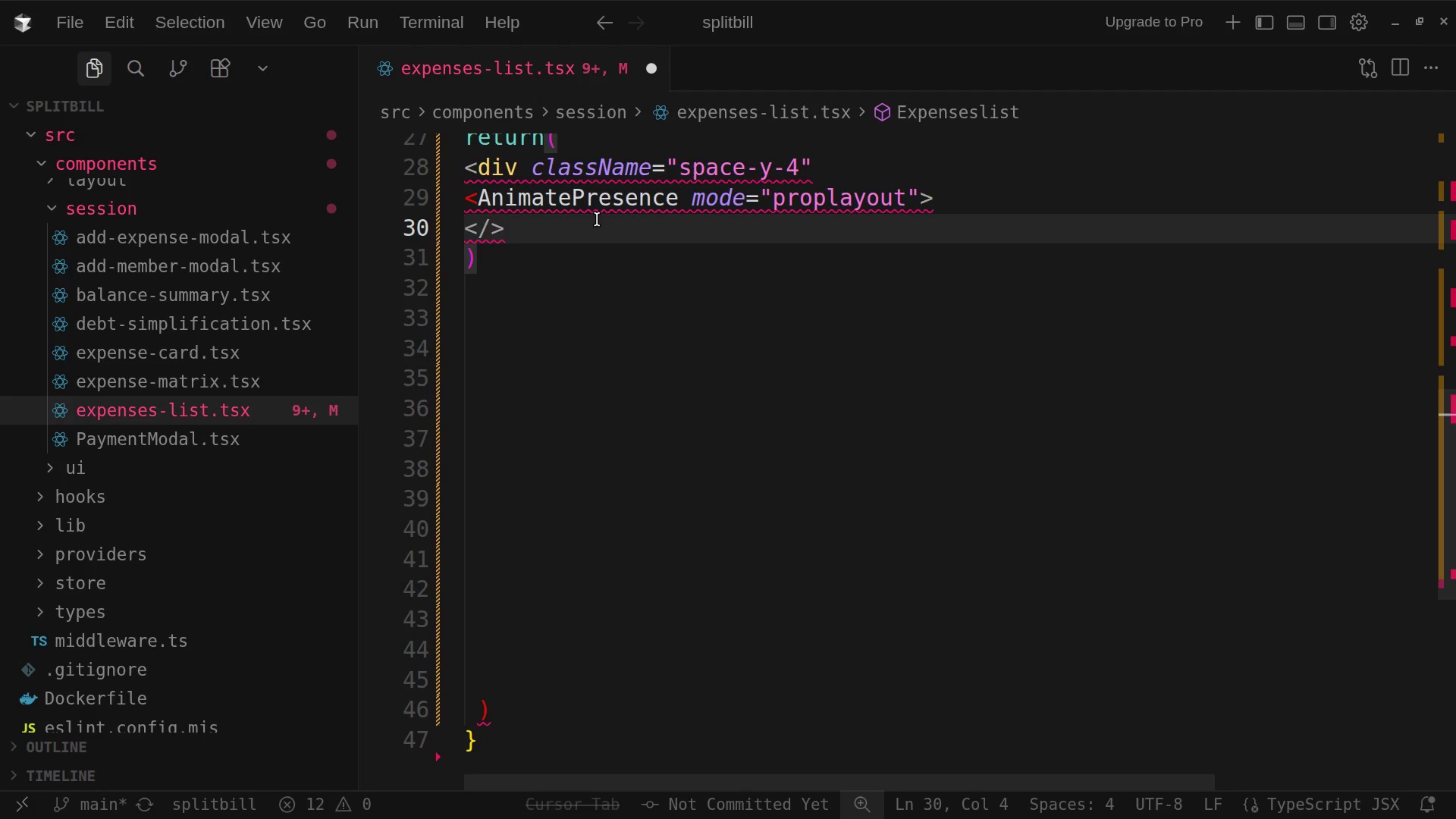 
key(Backspace)
 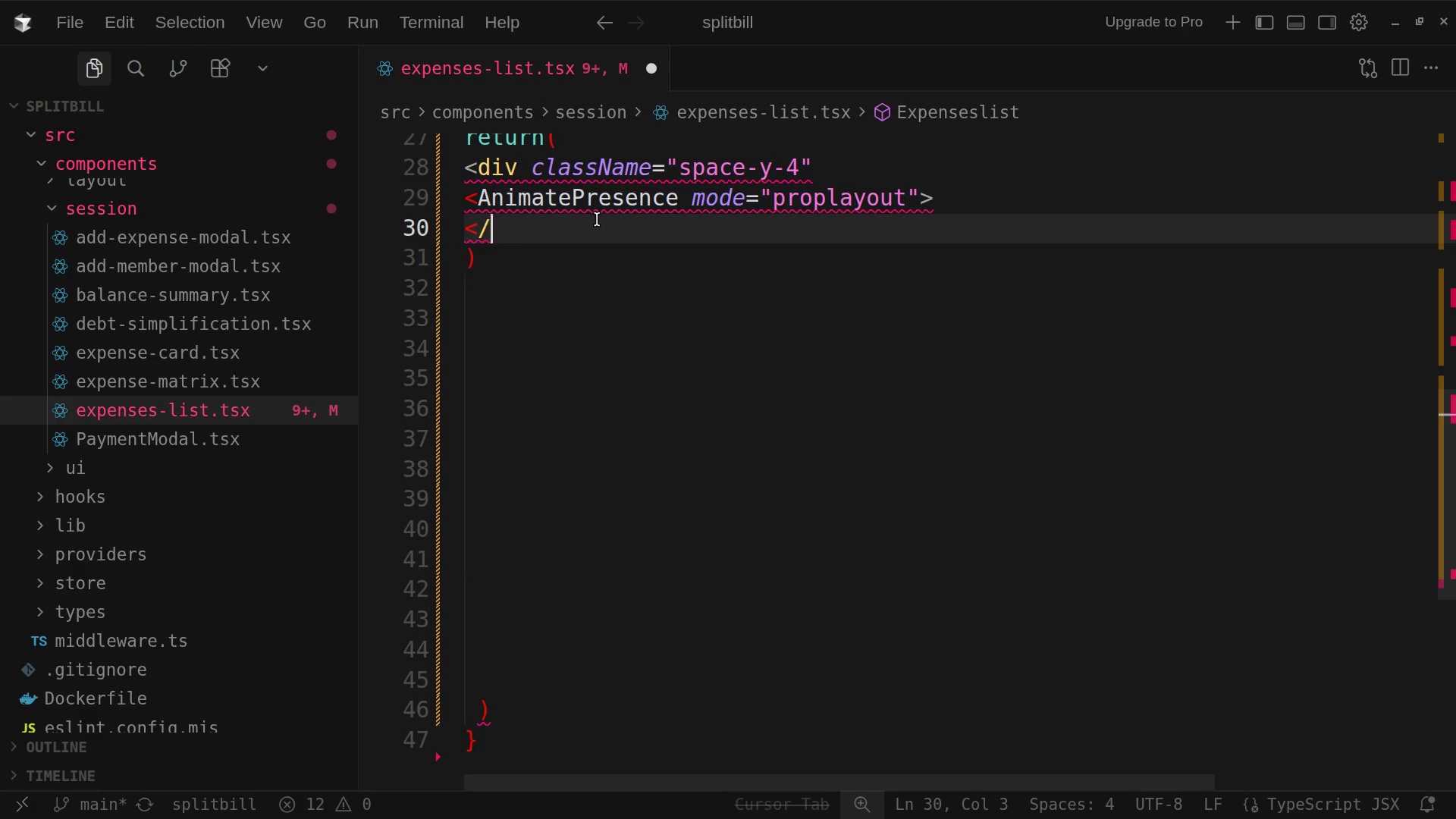 
key(Backspace)
 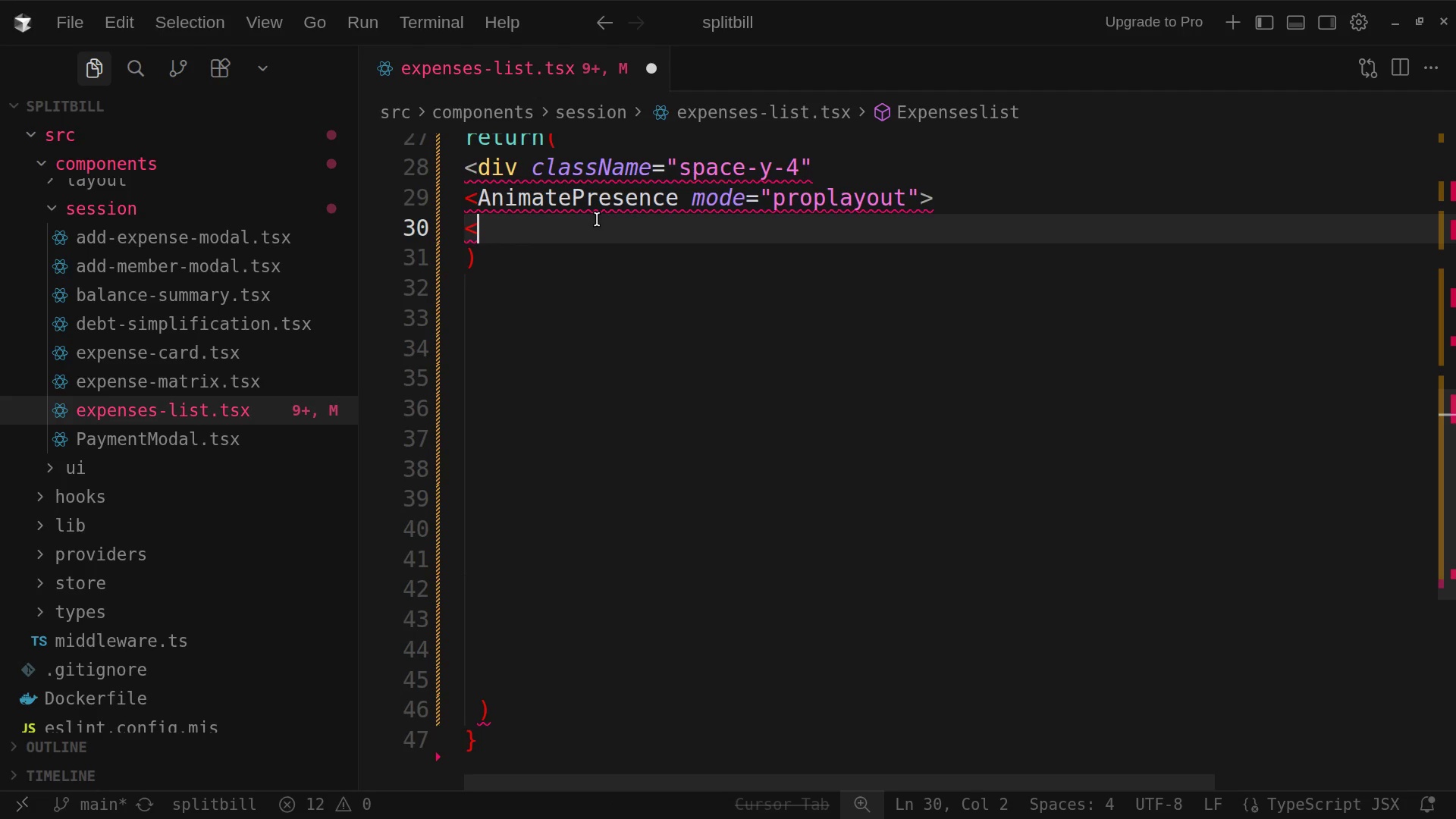 
key(Backspace)
 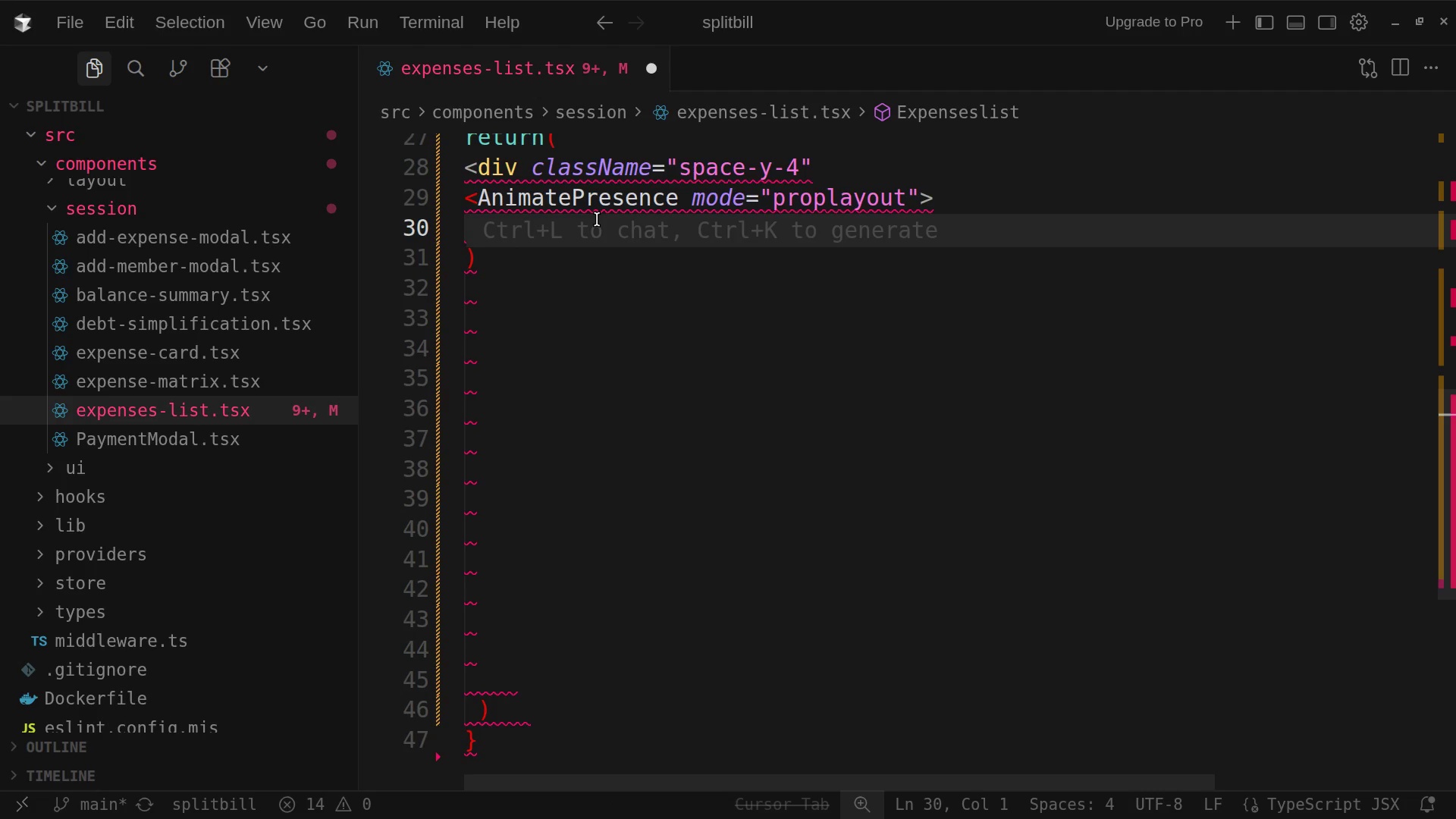 
type({expensse)
 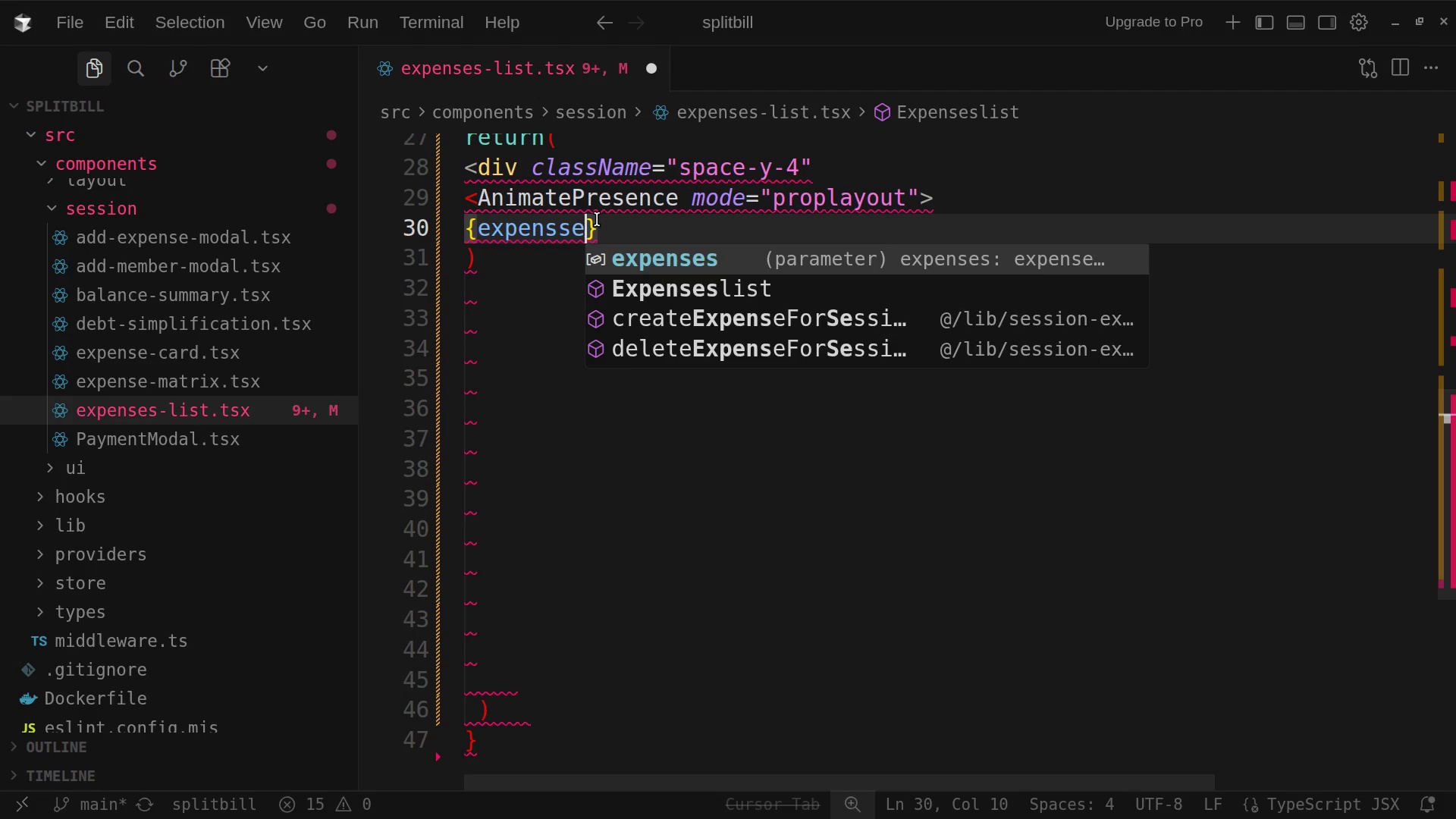 
wait(5.6)
 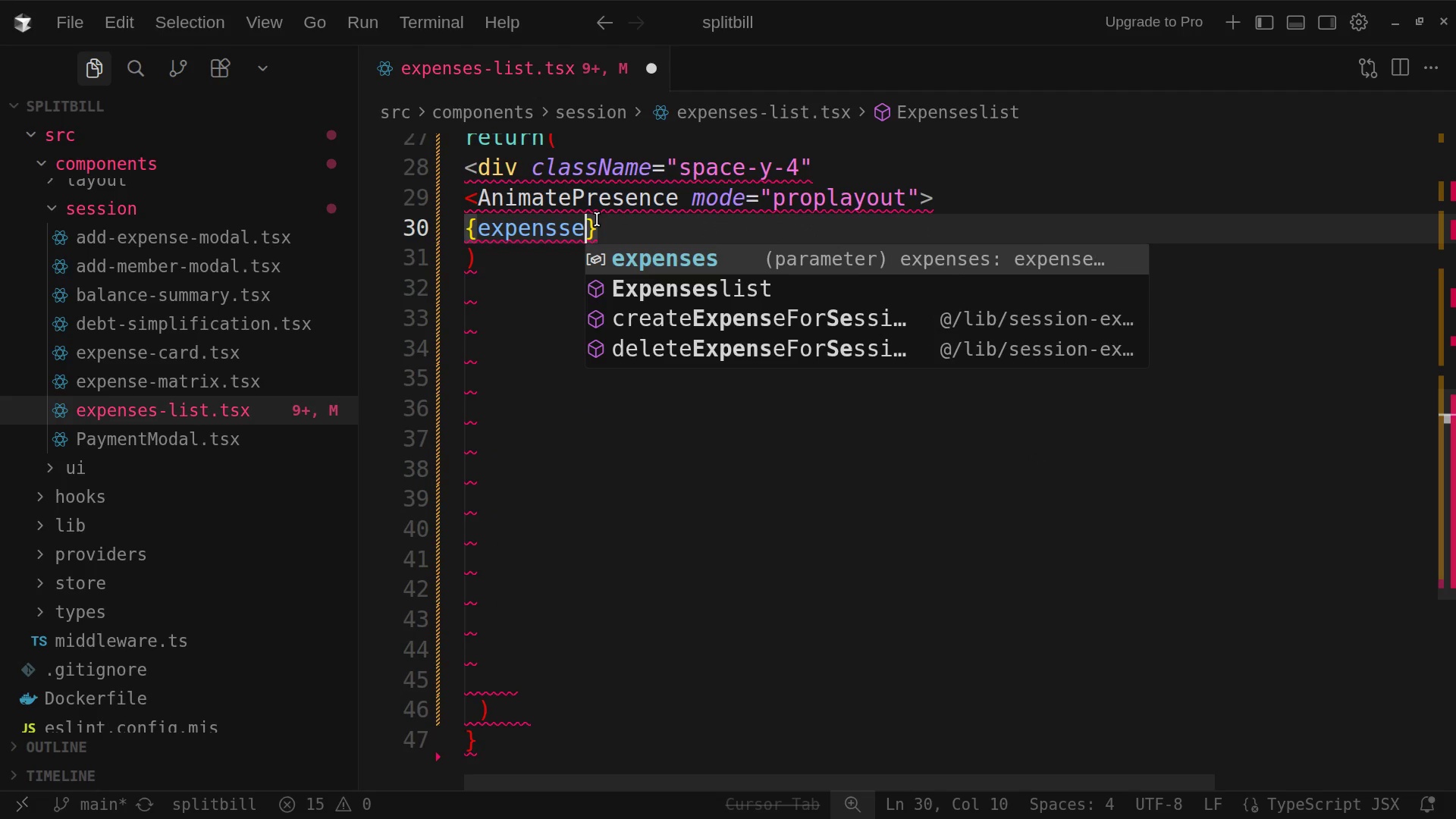 
key(Backspace)
 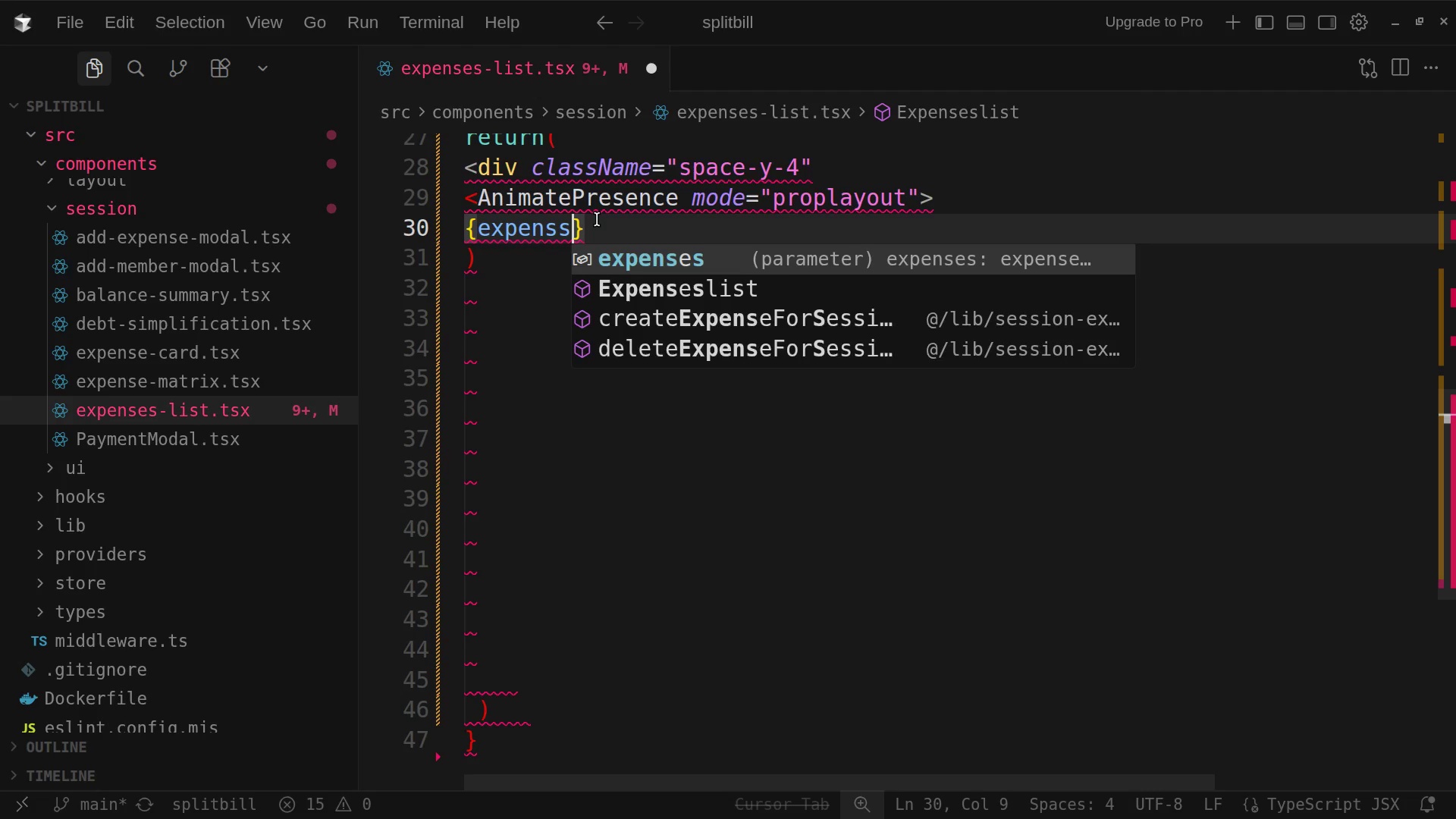 
key(Backspace)
 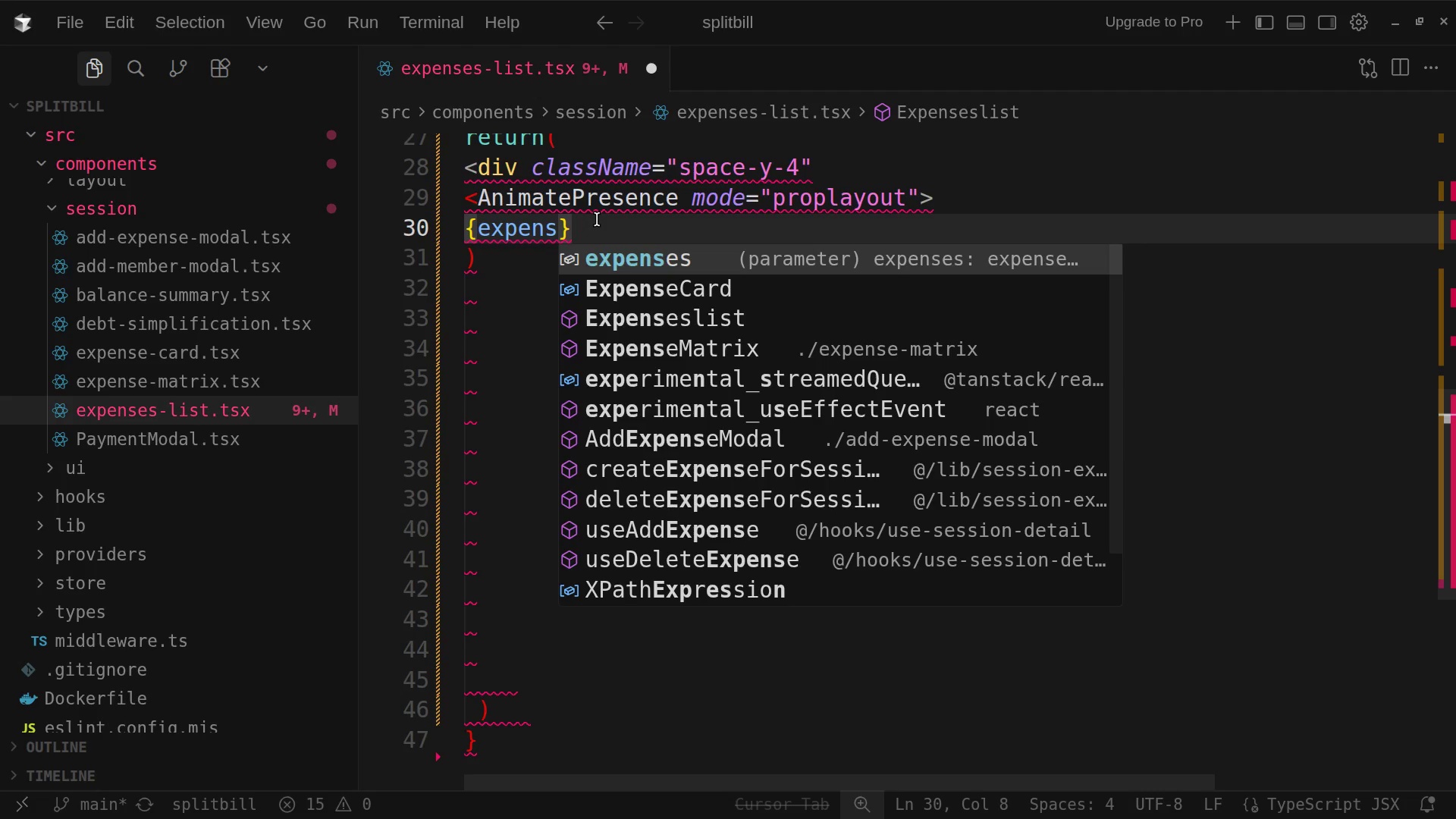 
key(E)
 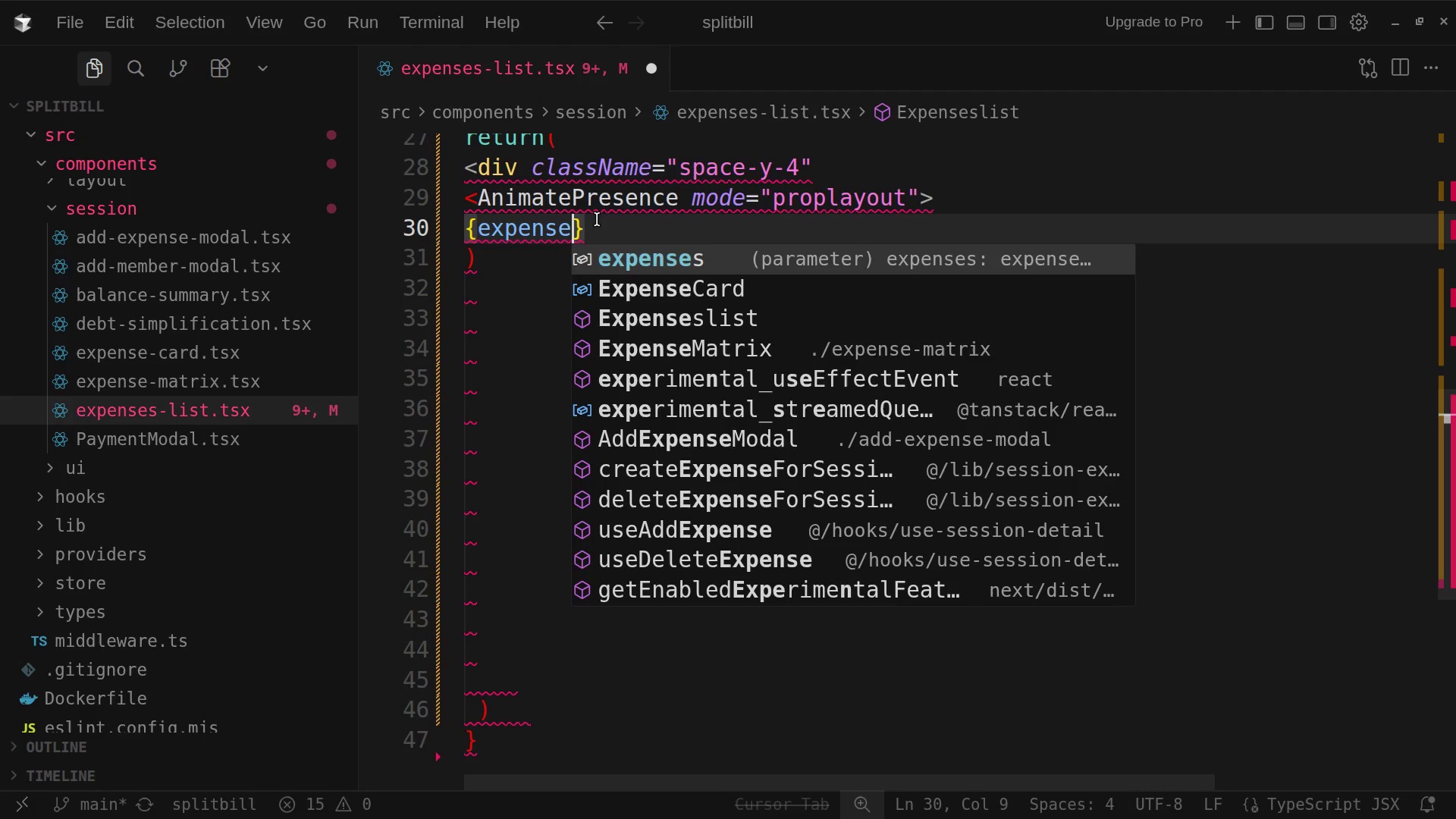 
key(S)
 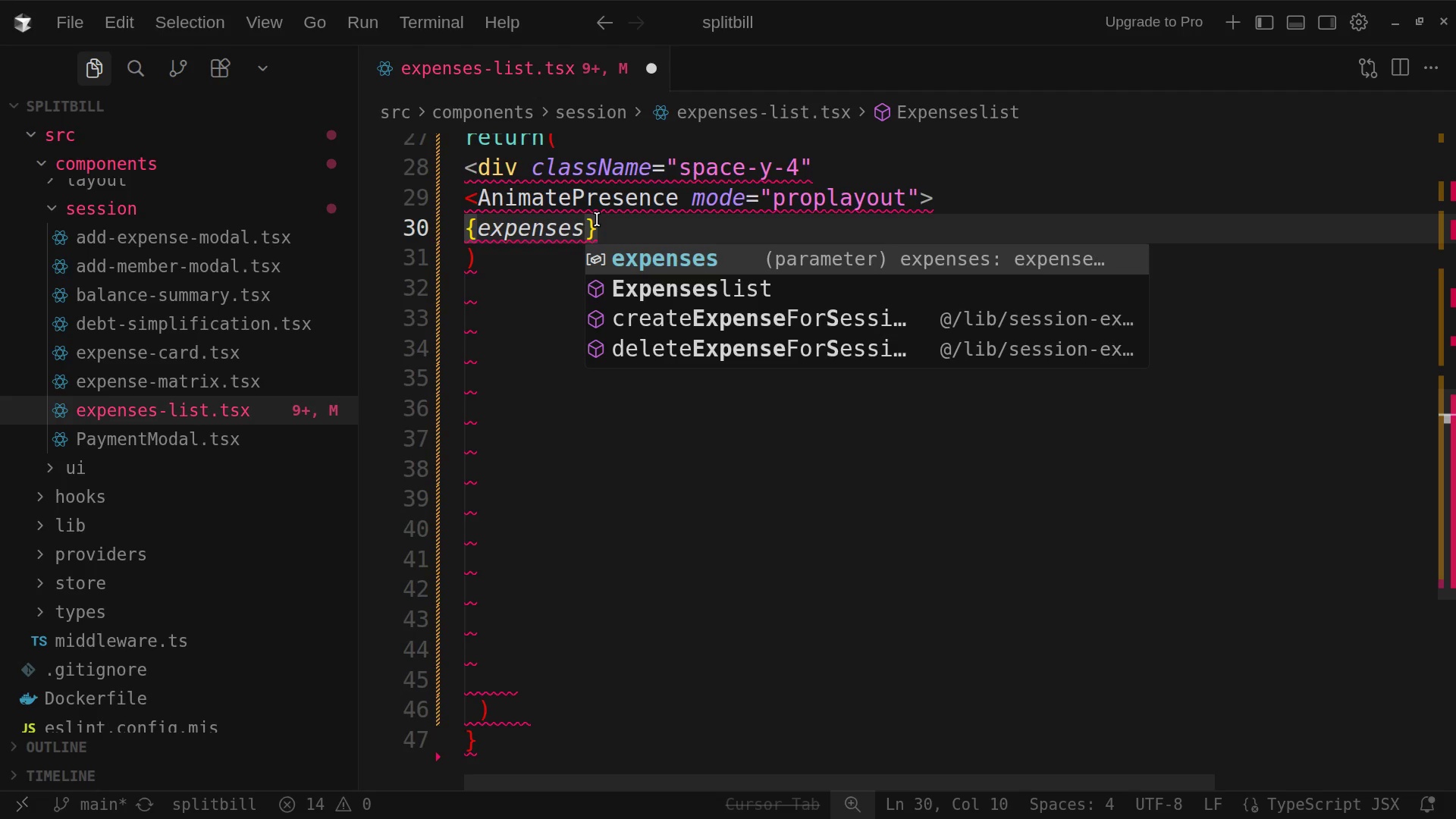 
wait(7.62)
 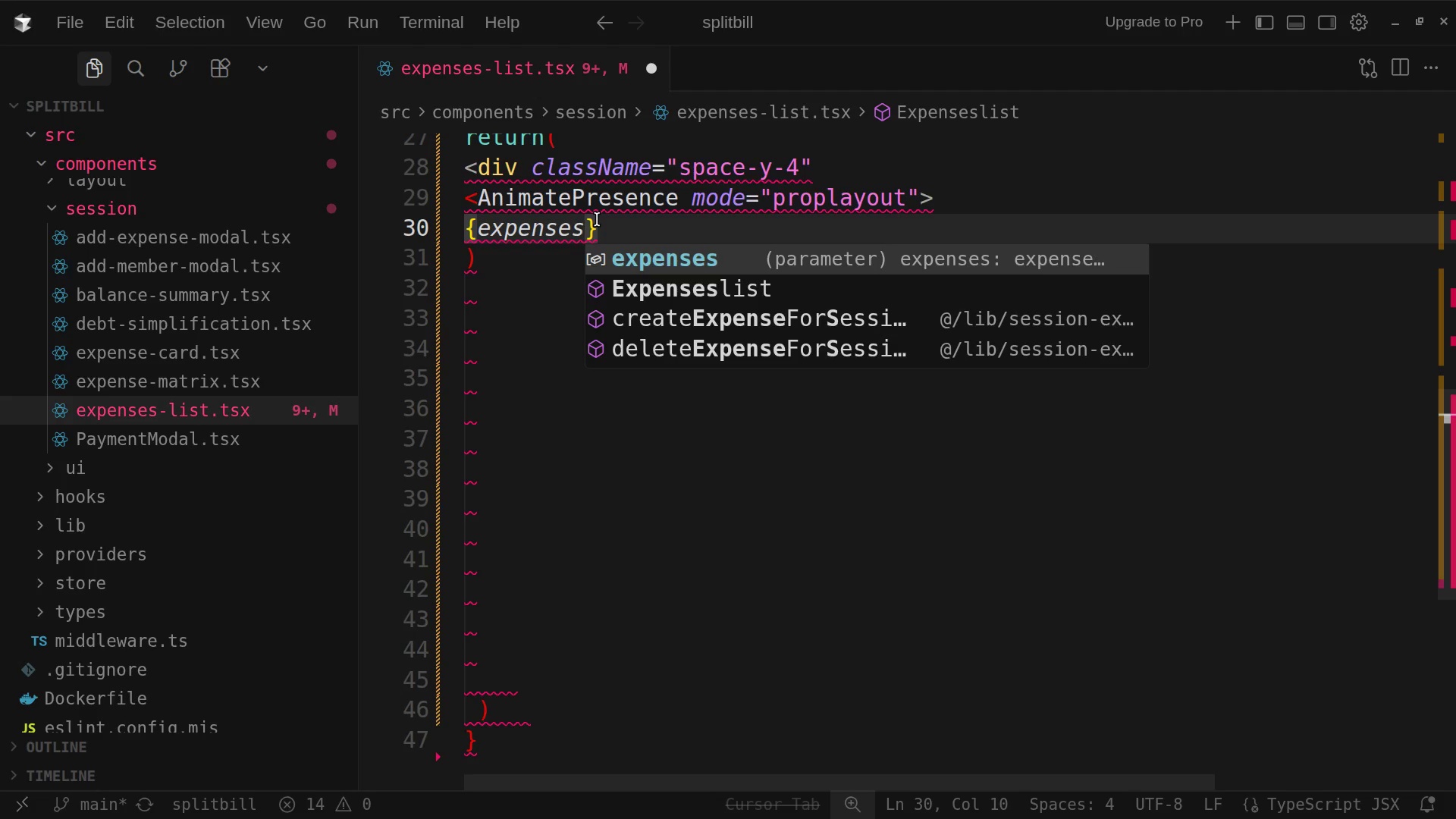 
type(.map)
 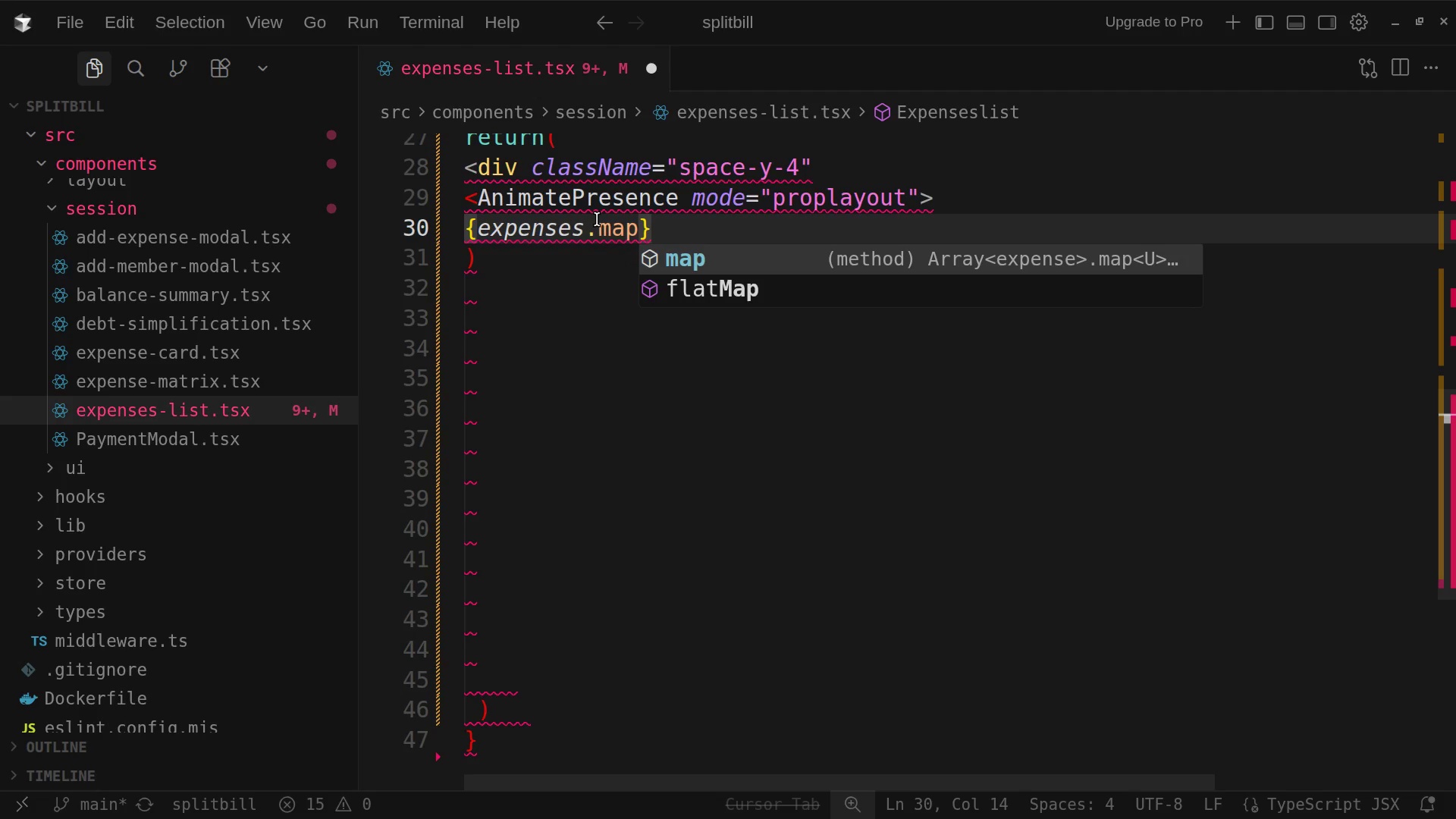 
key(Shift+9)
 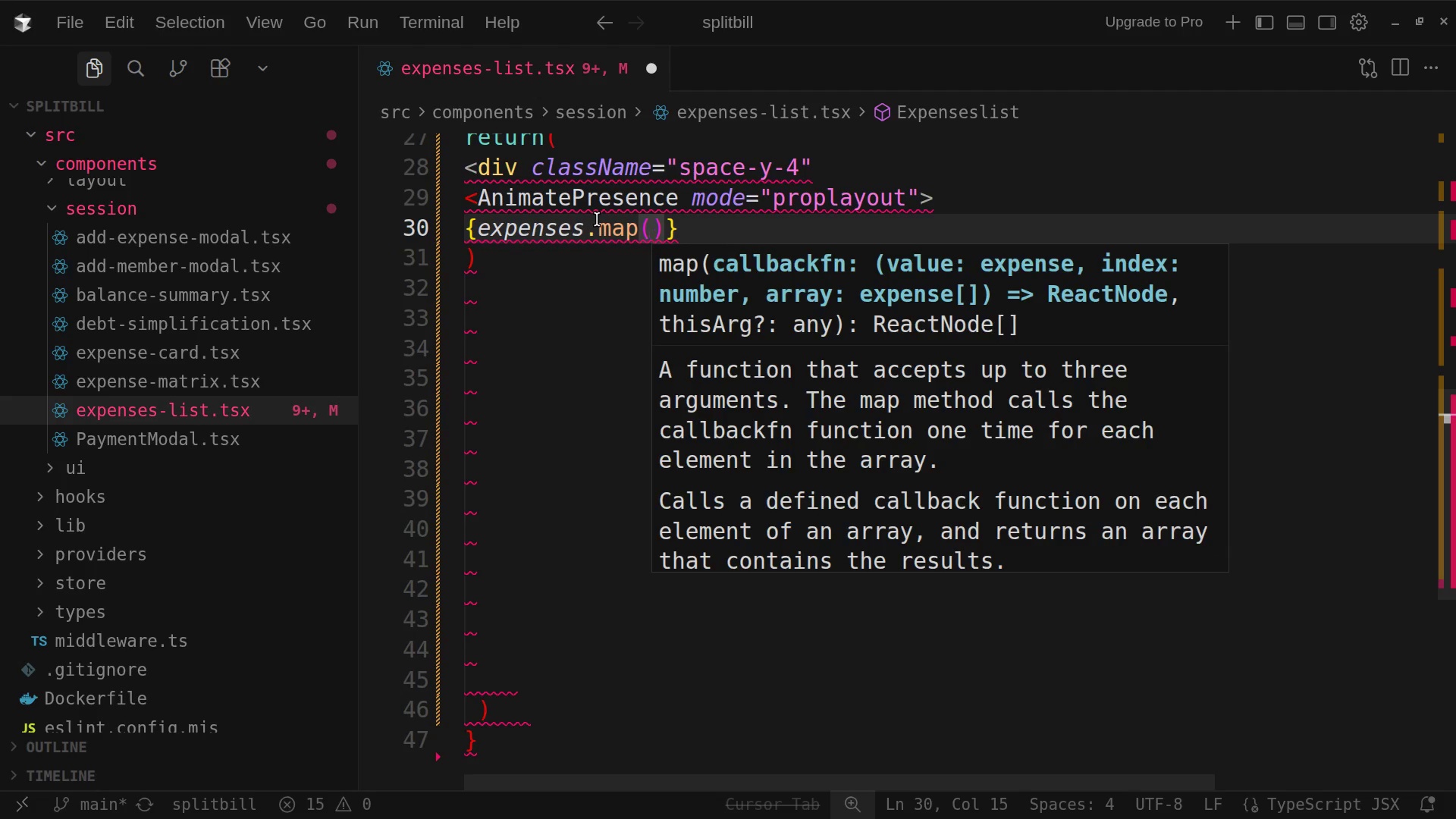 
type(expence)
 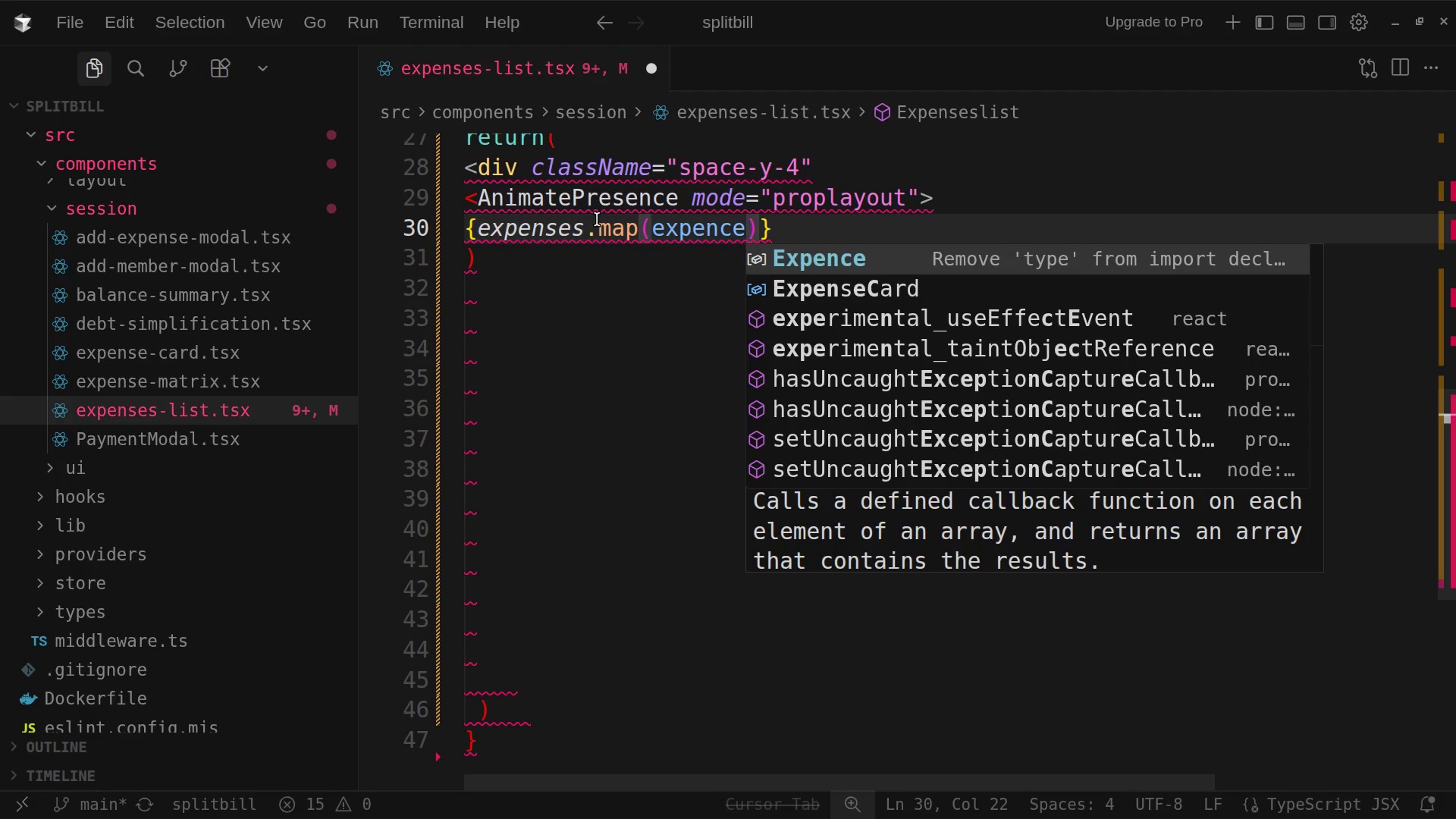 
key(ArrowRight)
 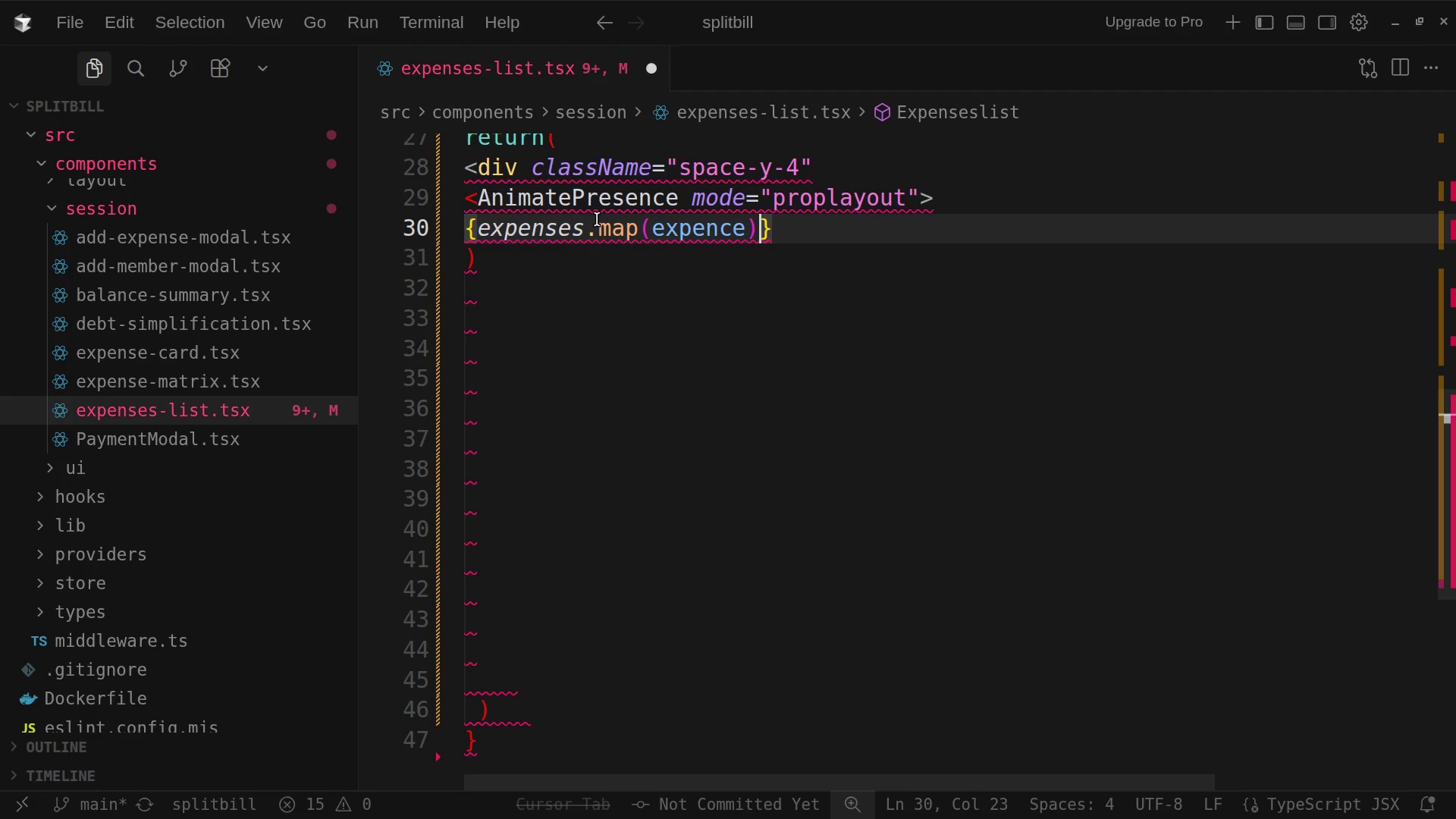 
hold_key(key=ShiftLeft, duration=0.92)
 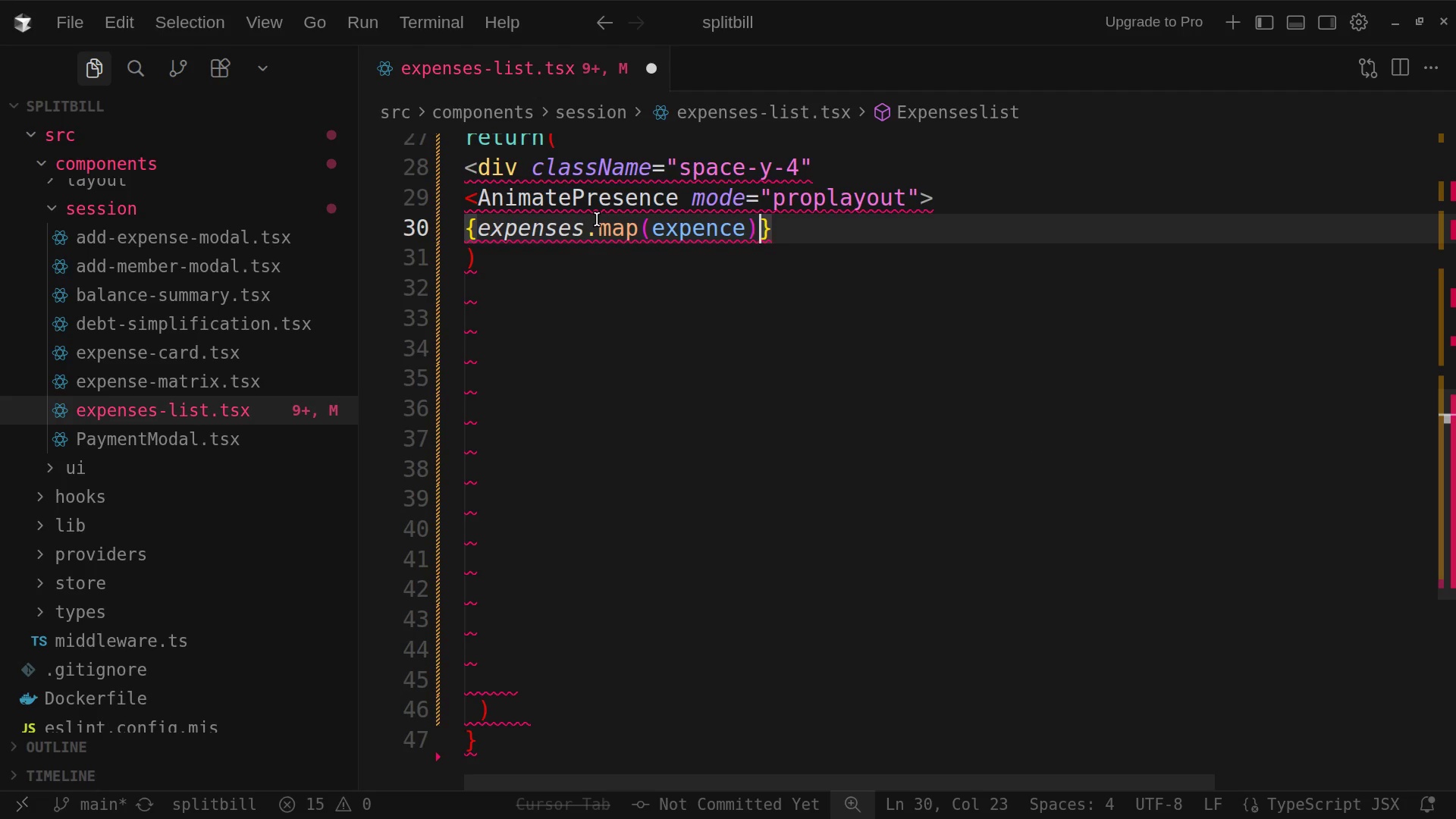 
key(Equal)
 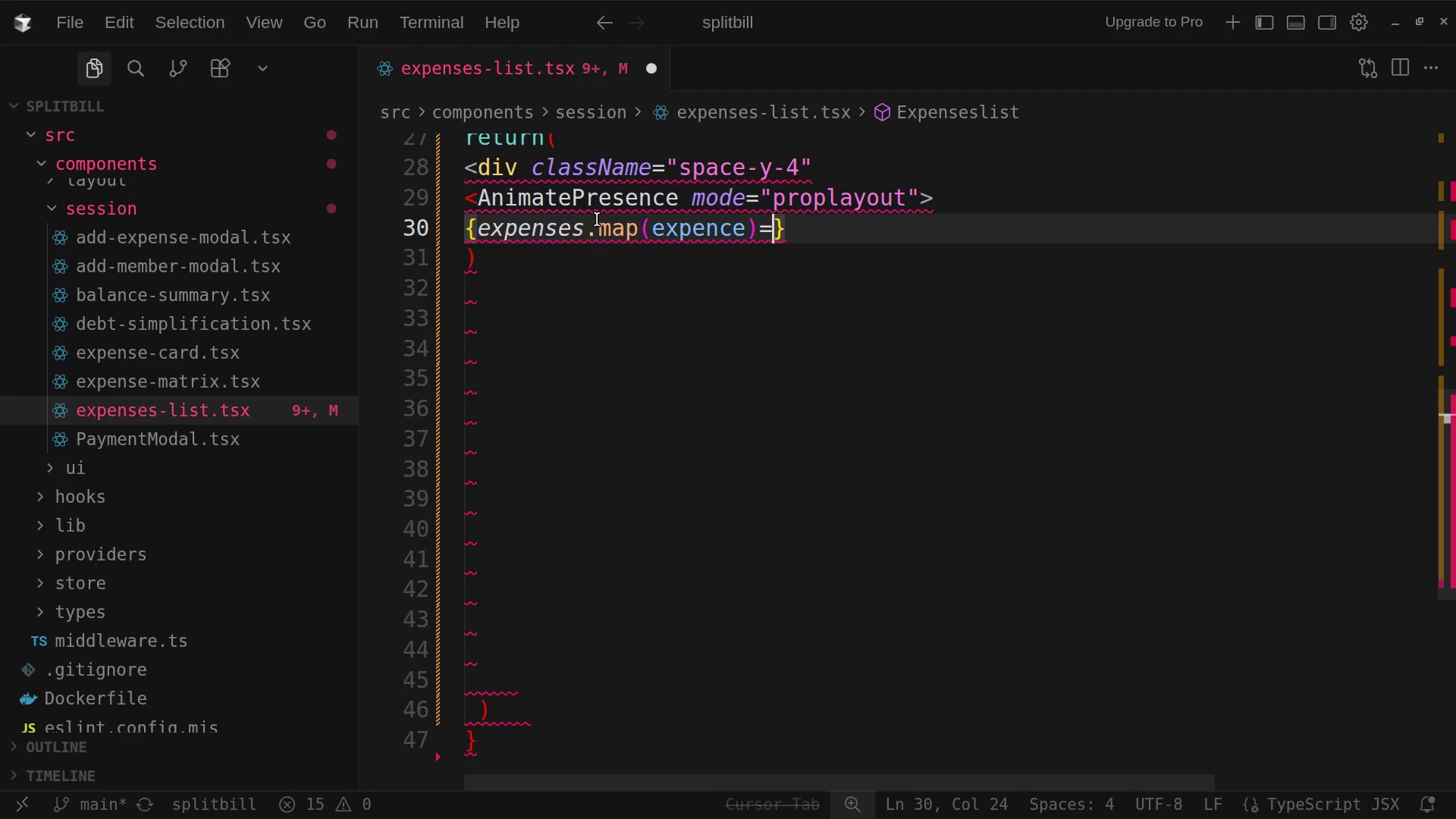 
key(Shift+Period)
 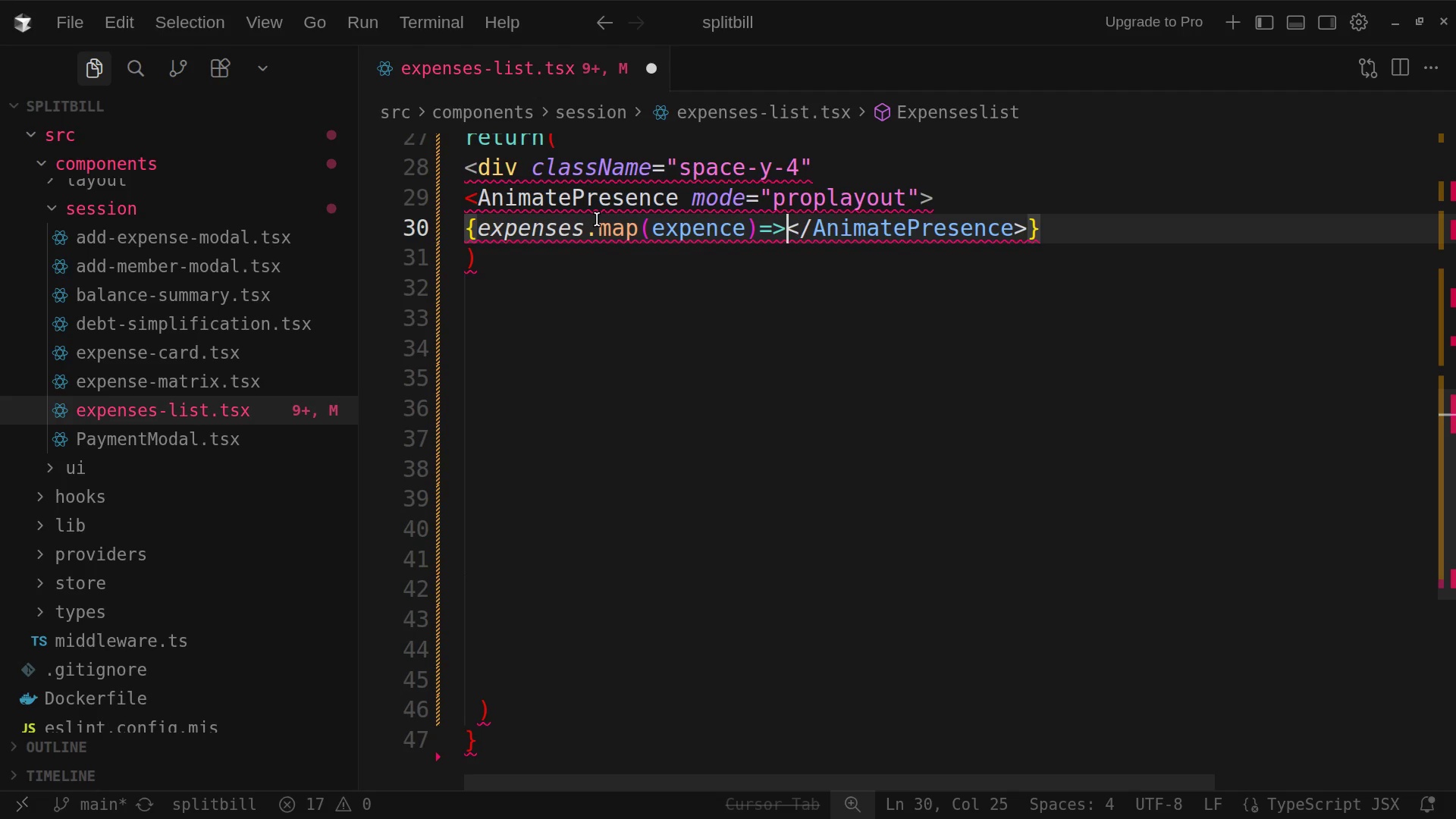 
wait(5.49)
 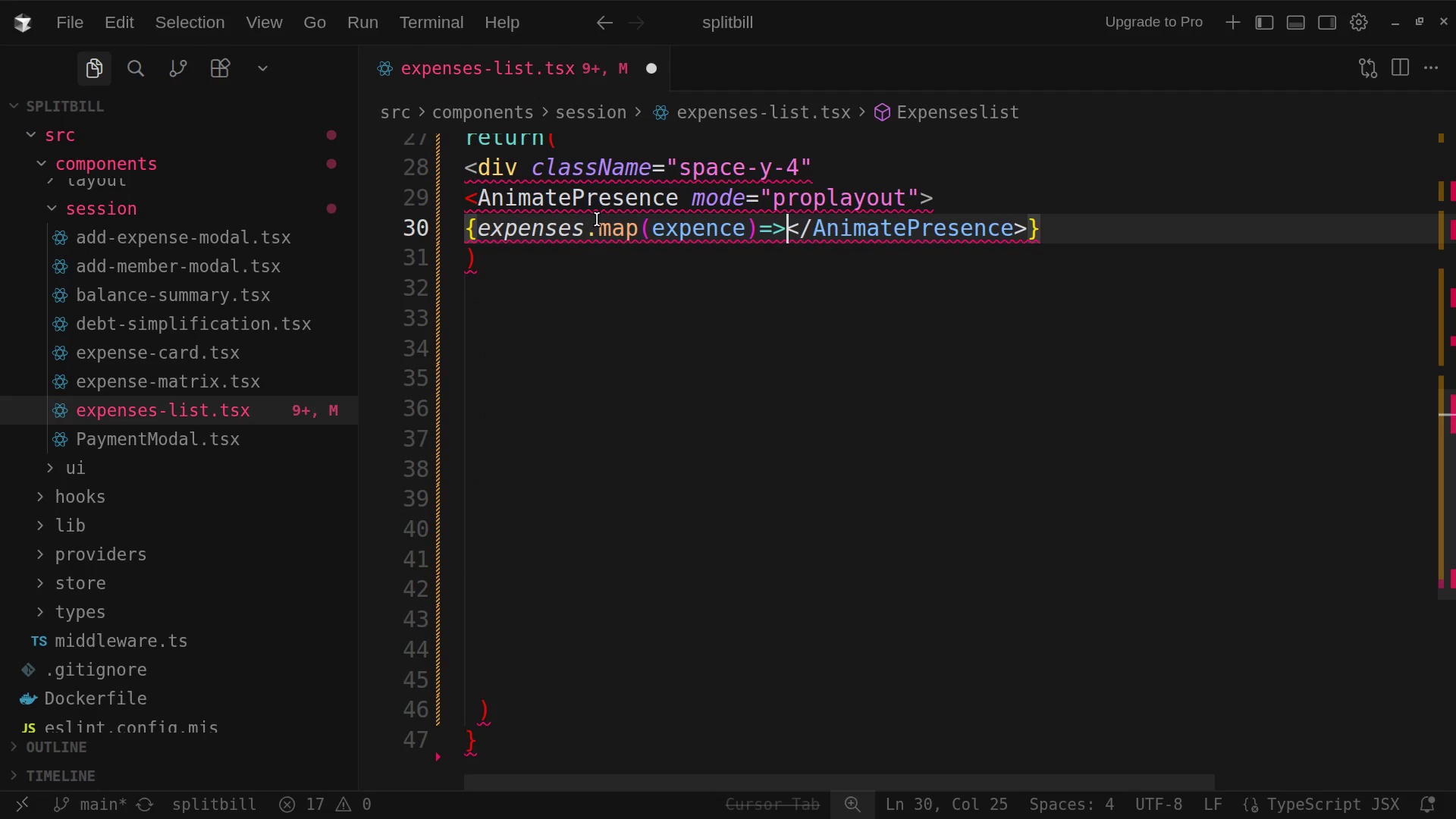 
key(Space)
 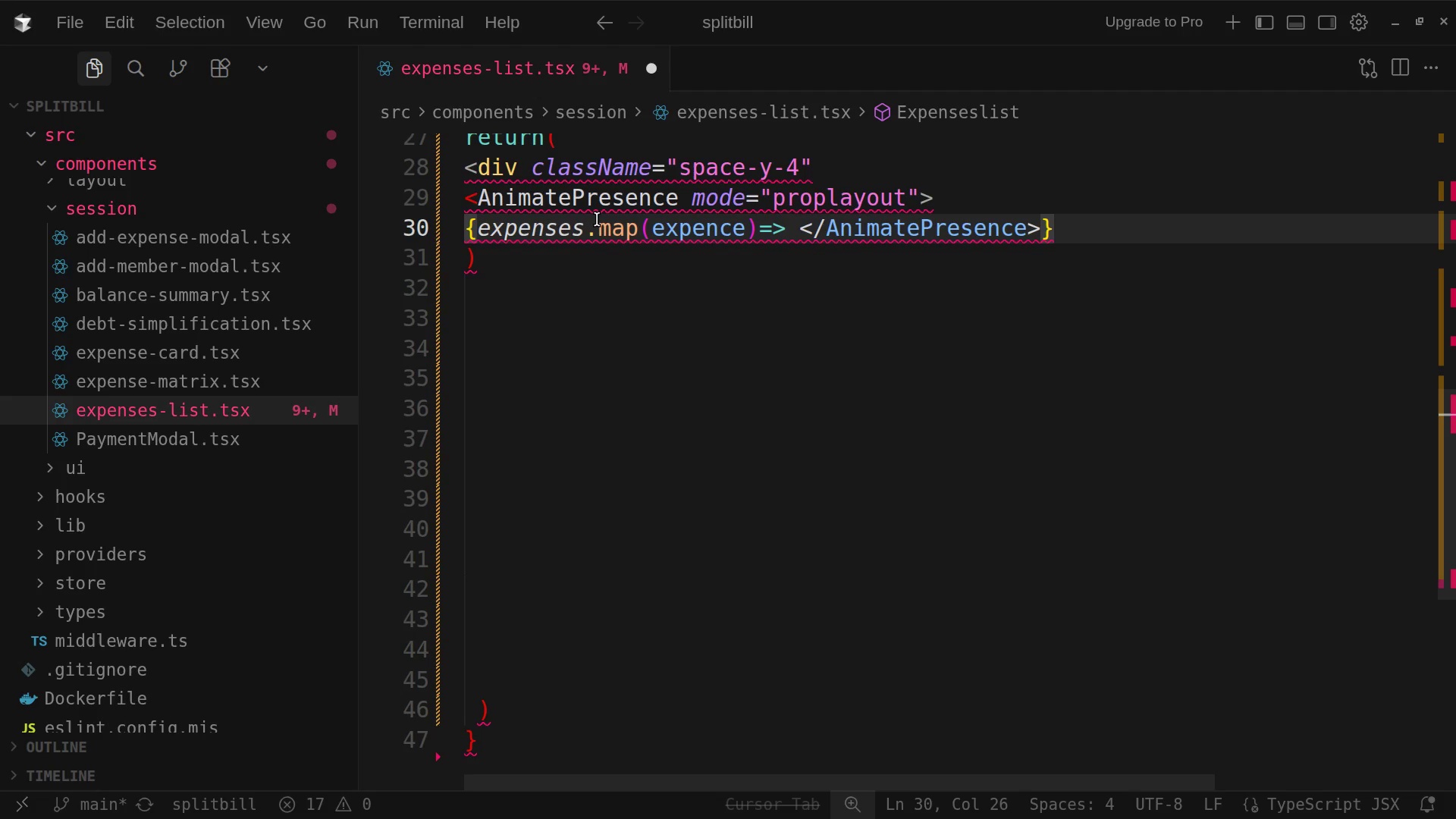 
key(Shift+9)
 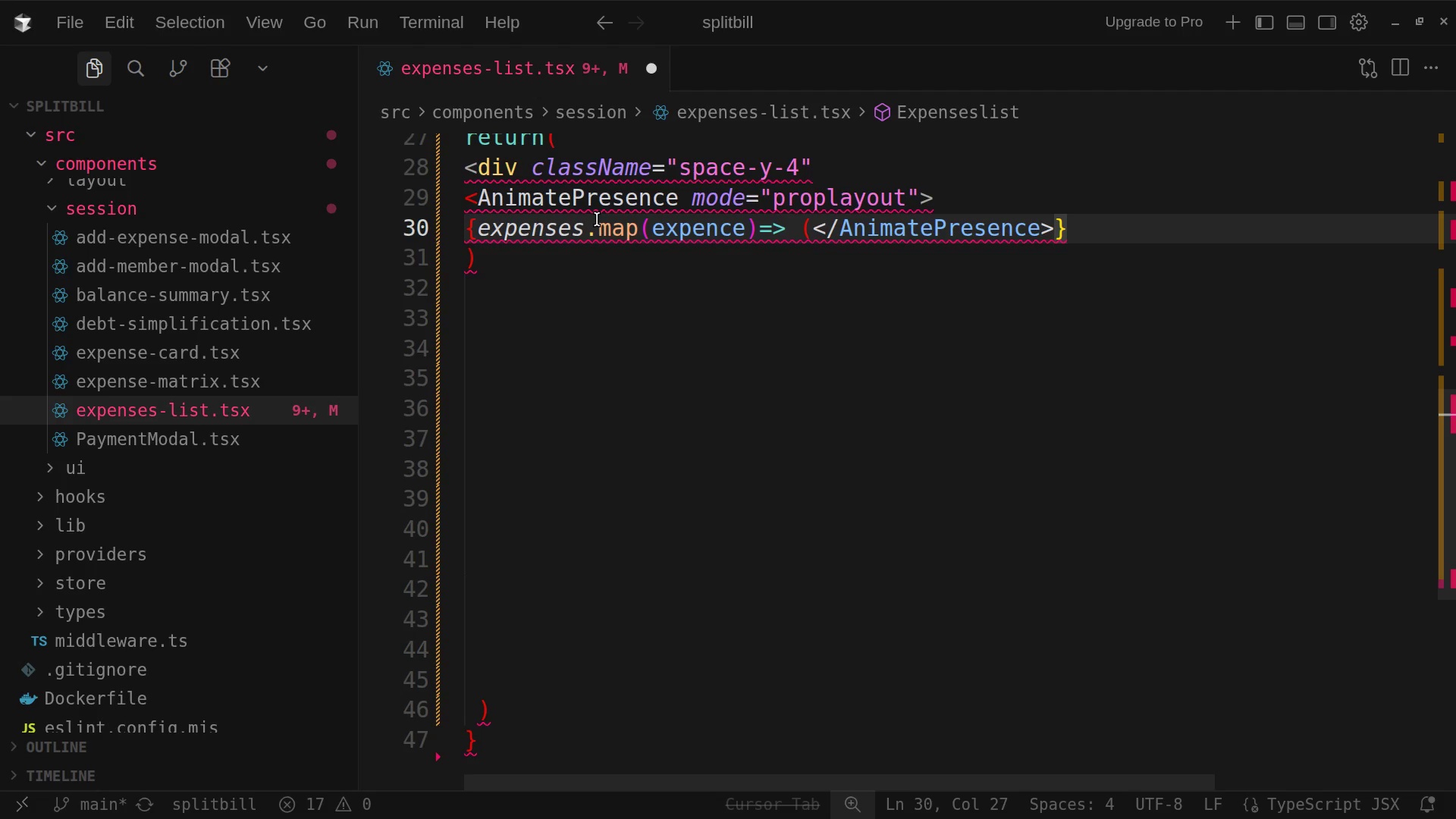 
hold_key(key=ShiftLeft, duration=1.34)
 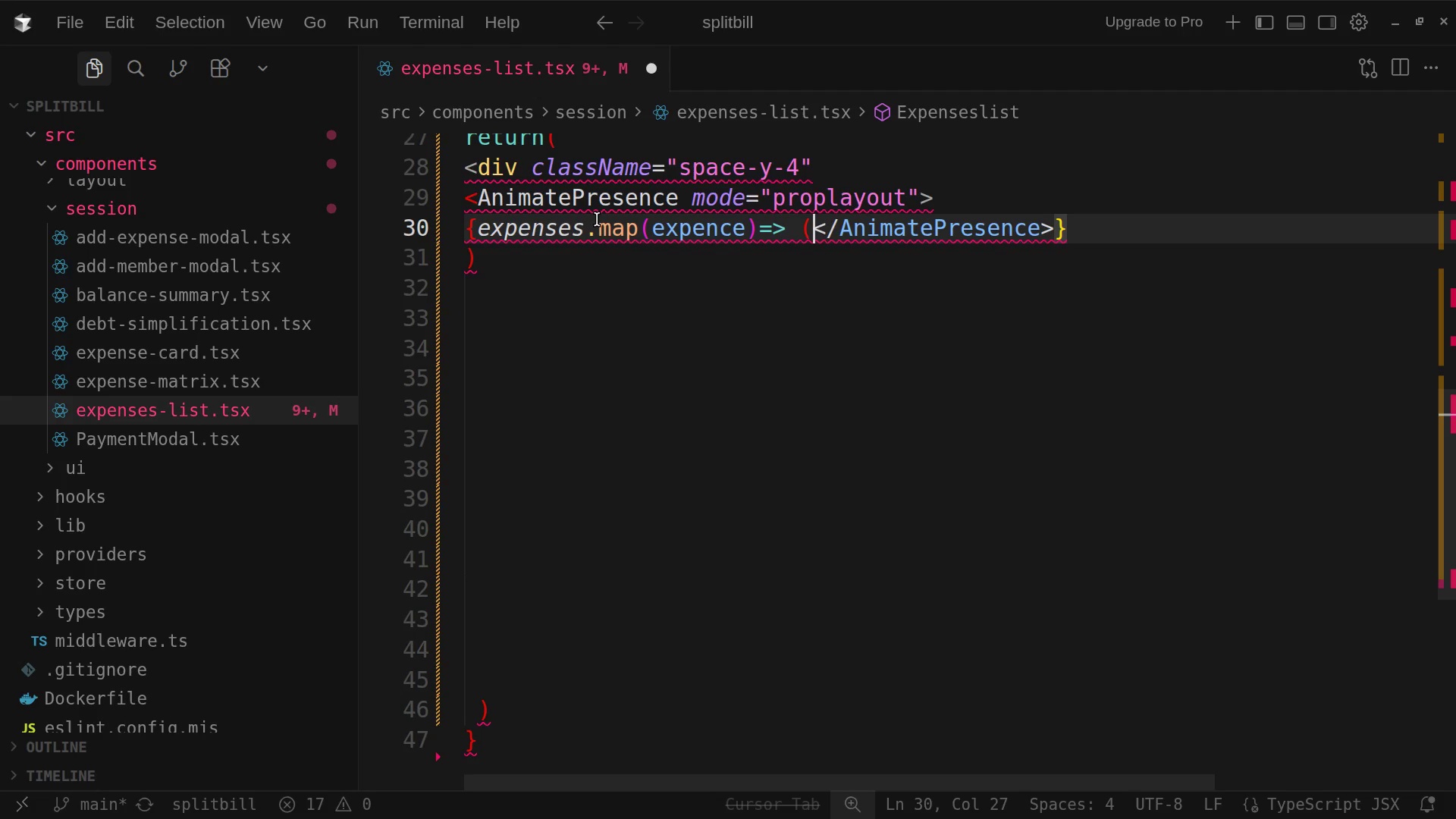 
key(Enter)
 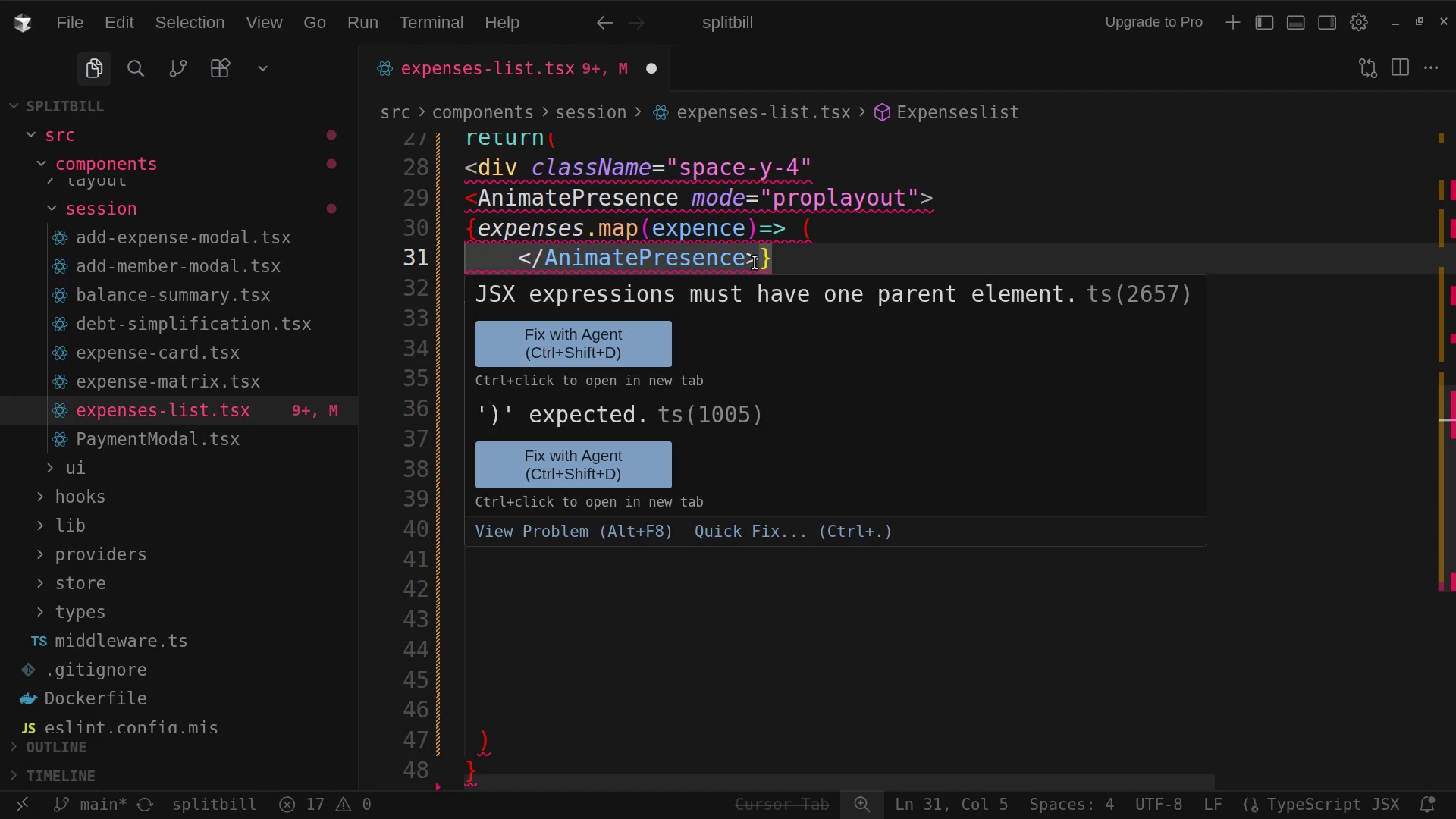 
wait(6.06)
 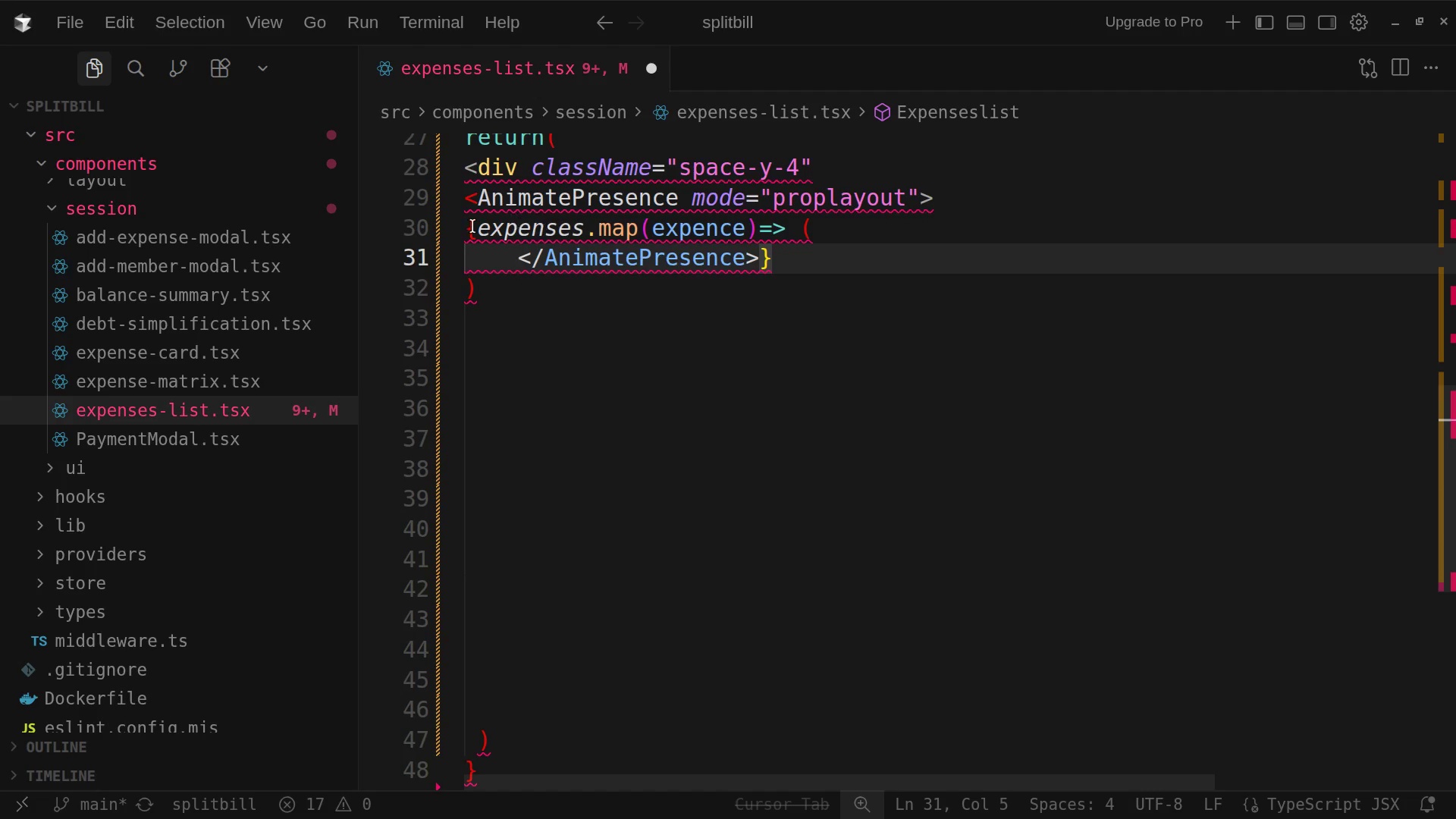 
left_click([755, 259])
 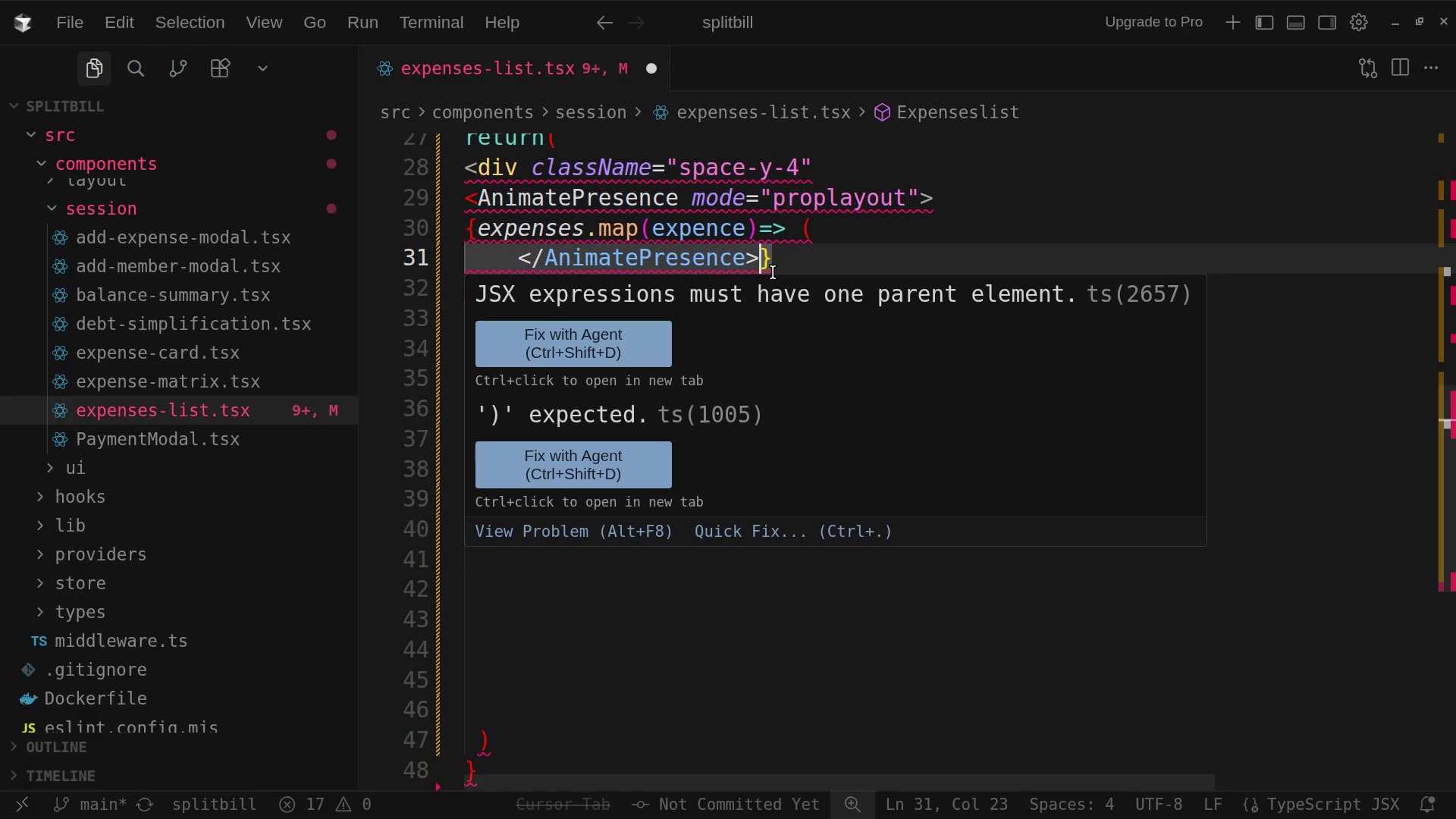 
key(Backspace)
 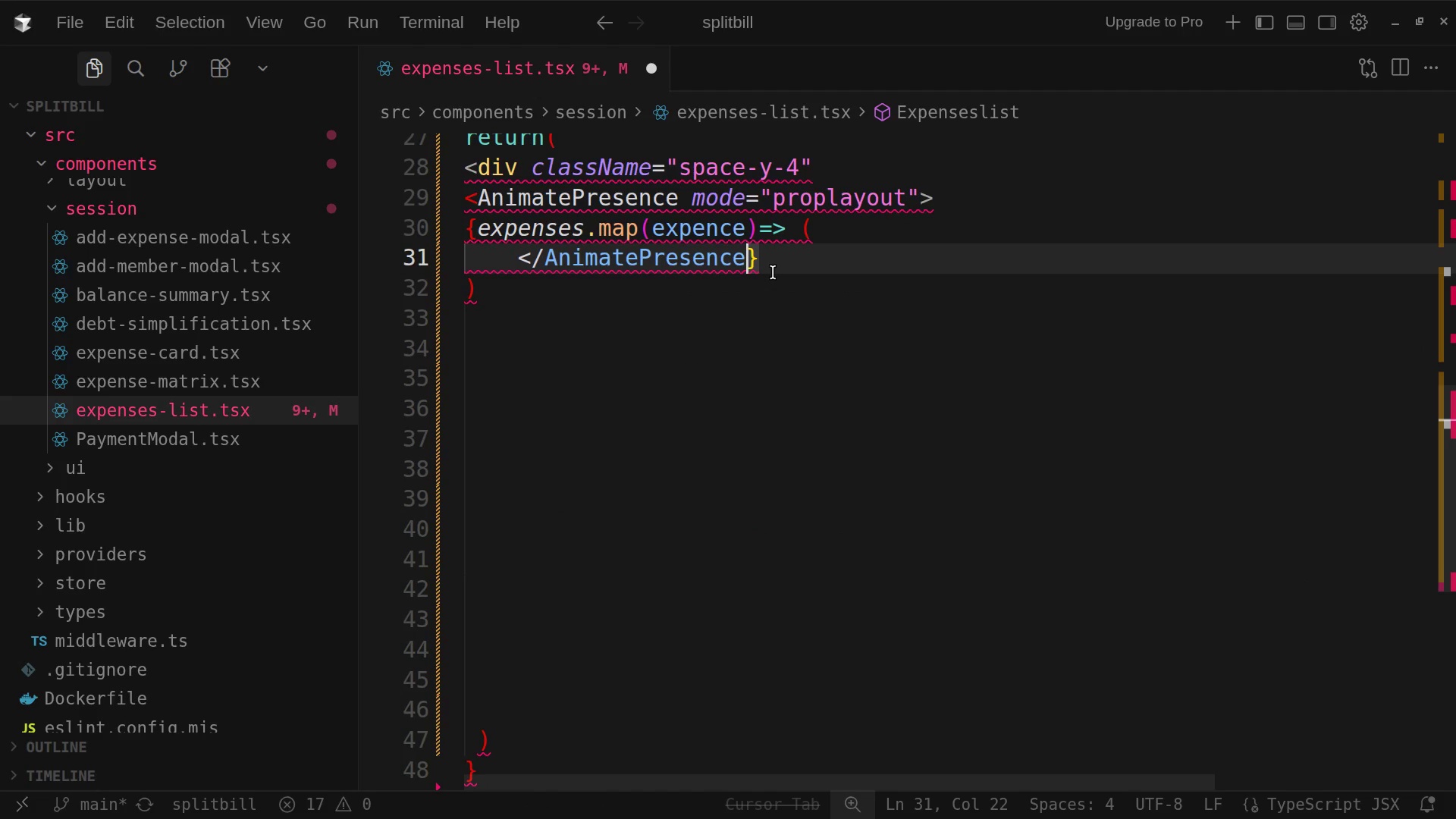 
key(Backspace)
 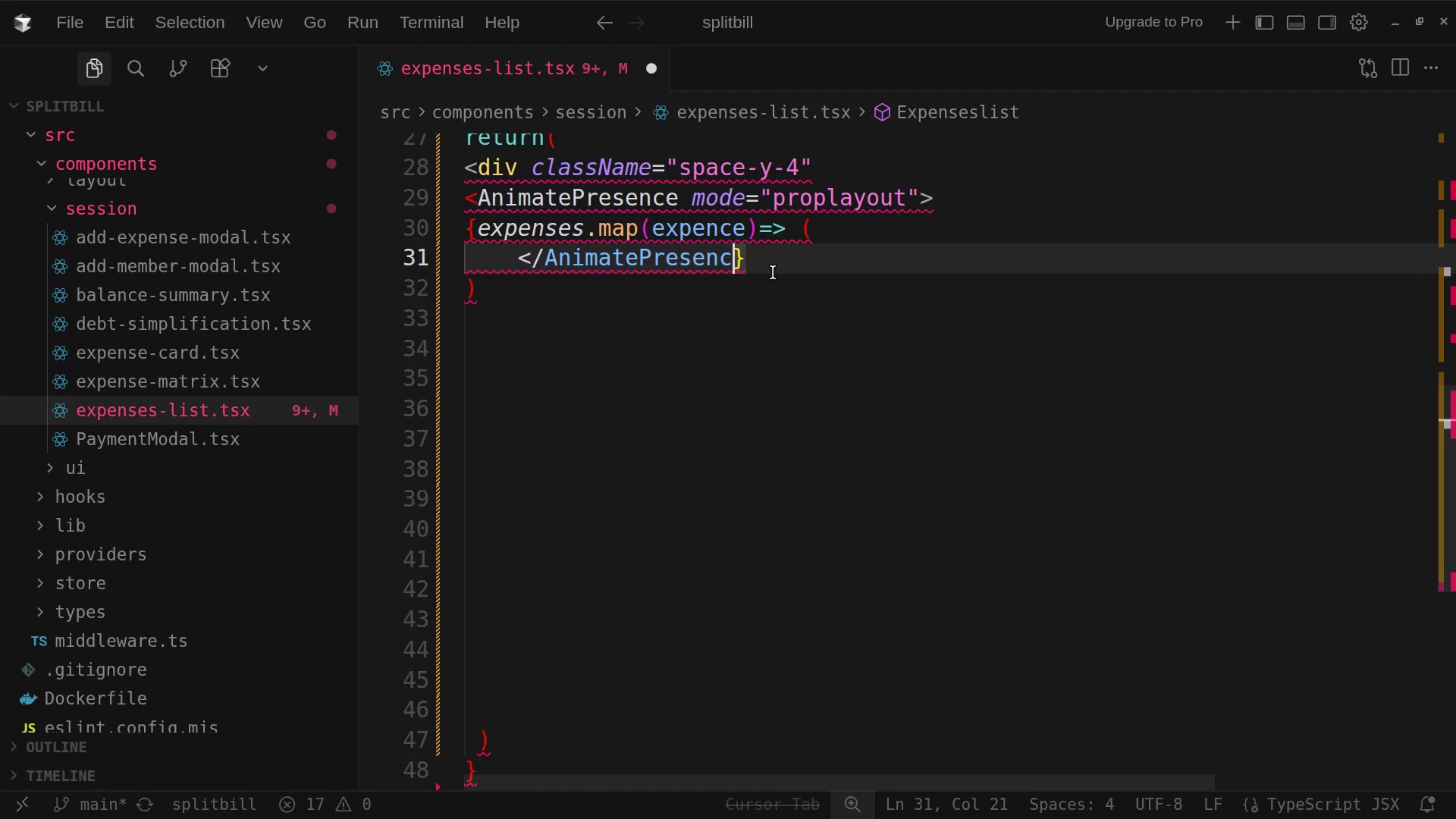 
key(Backspace)
 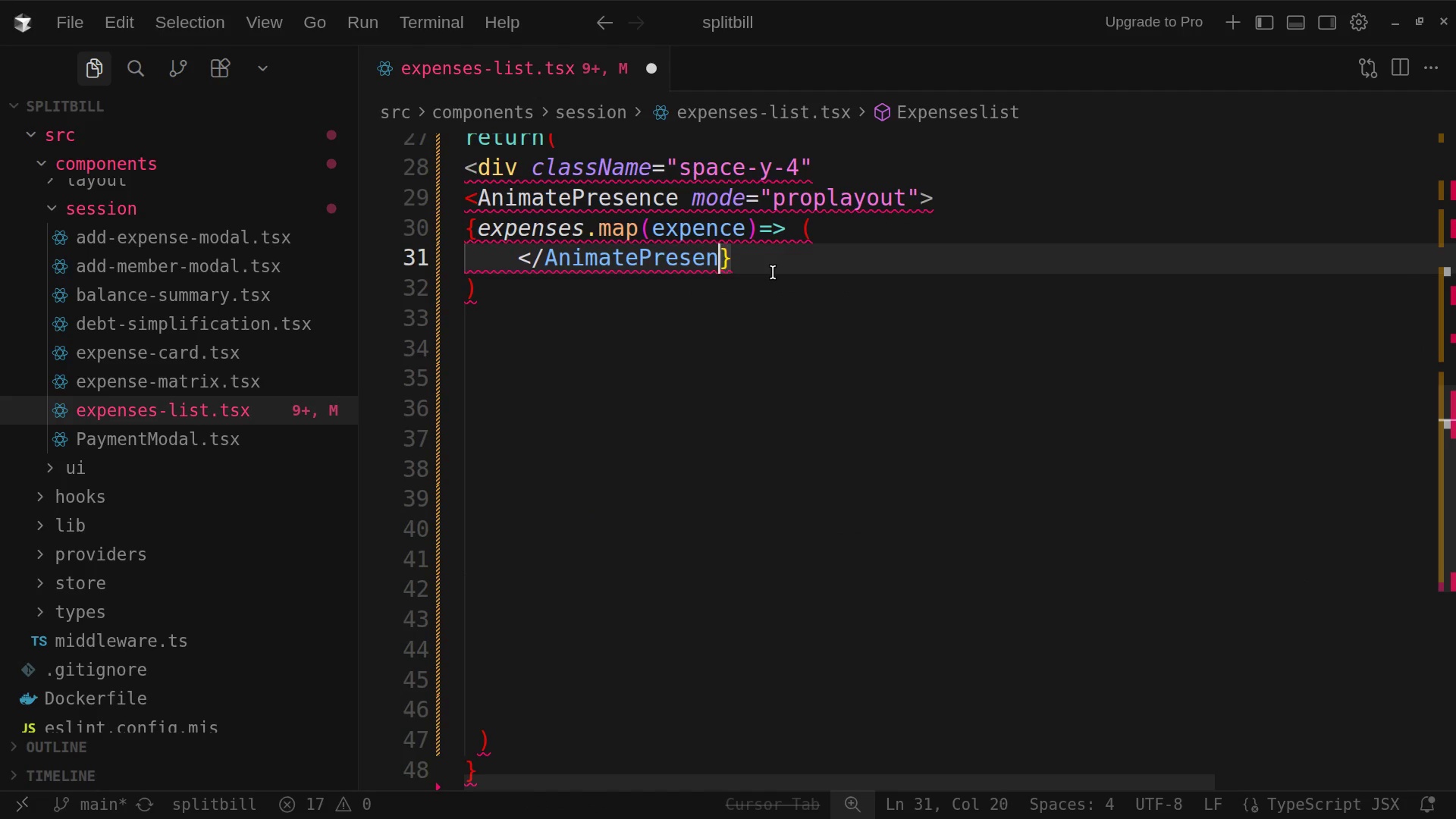 
key(Backspace)
 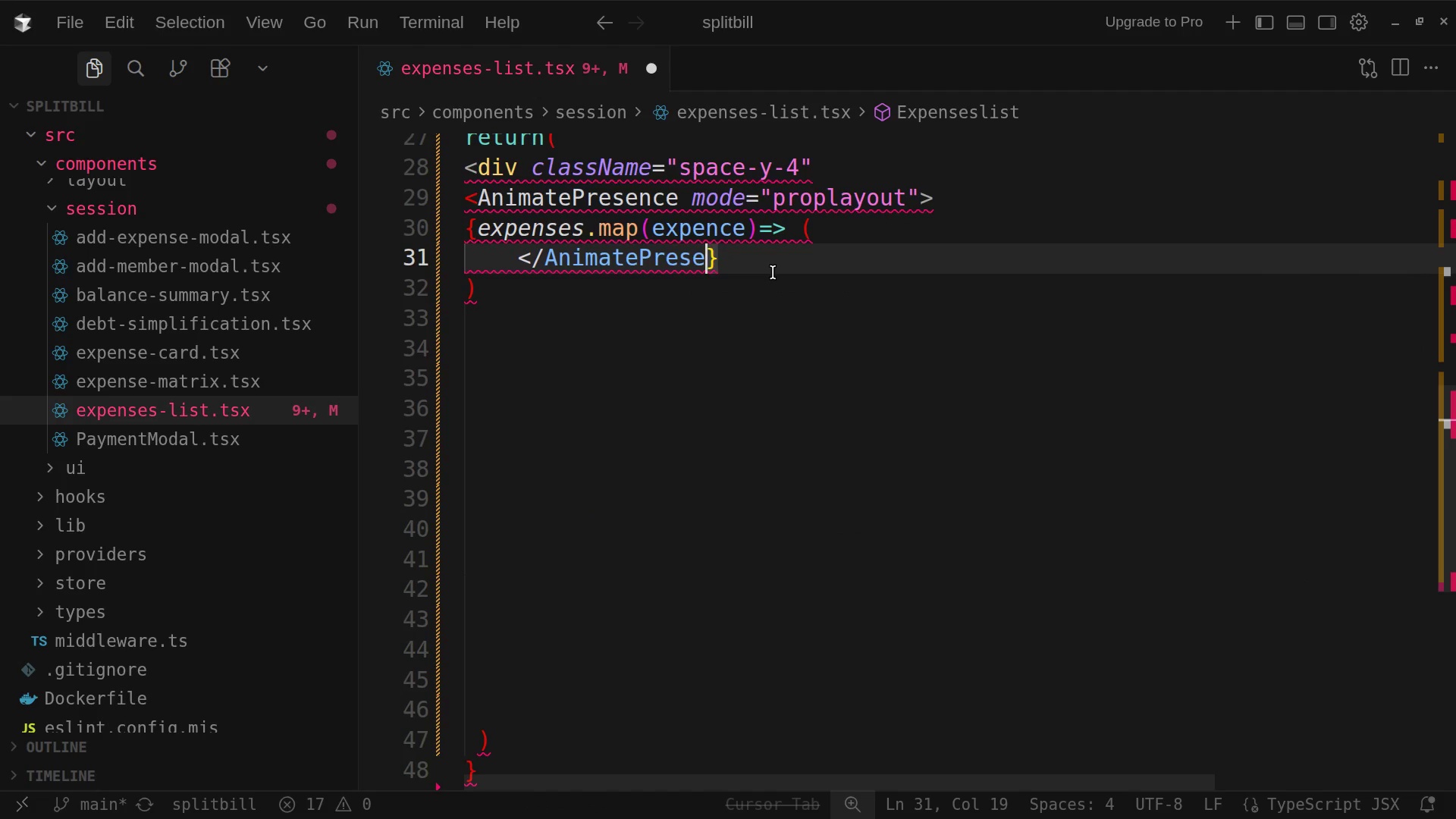 
key(Backspace)
 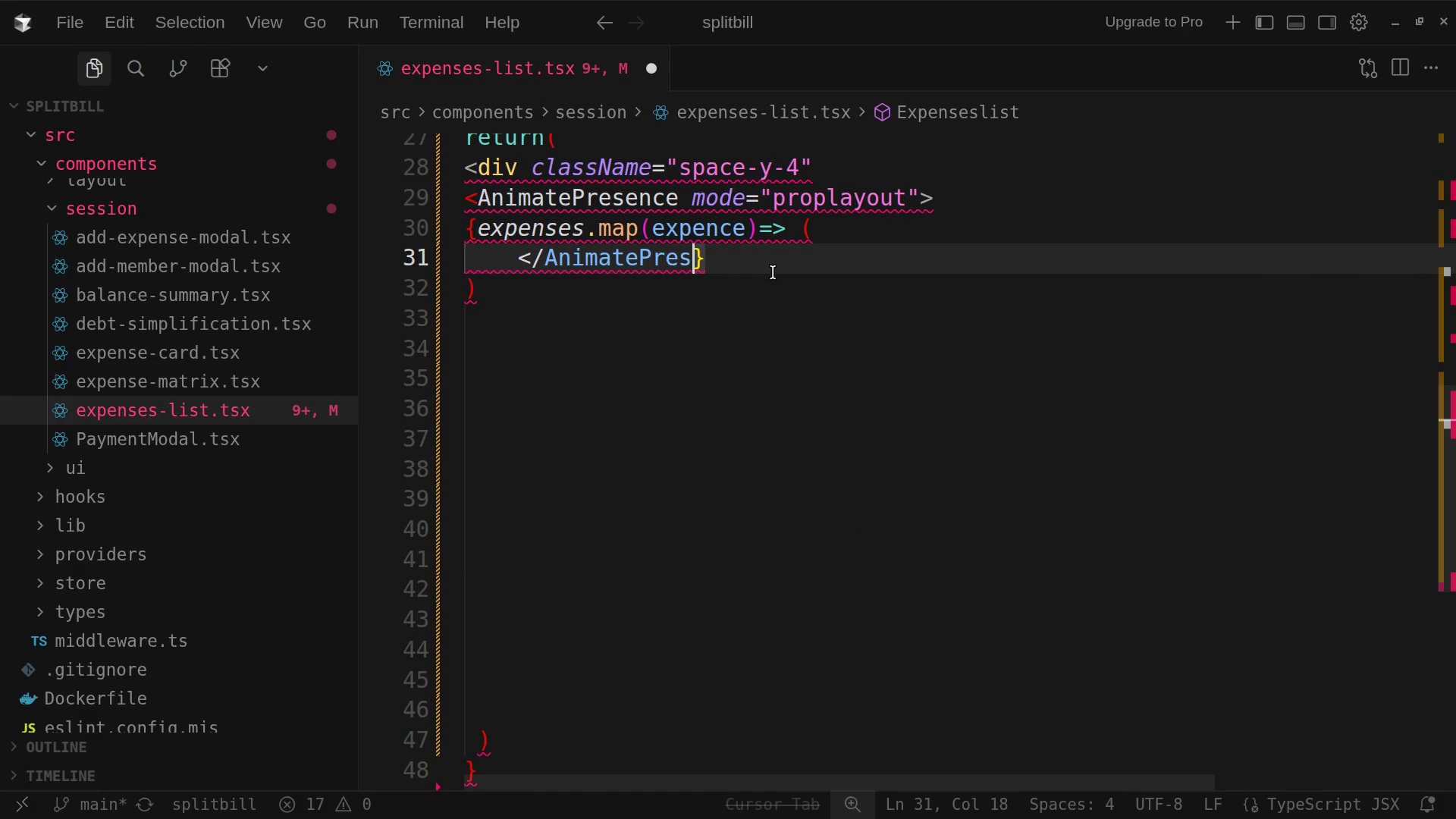 
key(Backspace)
 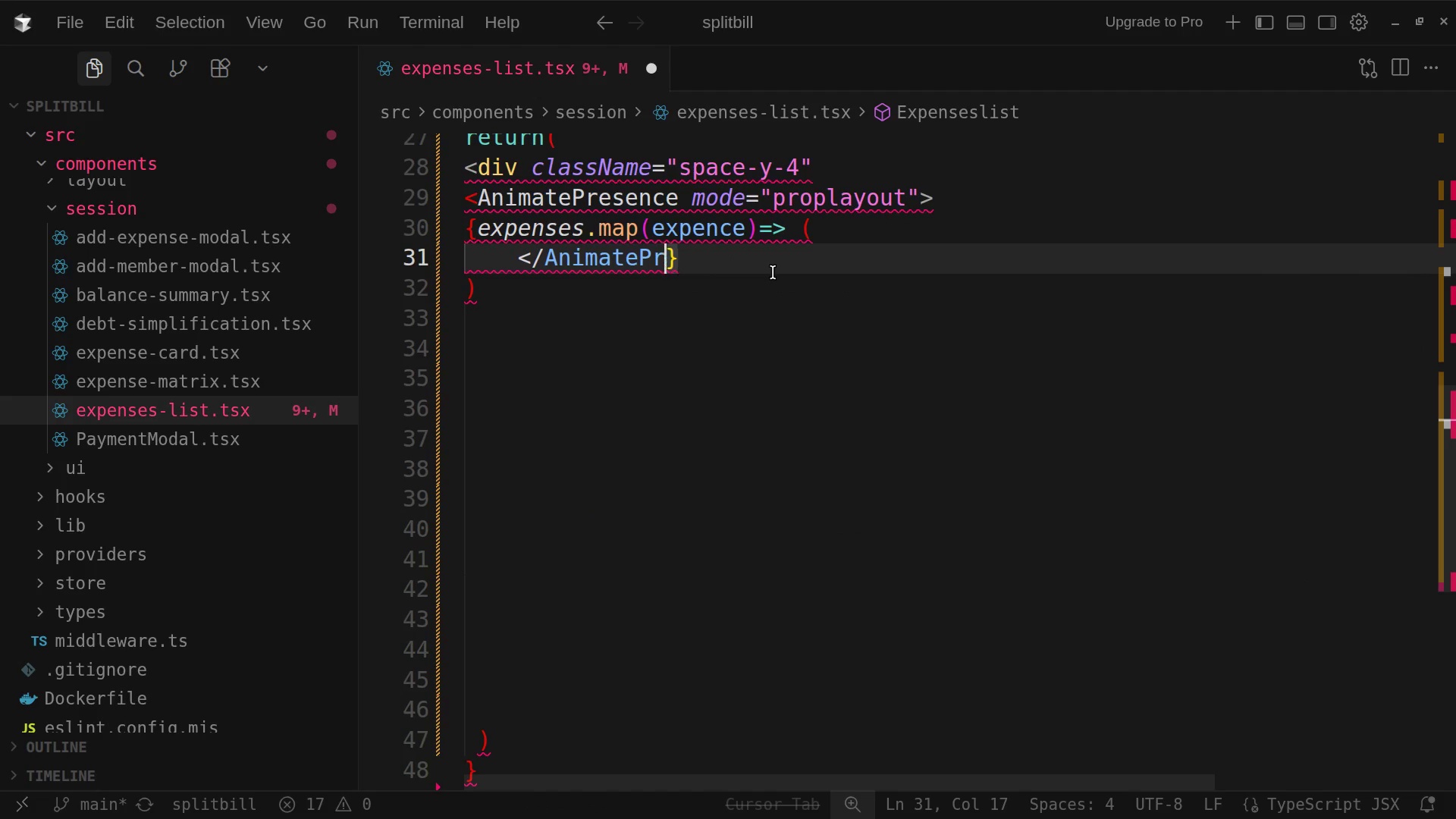 
key(Backspace)
 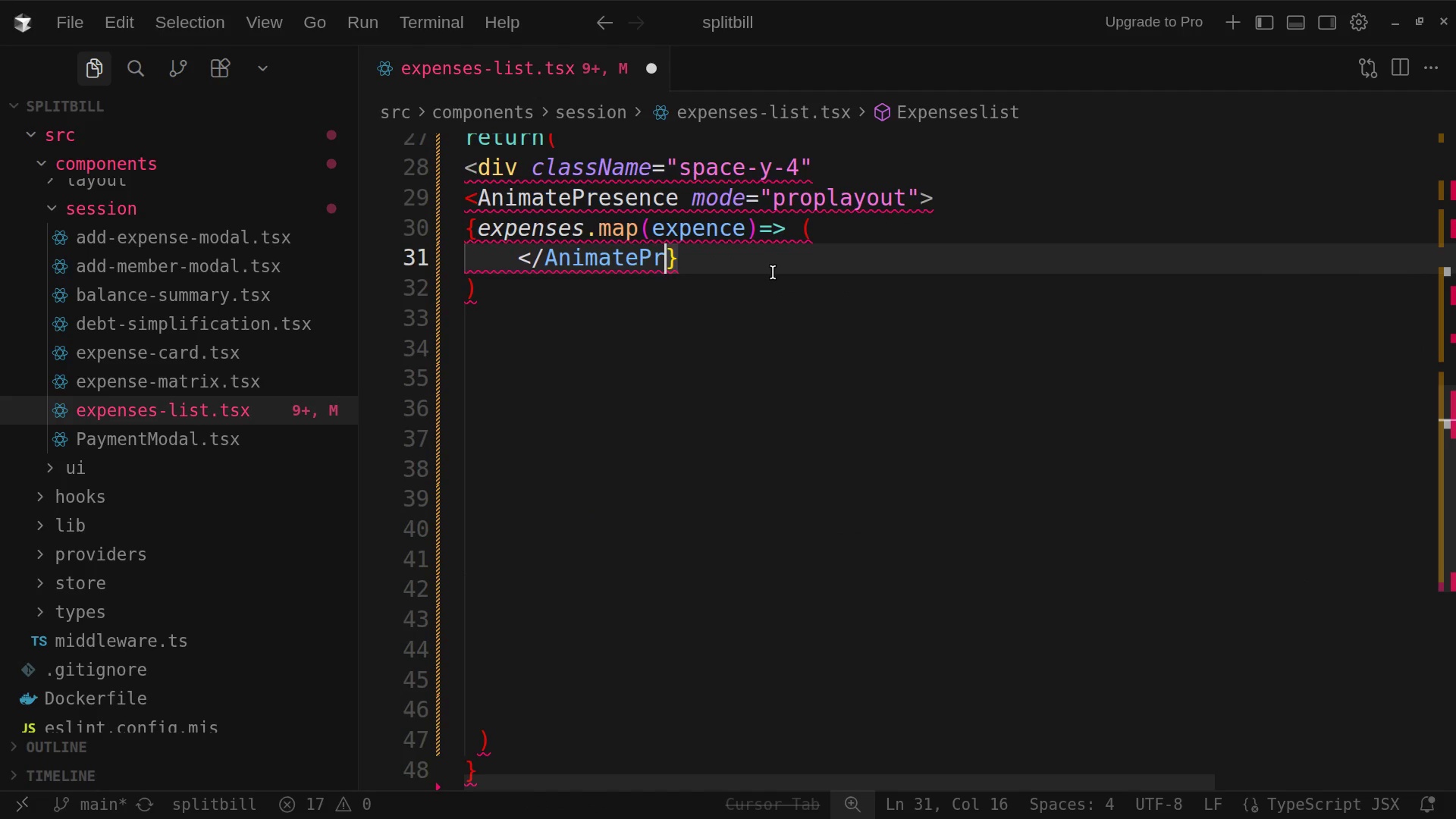 
key(Backspace)
 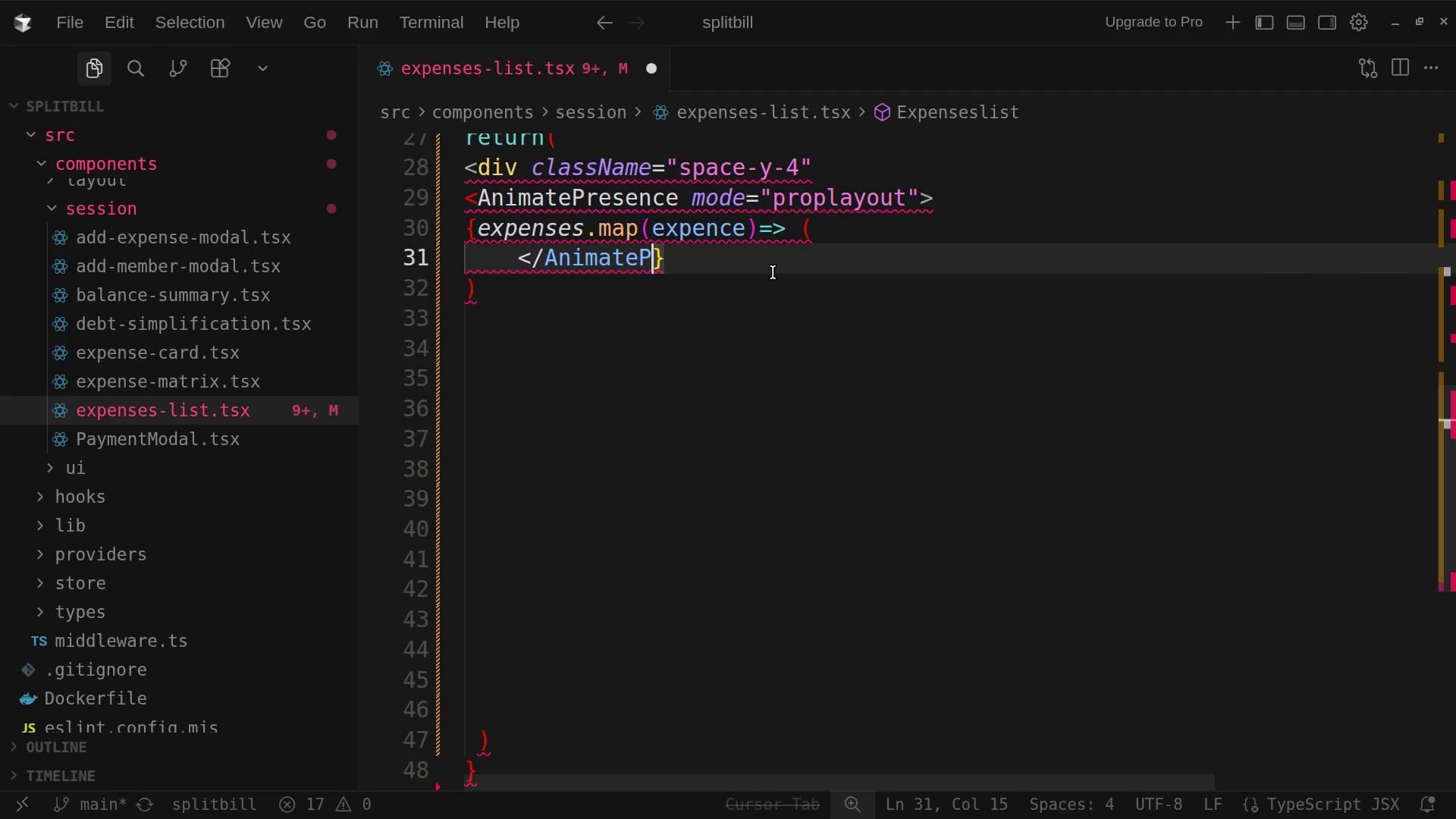 
key(Backspace)
 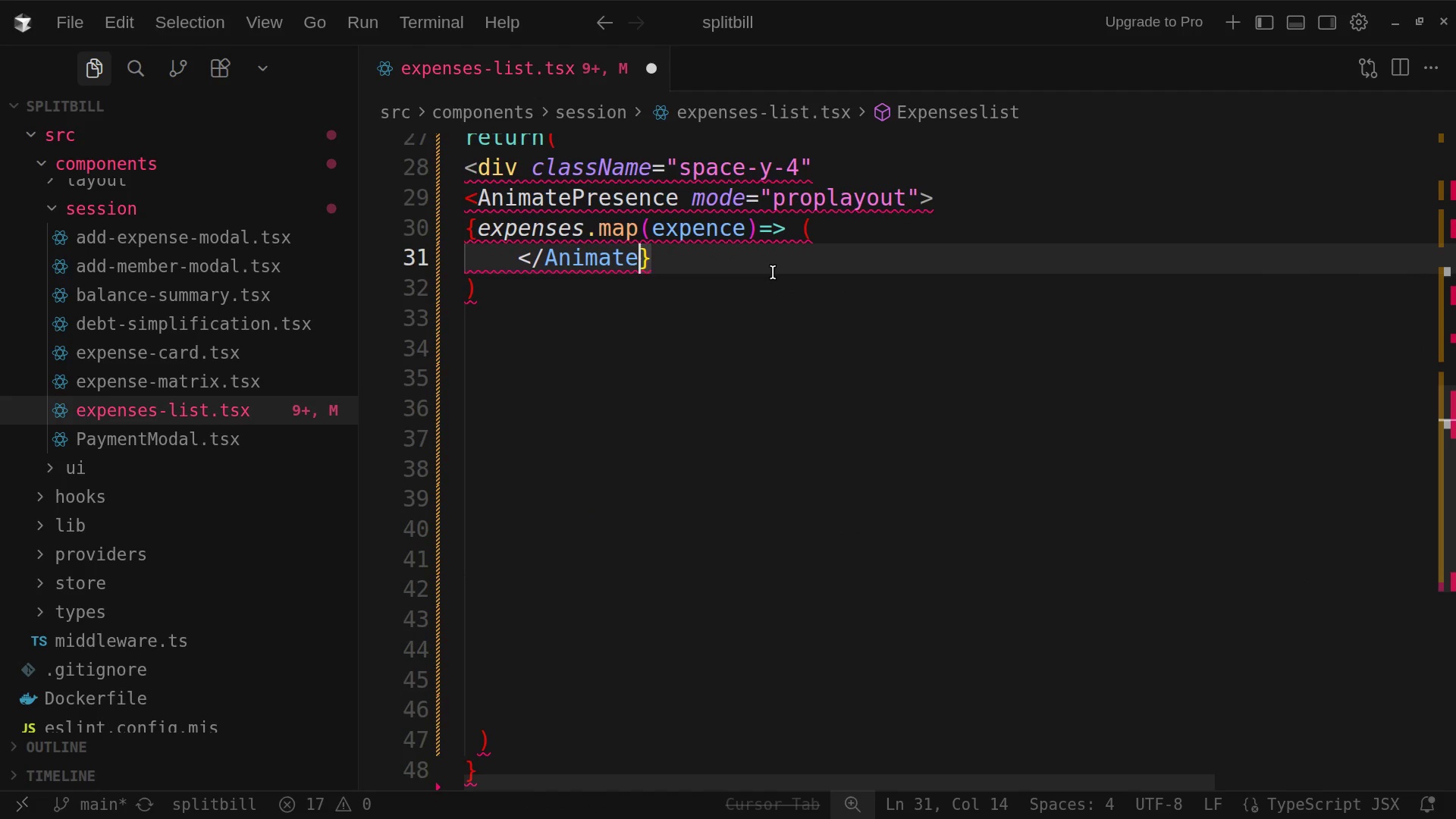 
key(Backspace)
 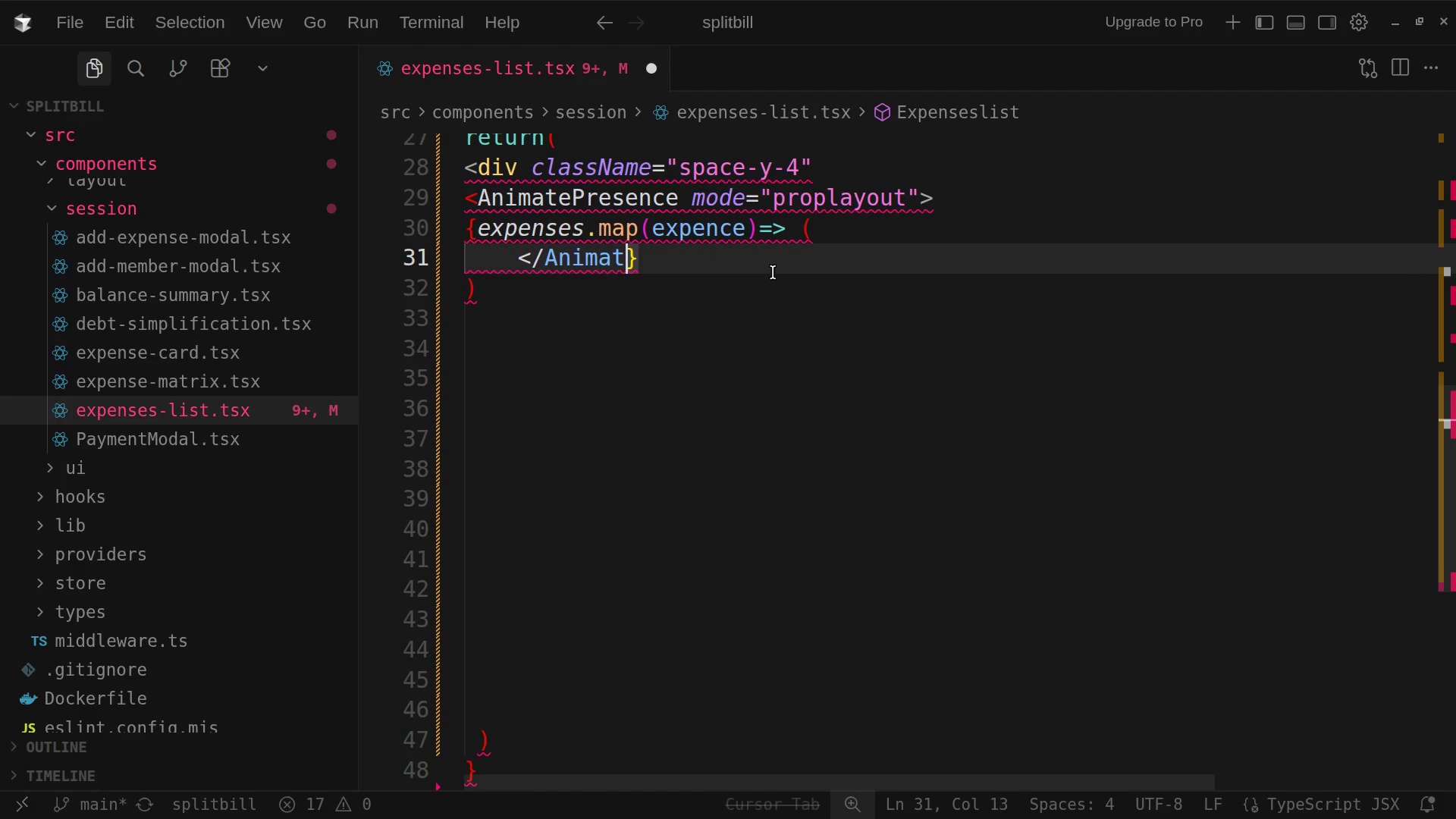 
key(Backspace)
 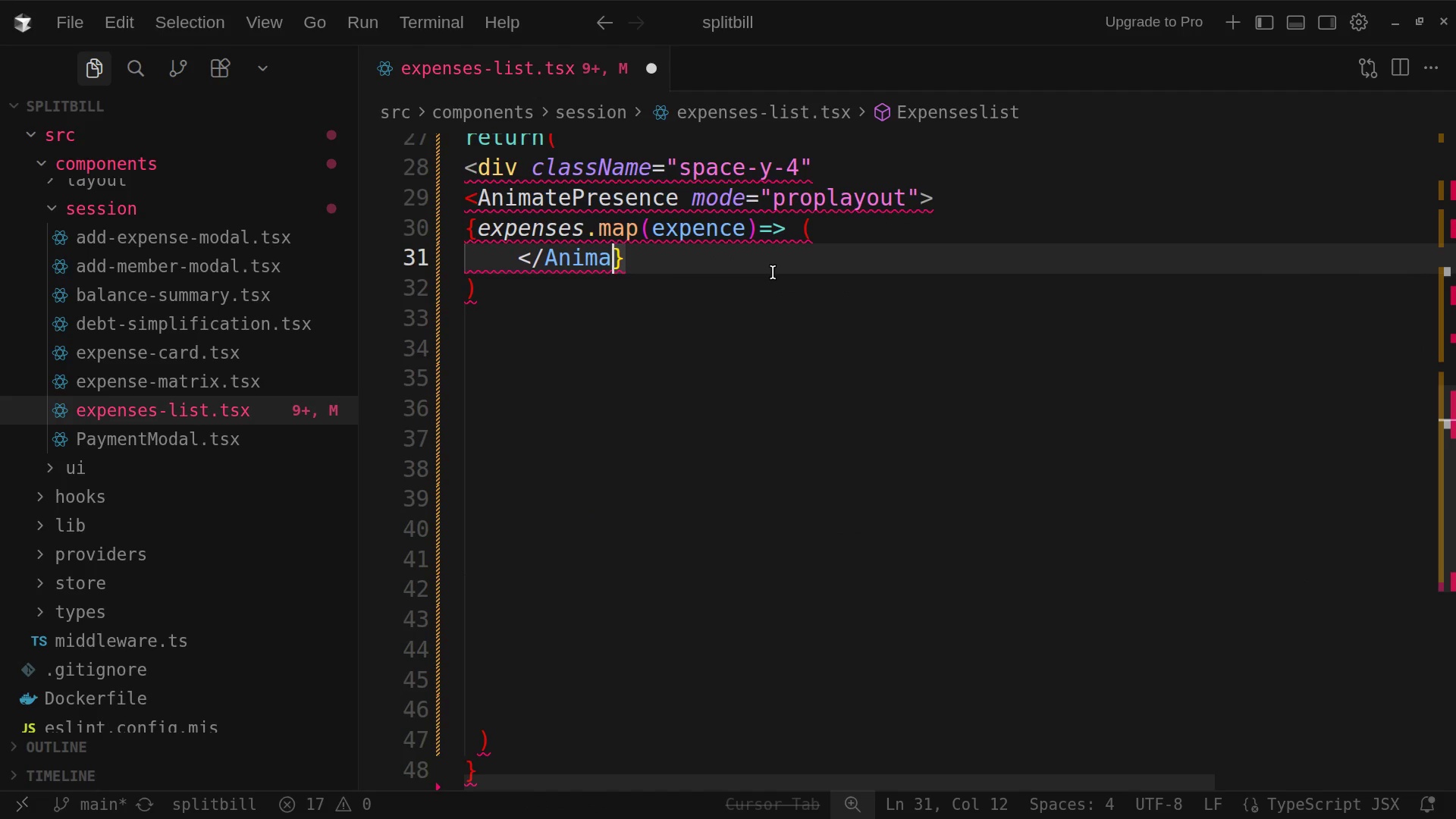 
key(Backspace)
 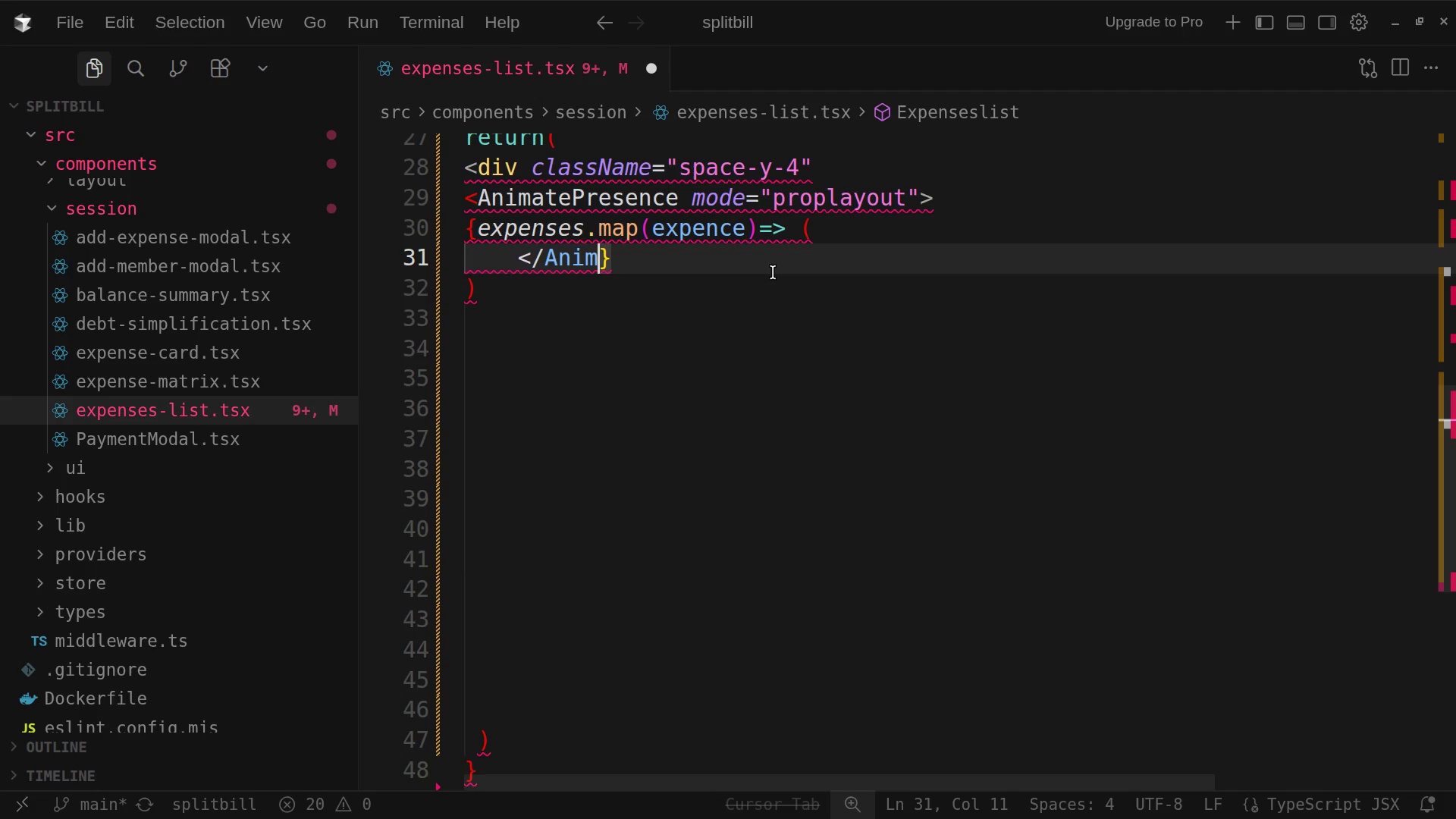 
key(Backspace)
 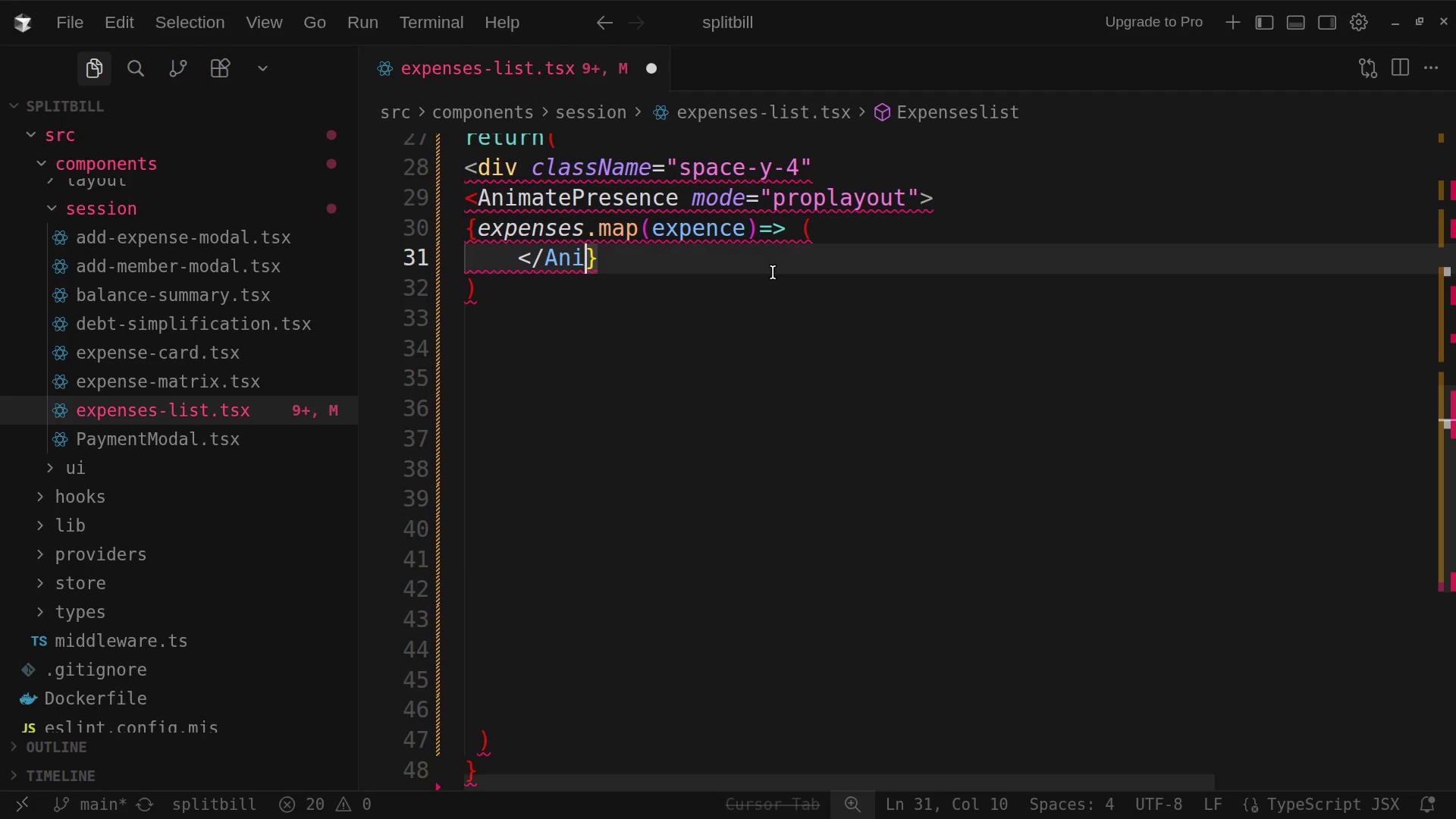 
key(Backspace)
 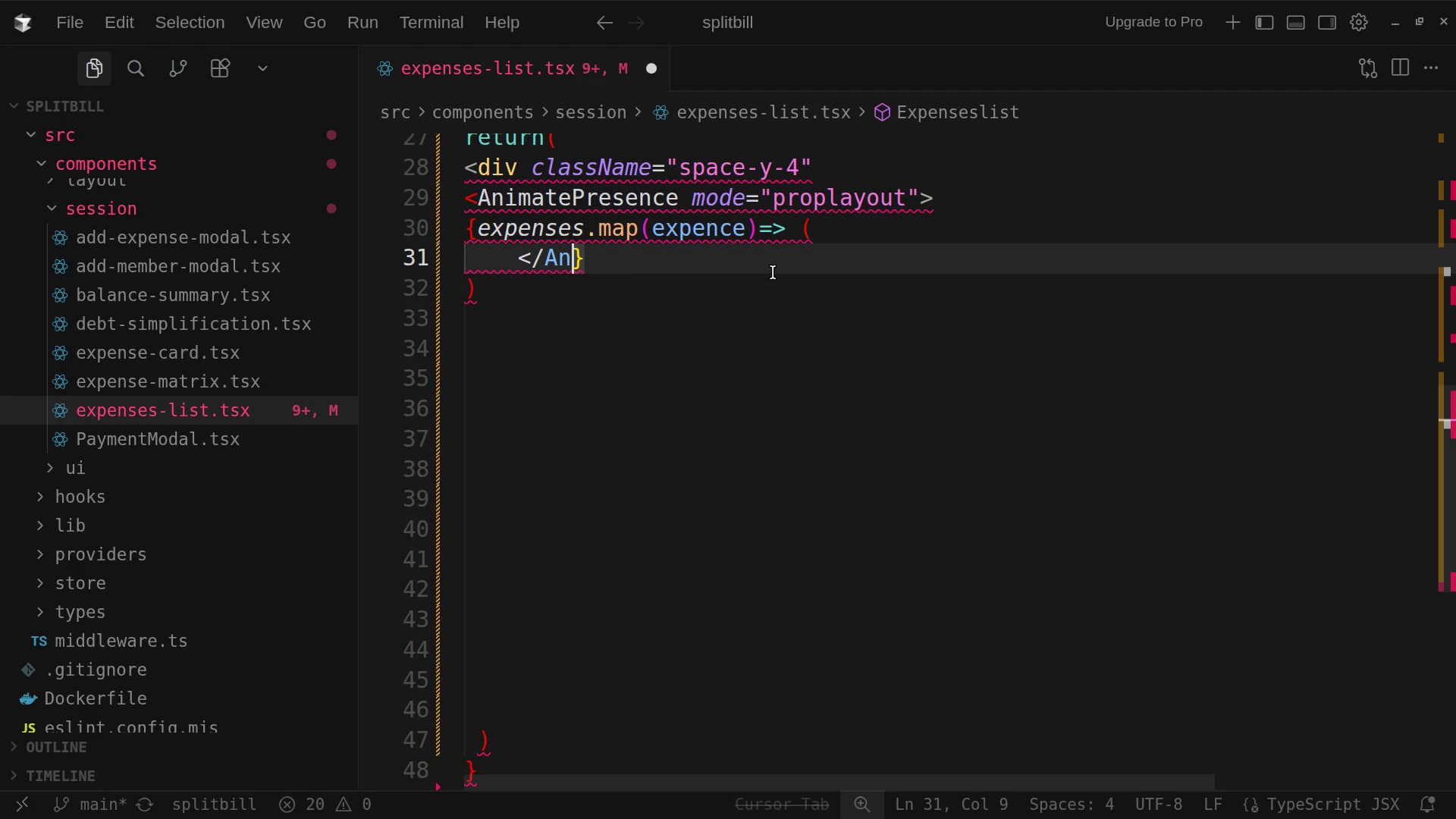 
key(Backspace)
 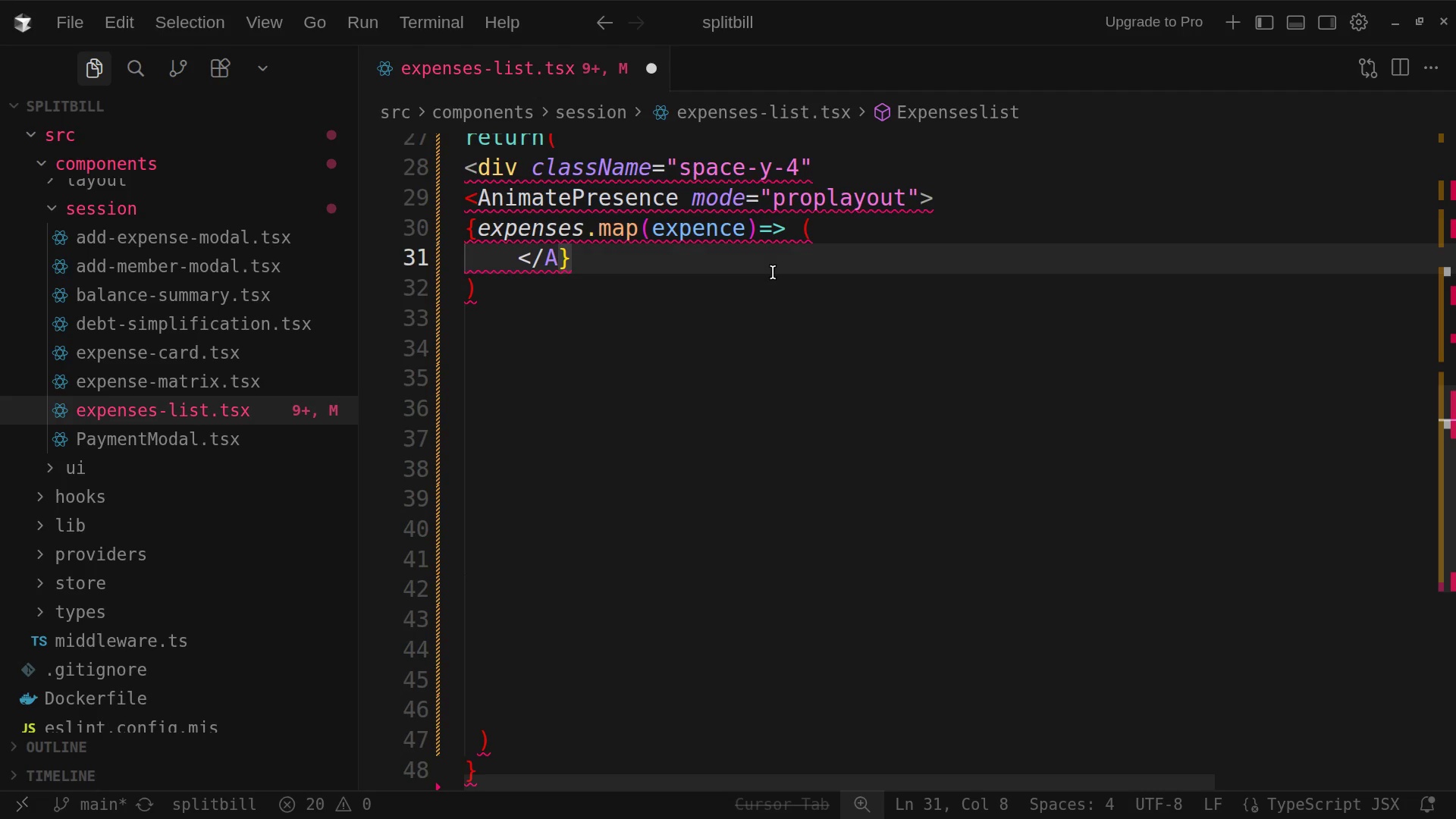 
key(Backspace)
 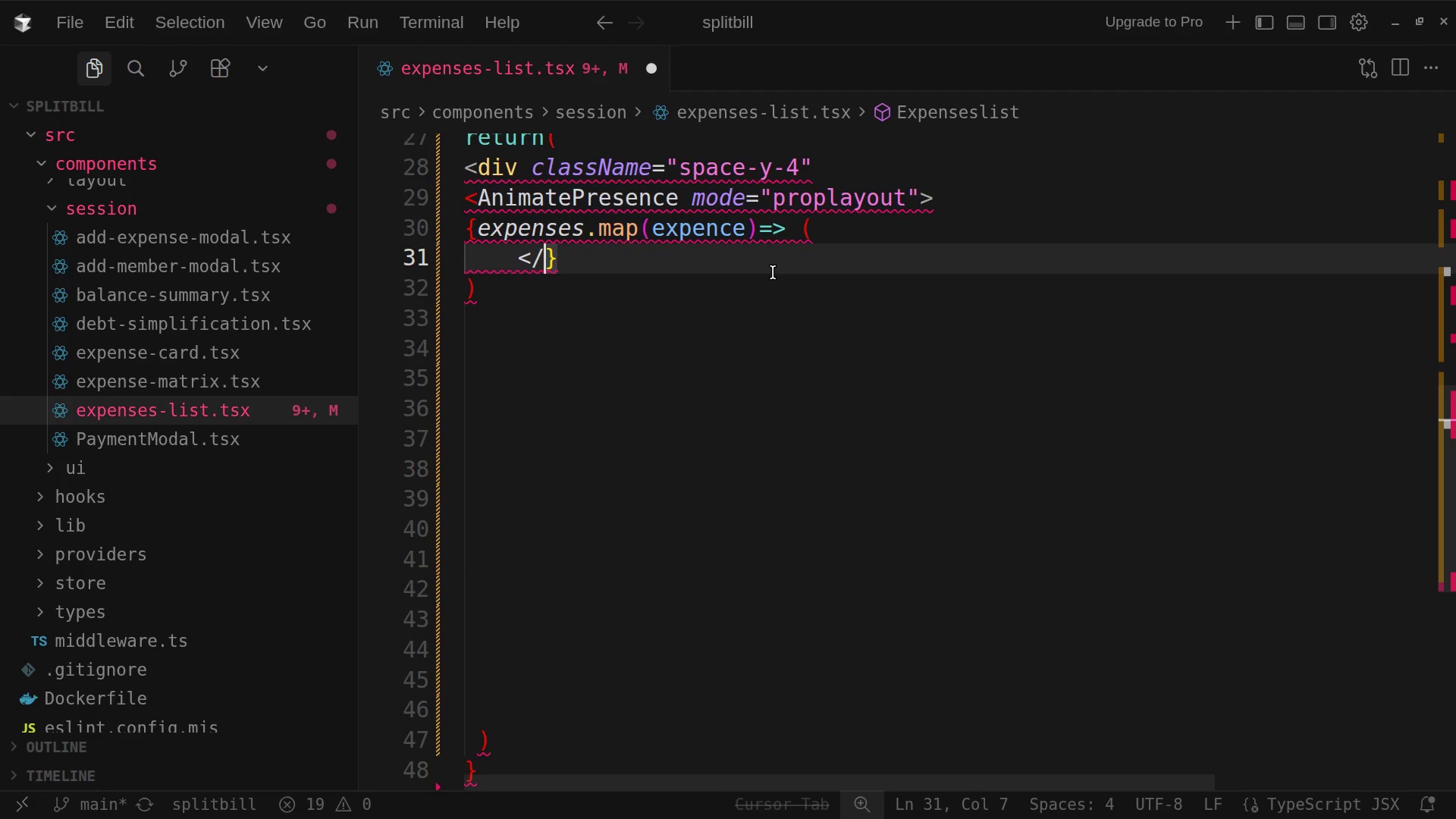 
key(Backspace)
 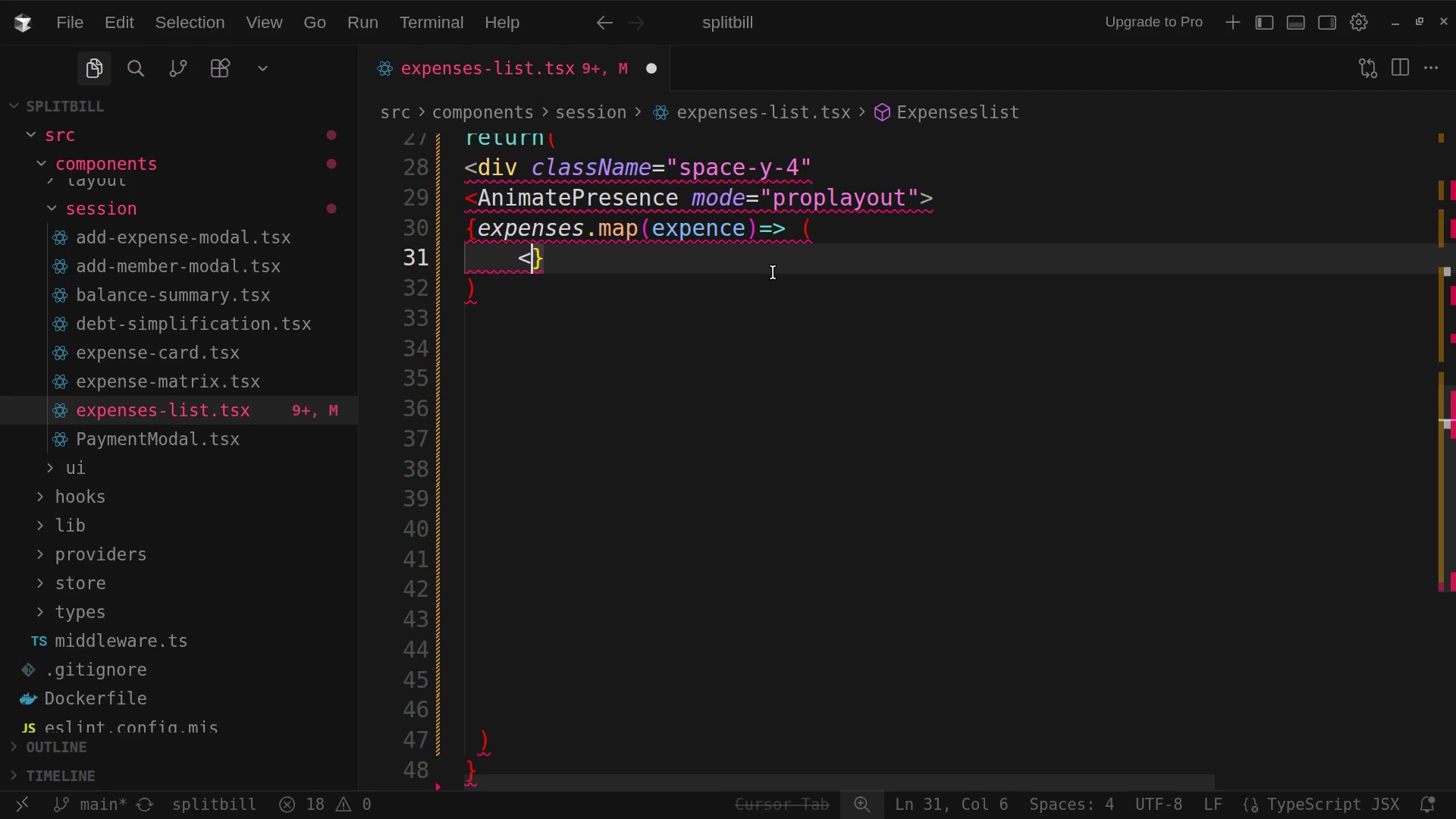 
key(Backspace)
 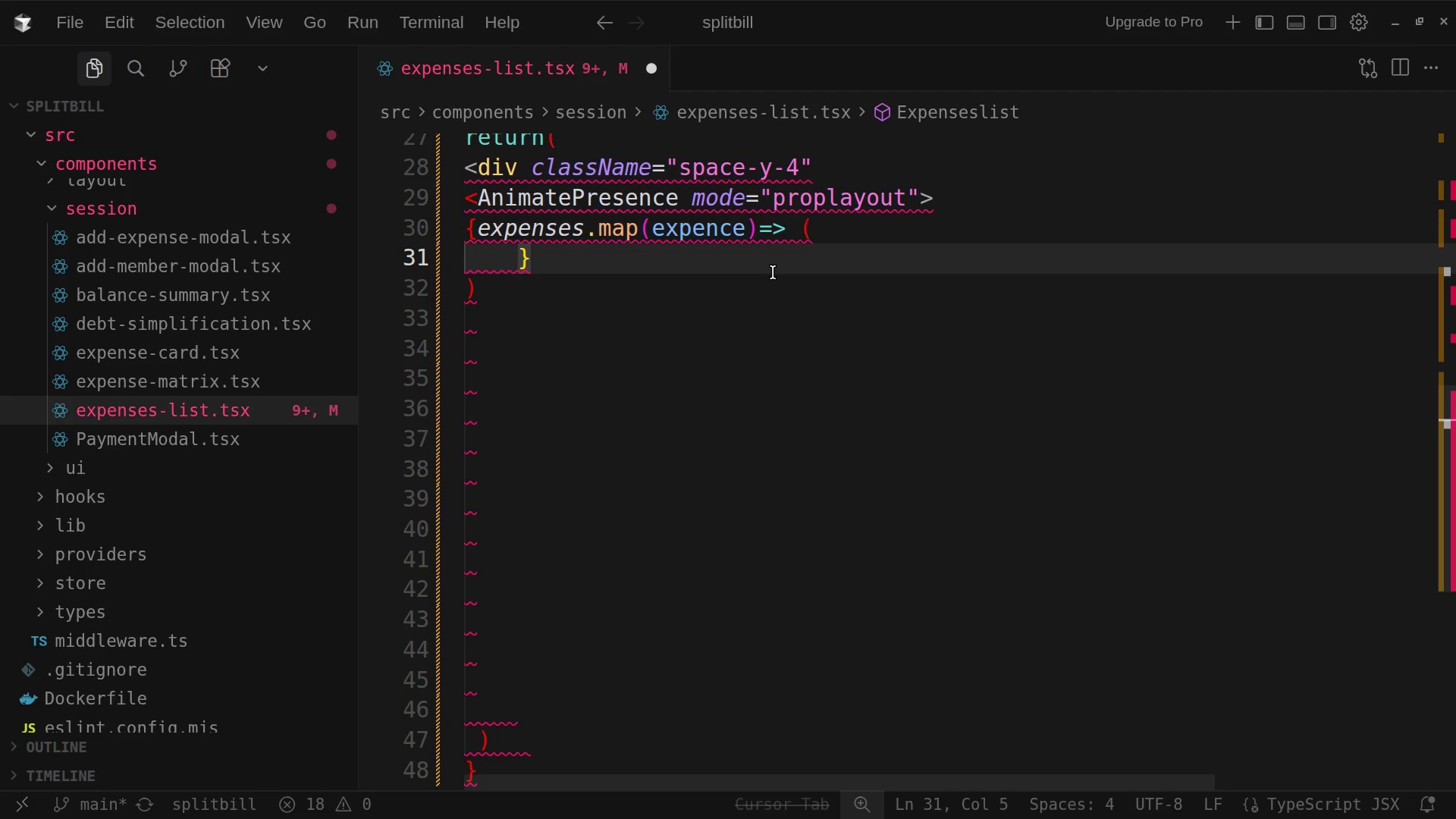 
wait(36.38)
 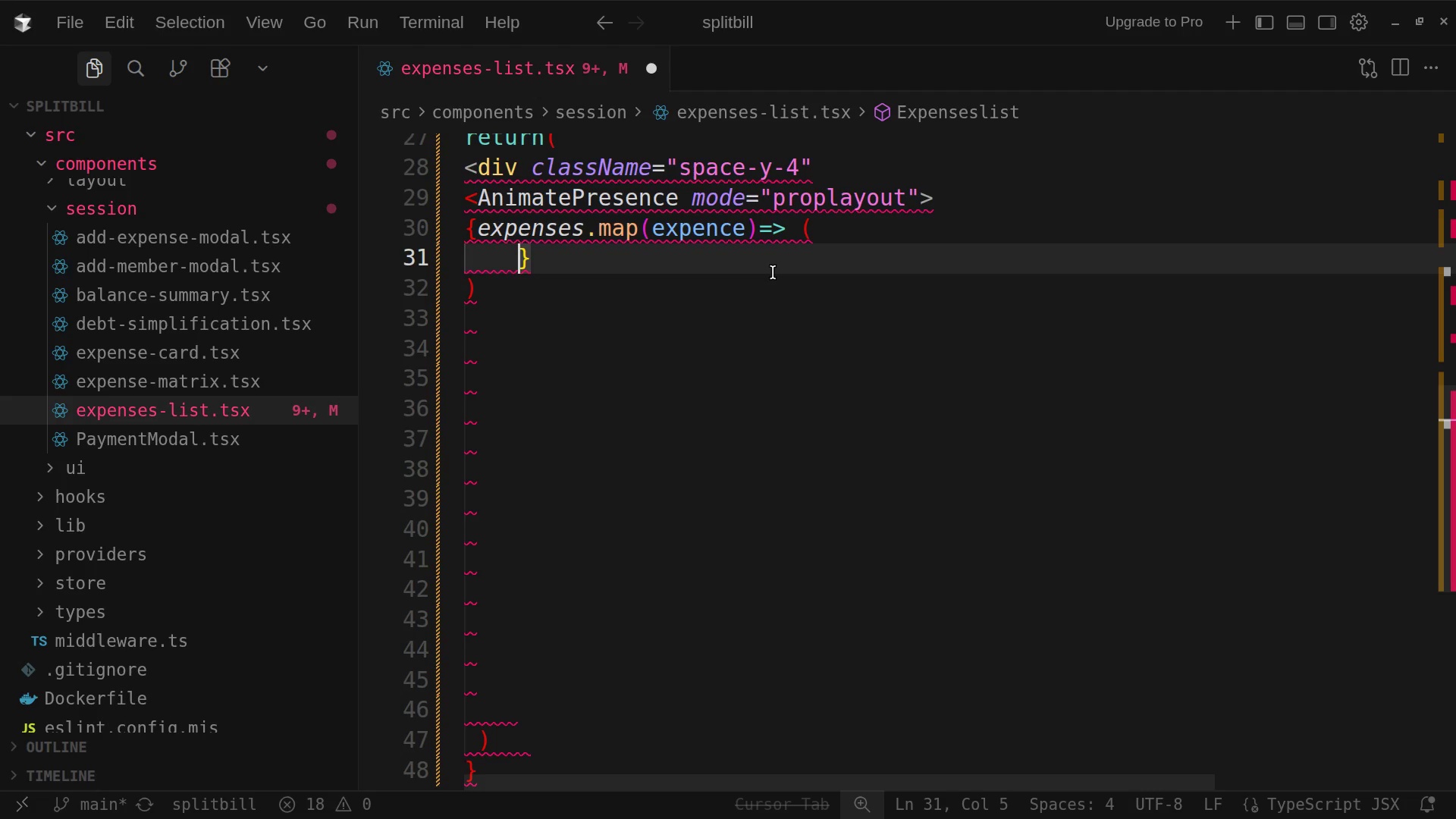 
key(Shift+Comma)
 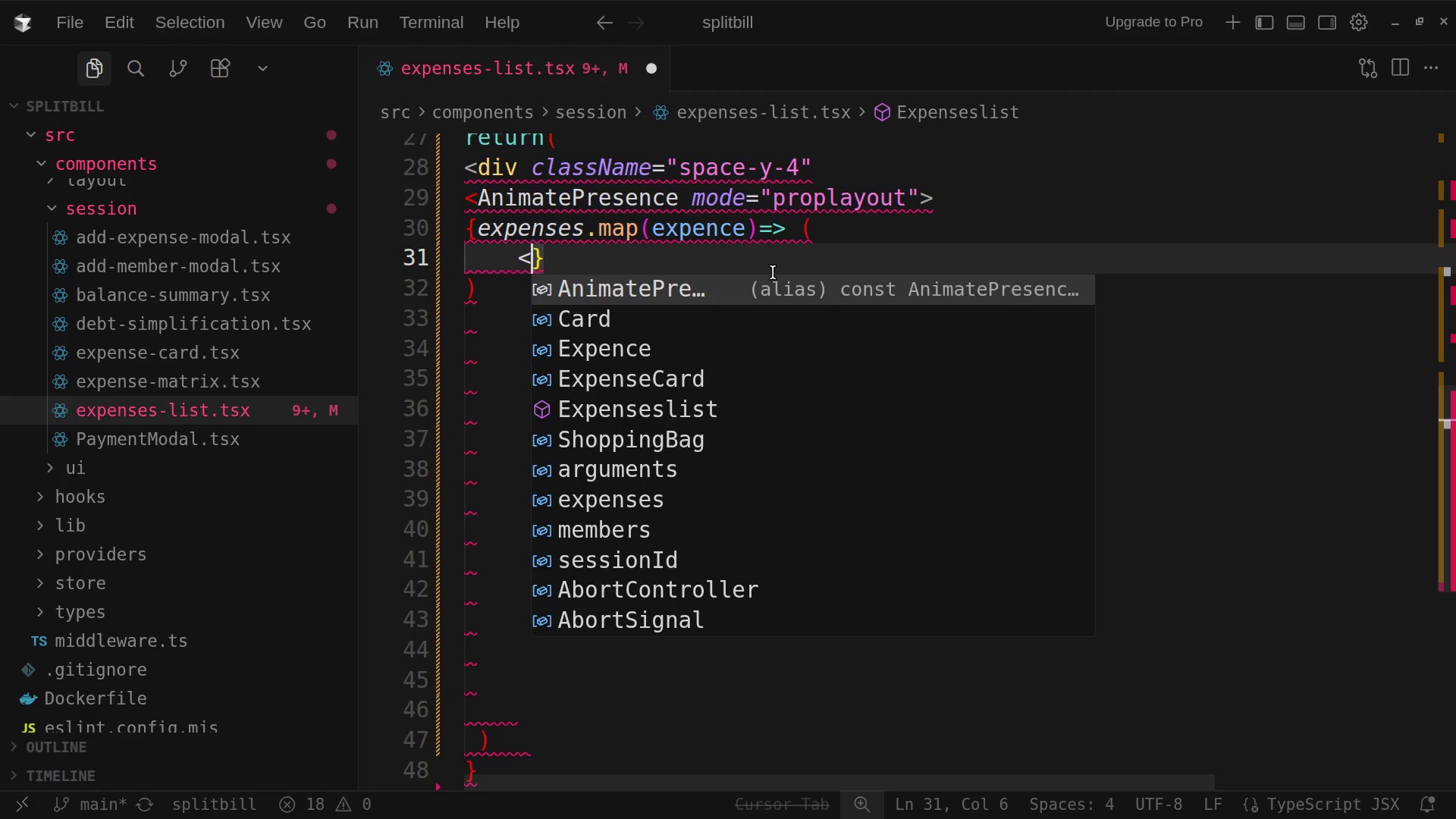 
wait(5.65)
 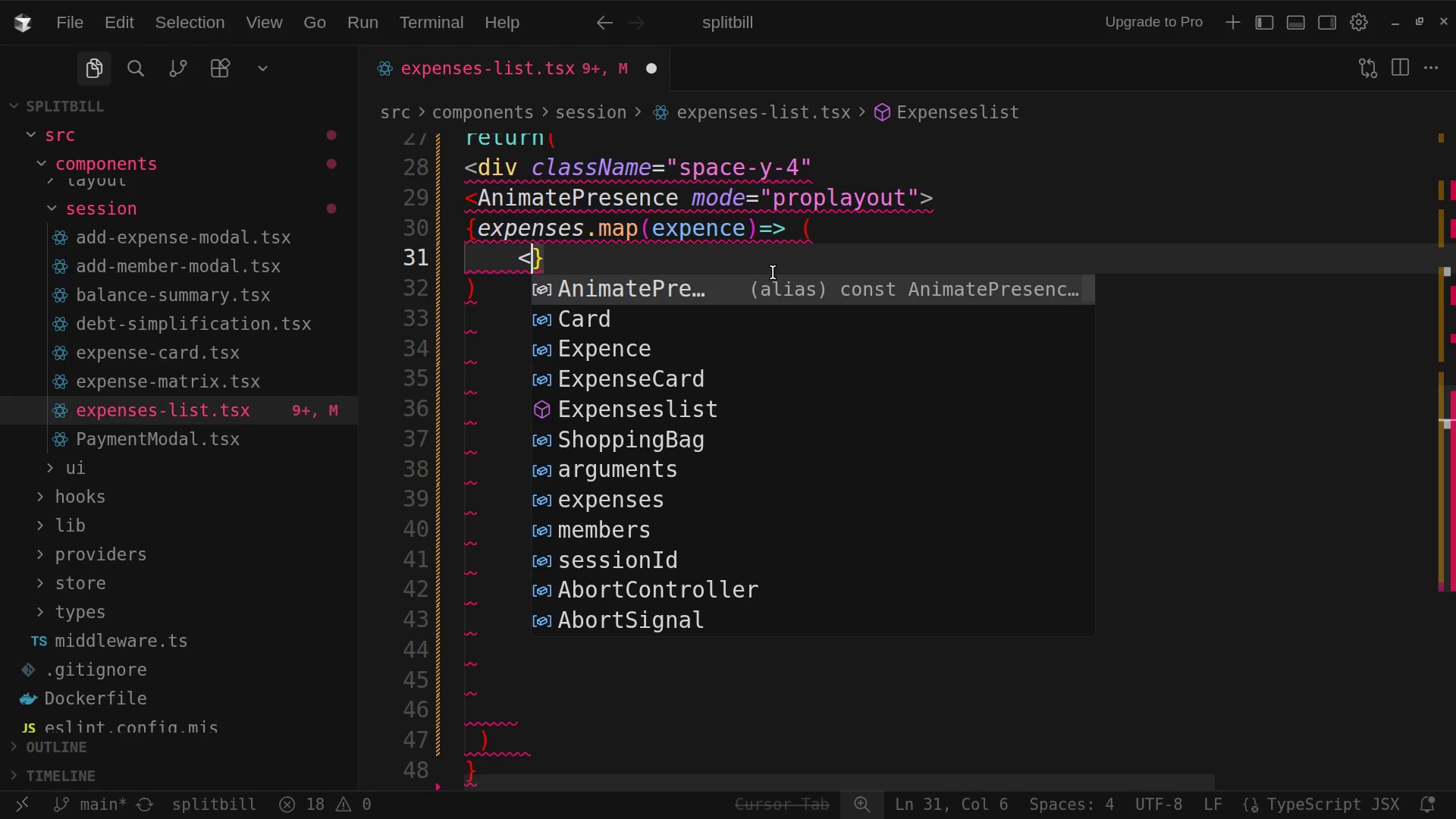 
type(expence)
 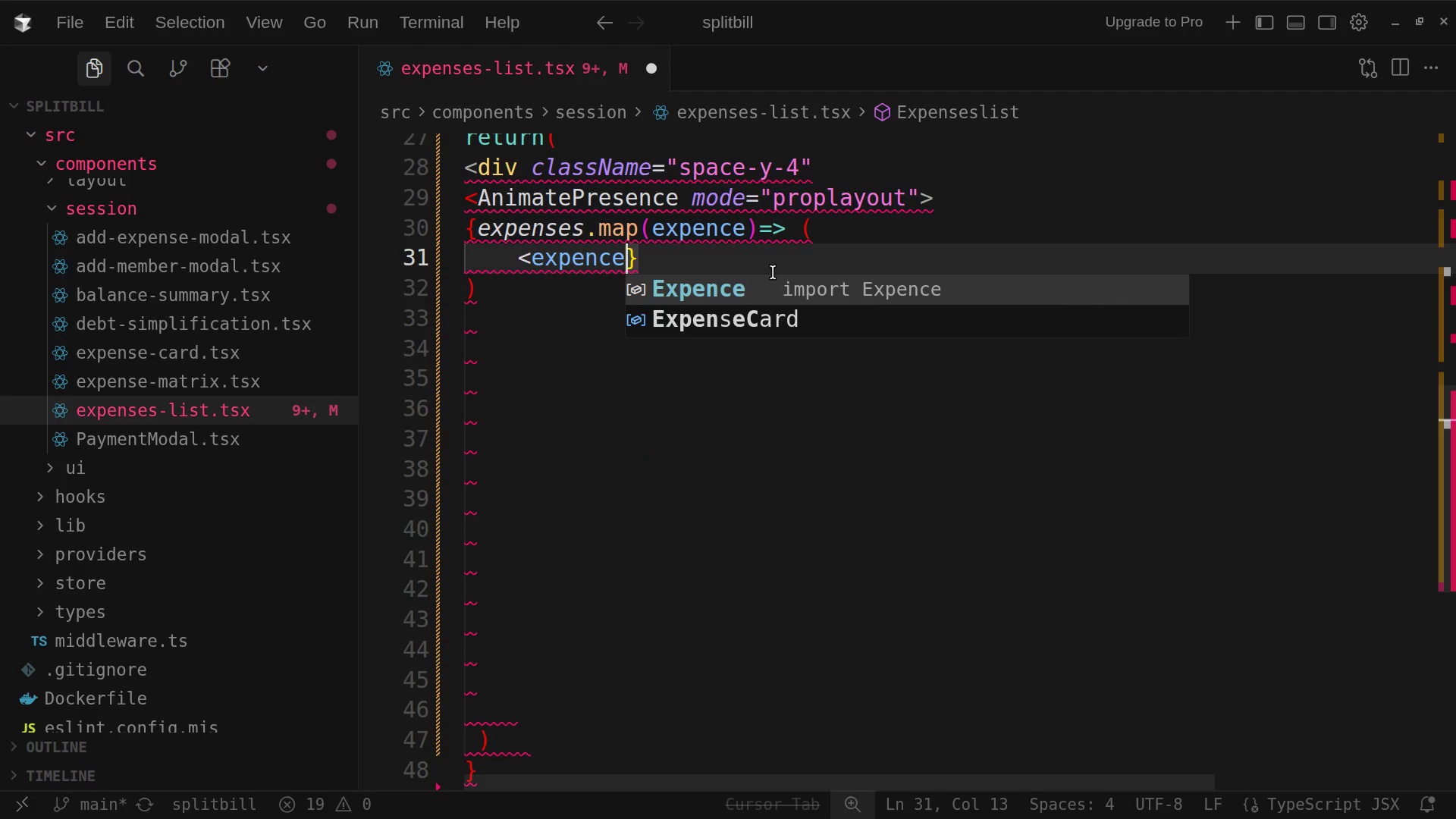 
key(Backspace)
key(Backspace)
type(se)
 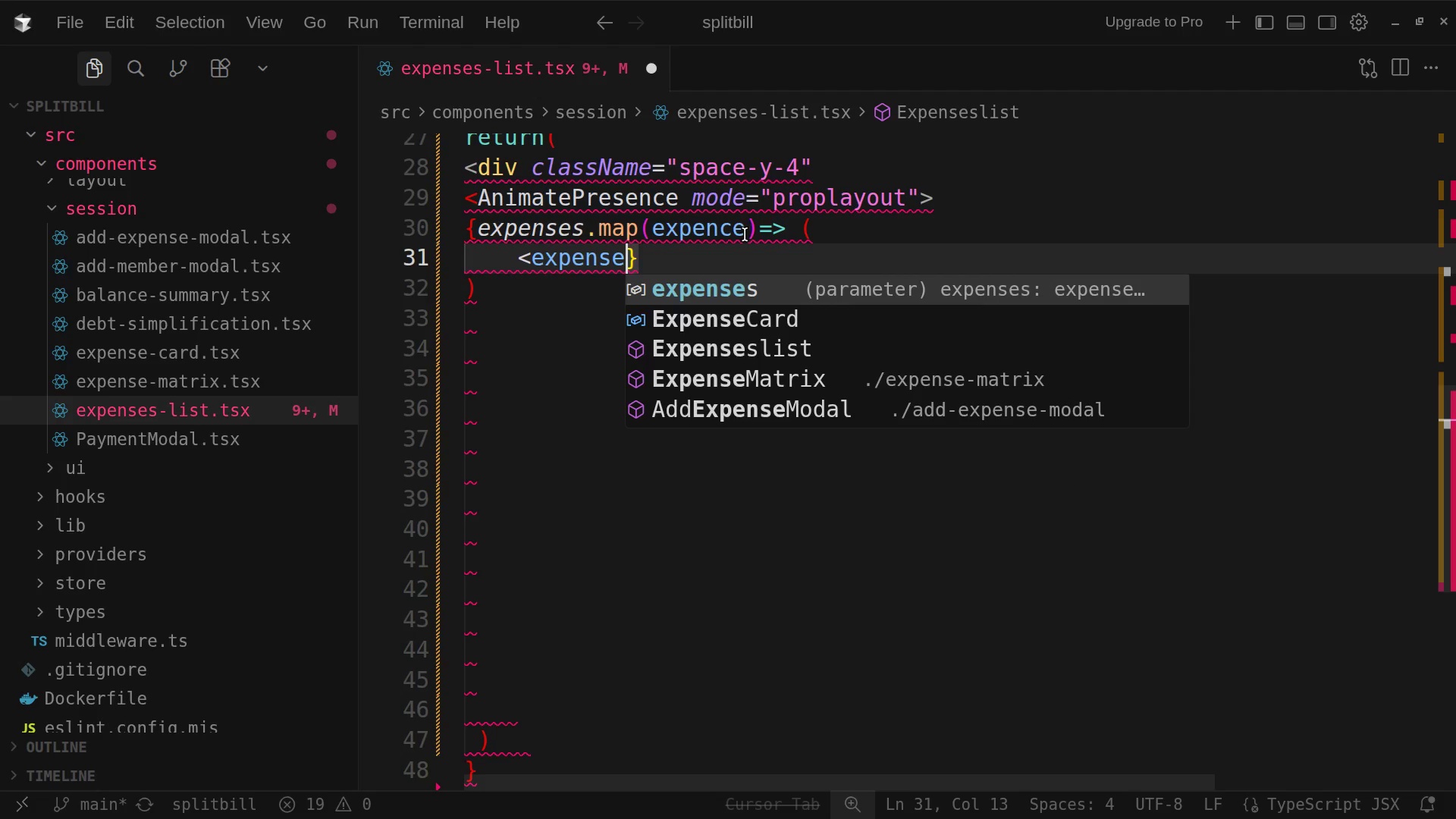 
left_click([745, 234])
 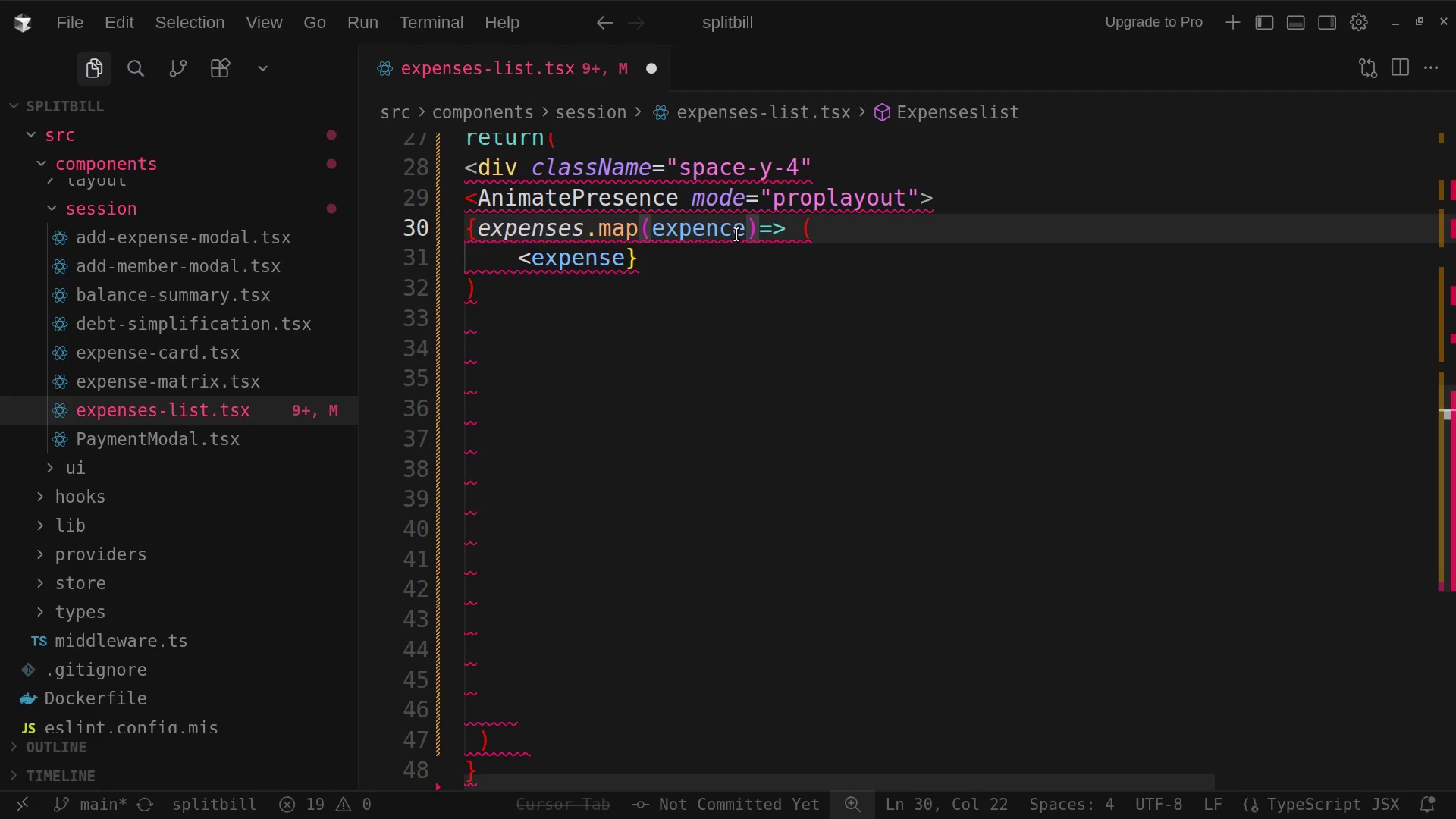 
left_click([735, 234])
 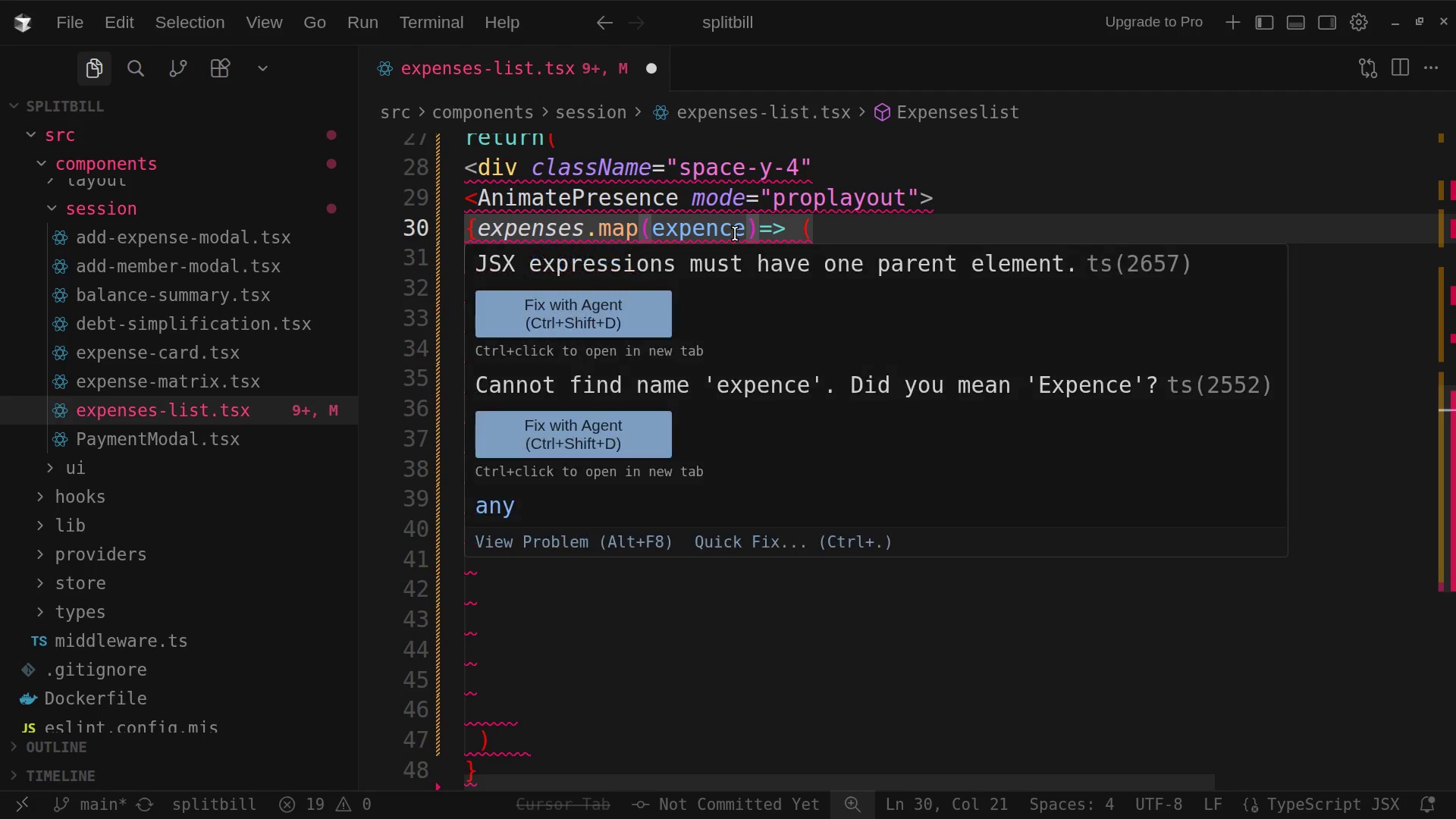 
key(Backspace)
 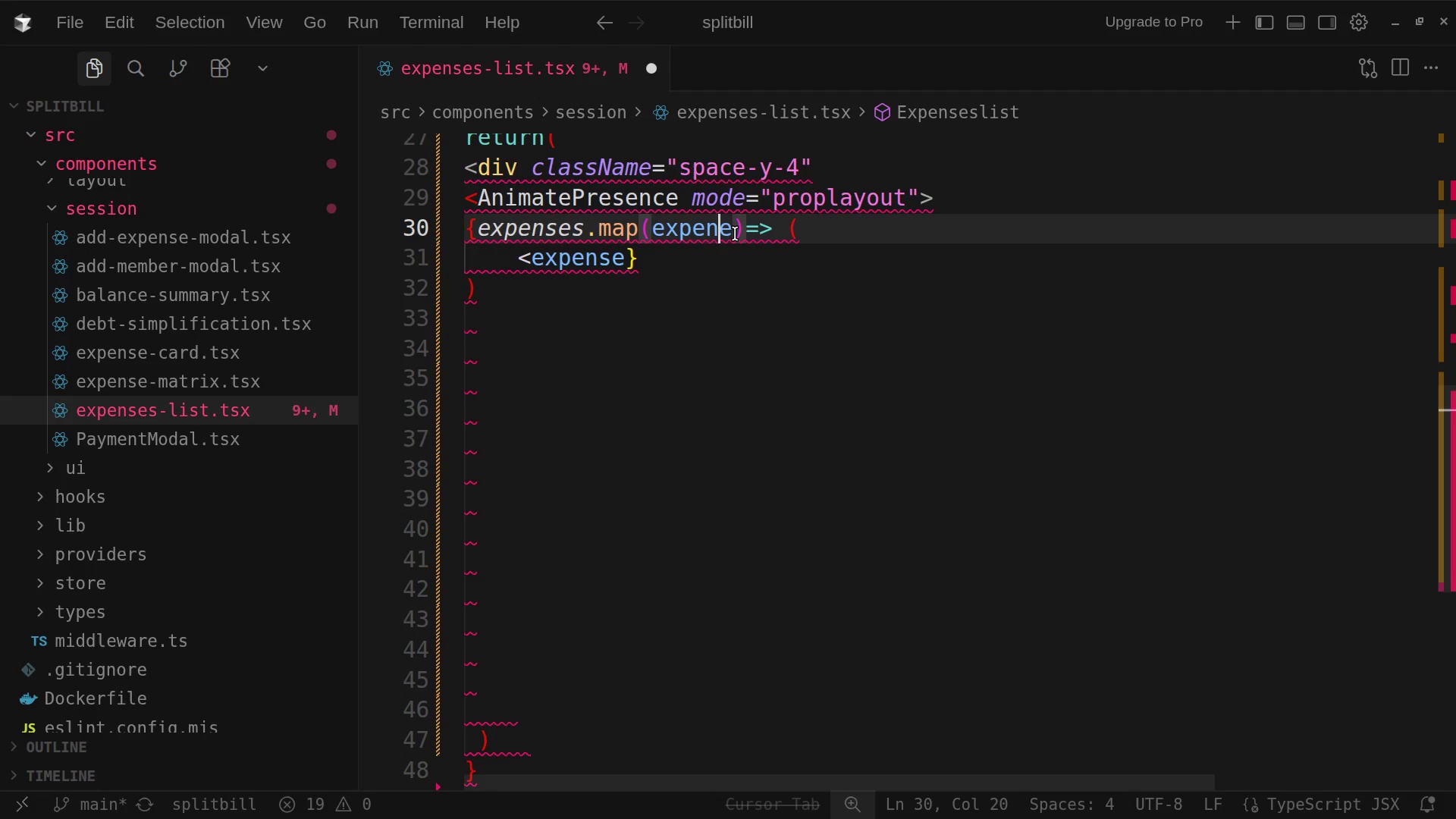 
key(S)
 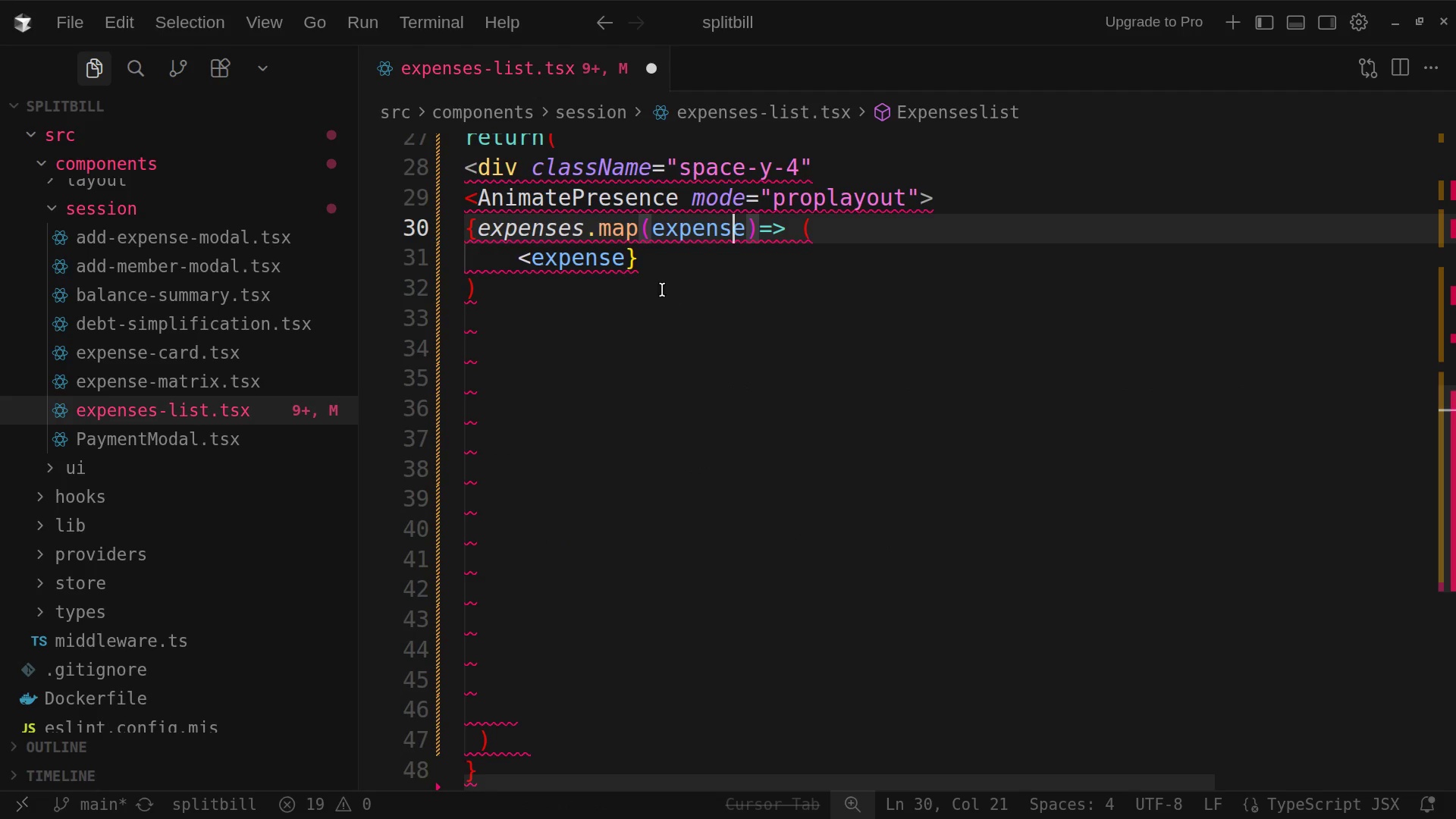 
left_click([661, 290])
 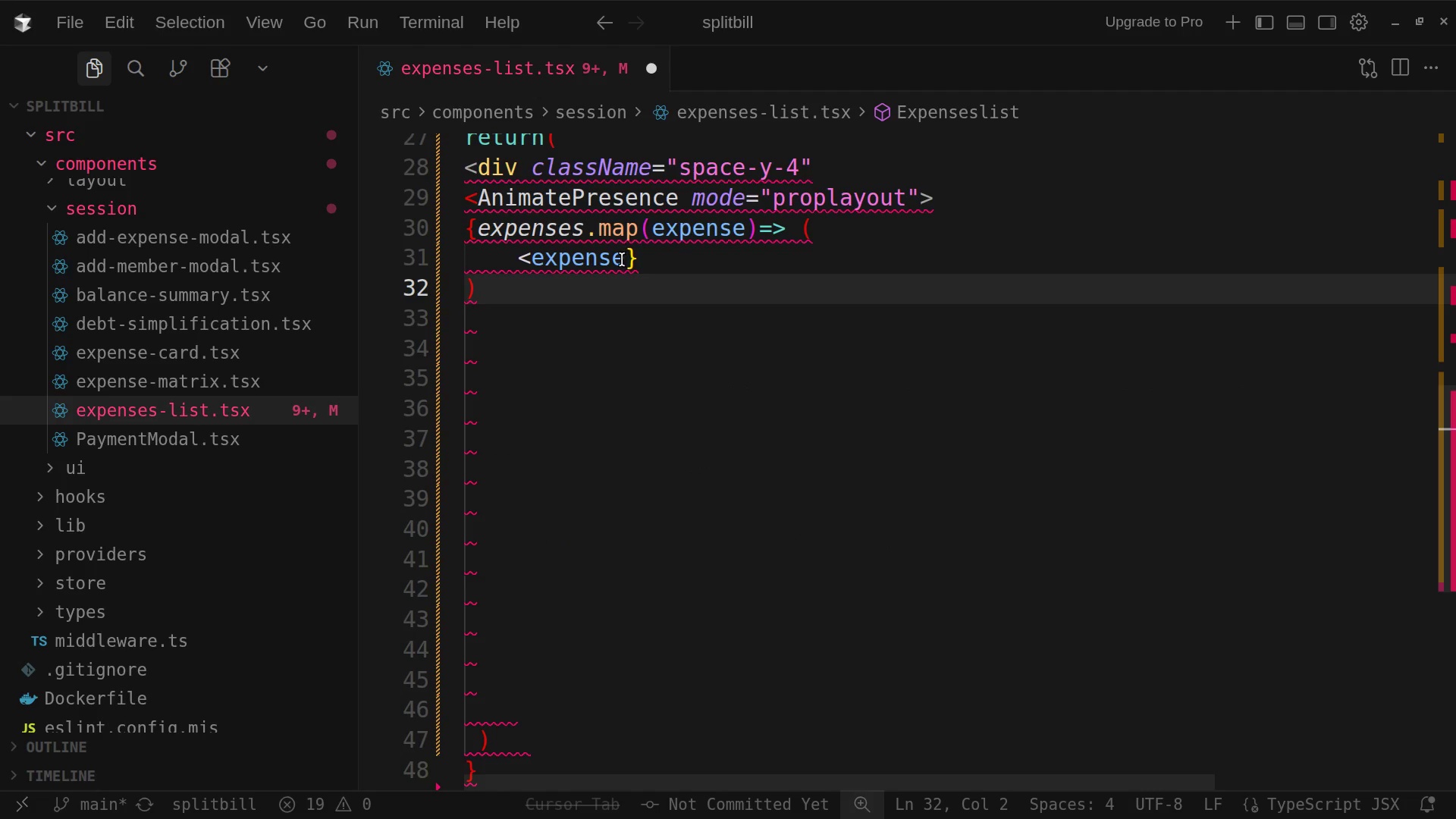 
left_click([622, 259])
 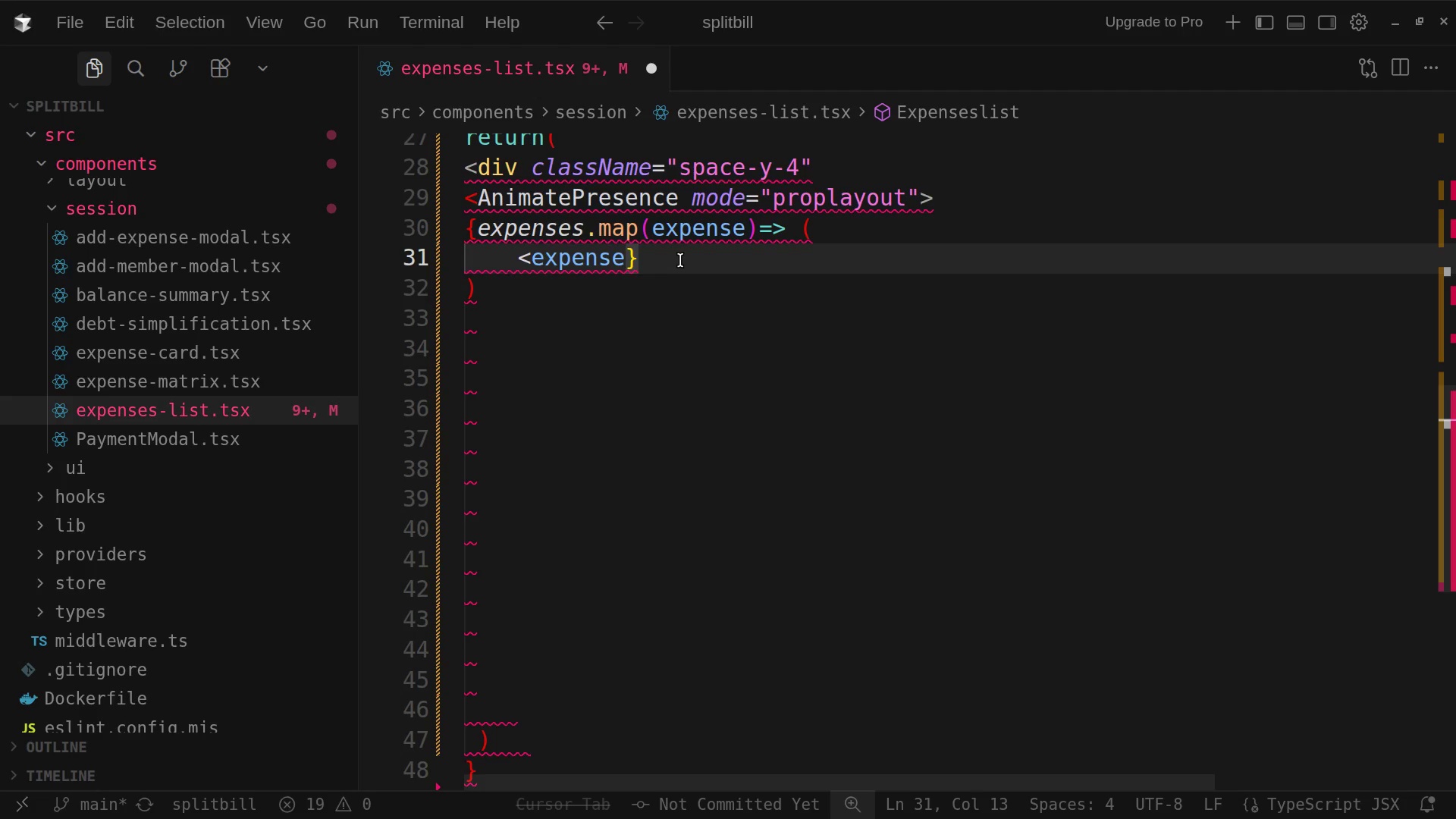 
type(Card)
 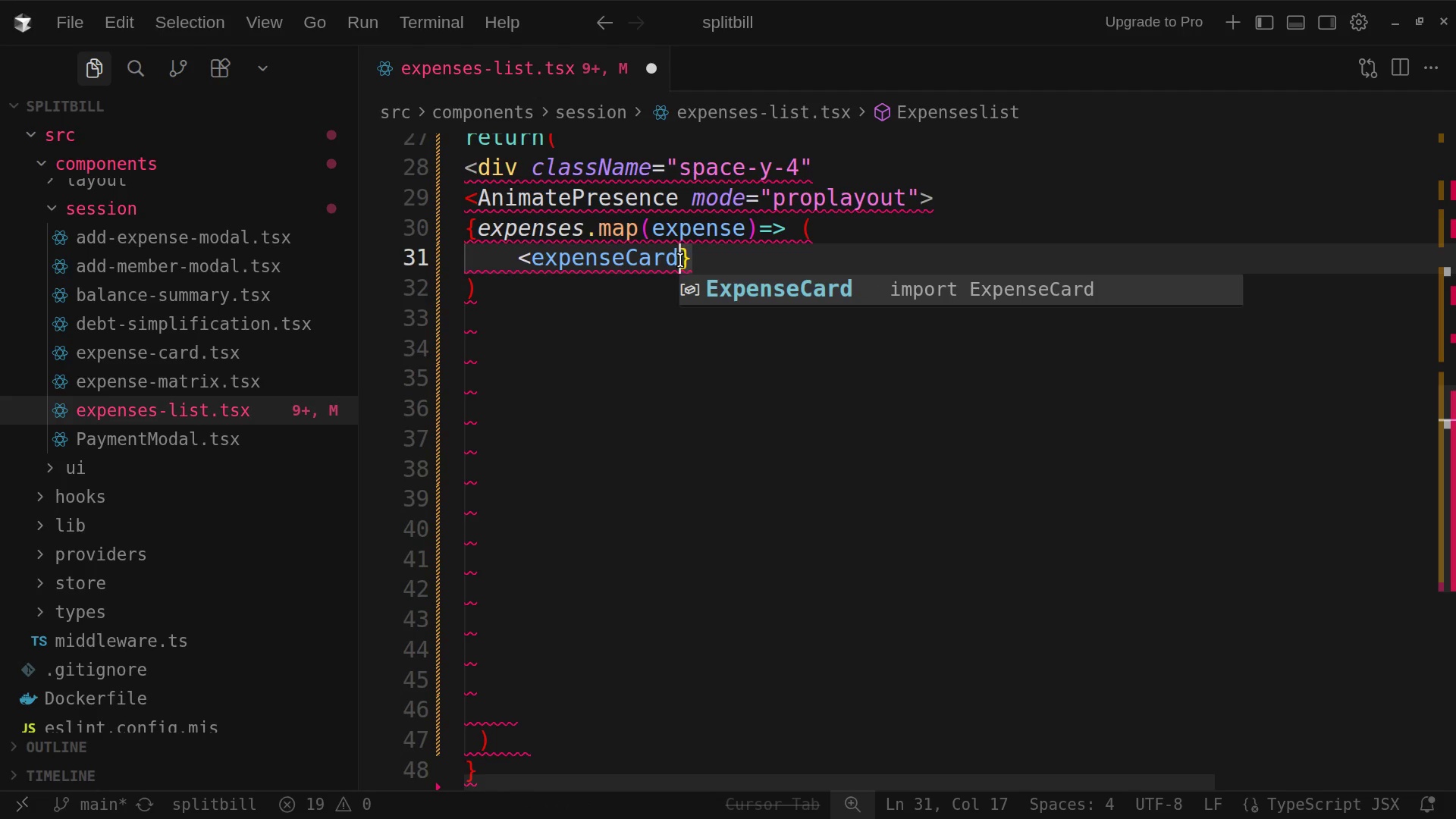 
wait(10.08)
 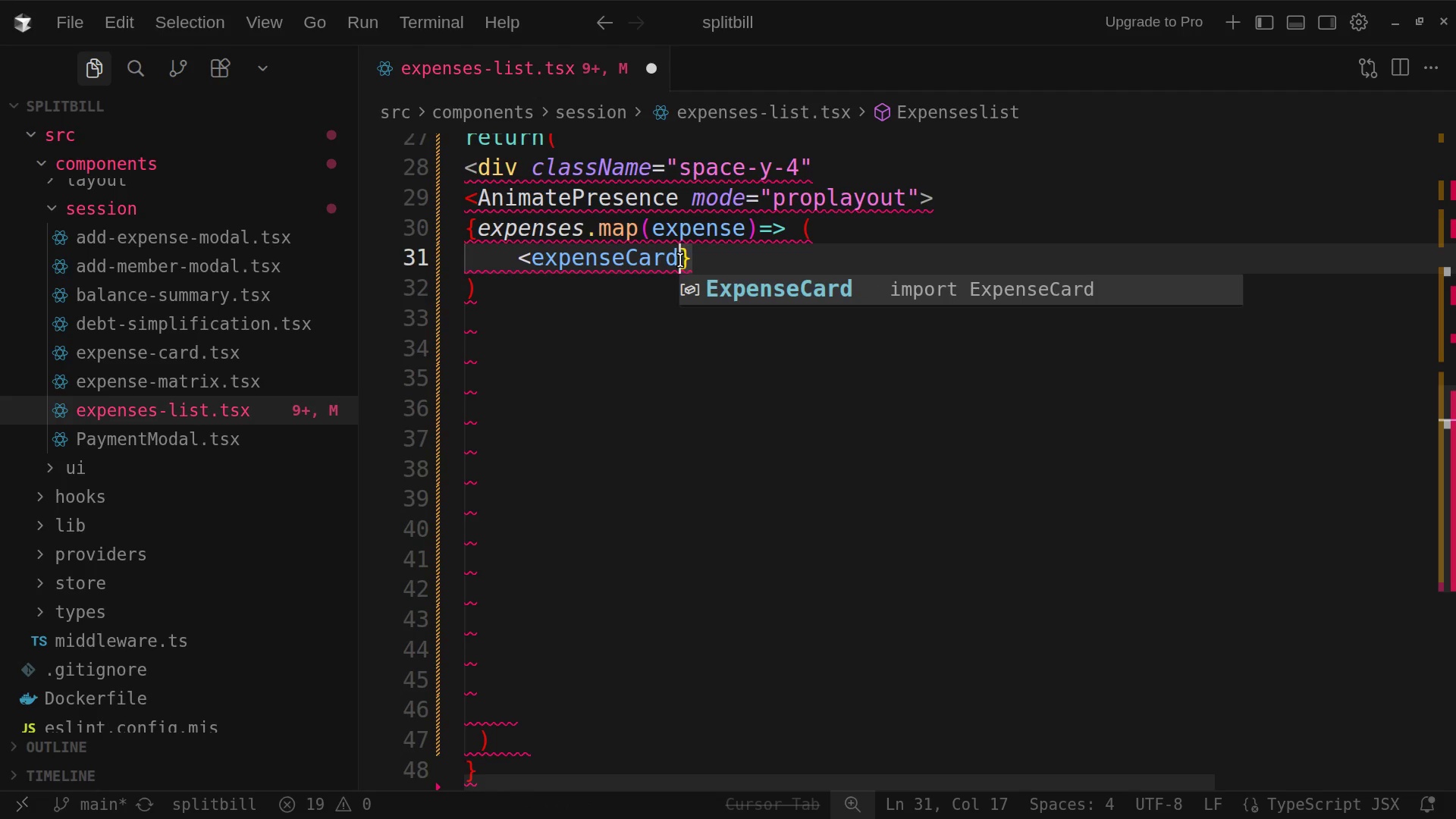 
key(Enter)
 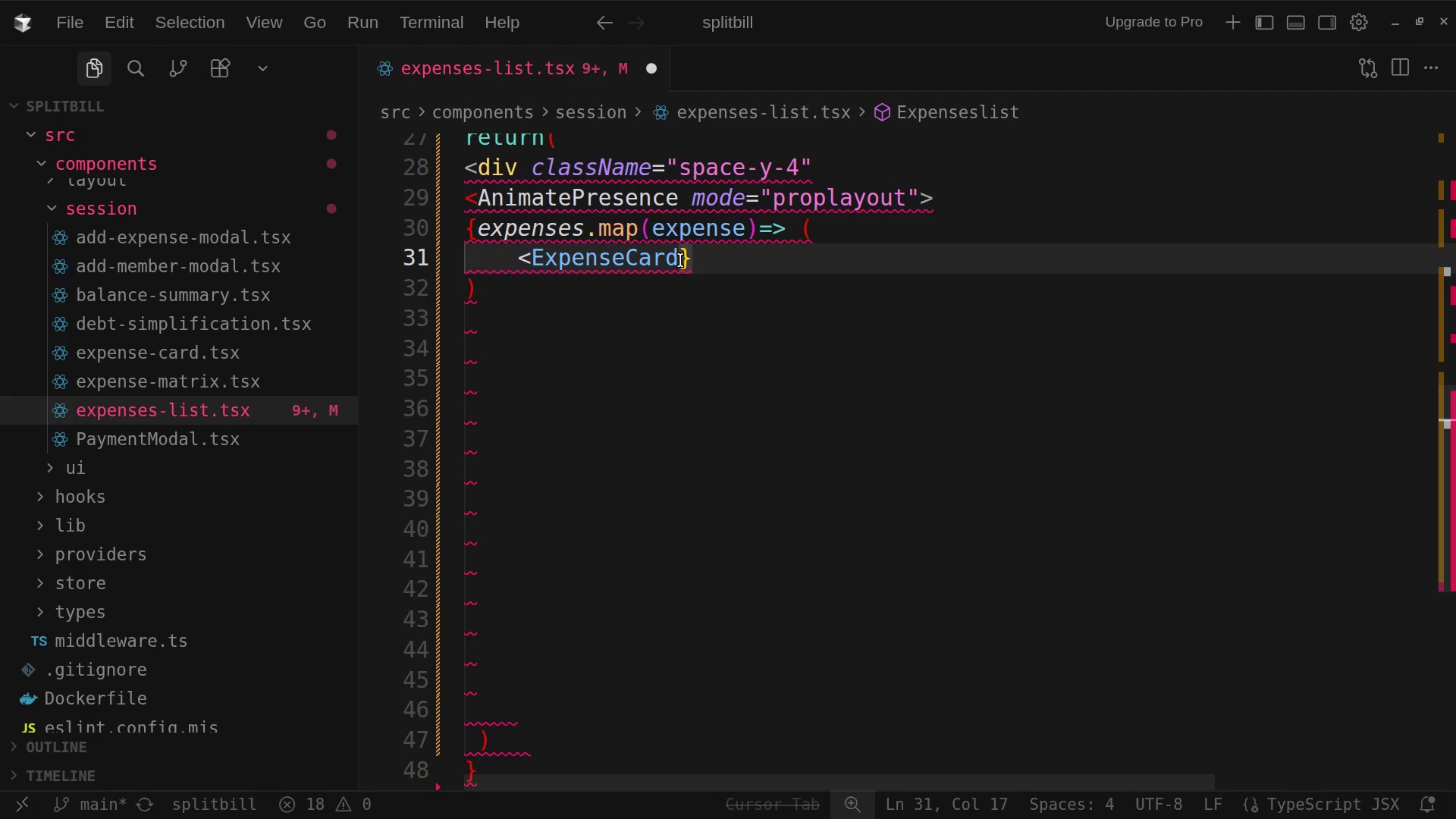 
key(Control+Z)
 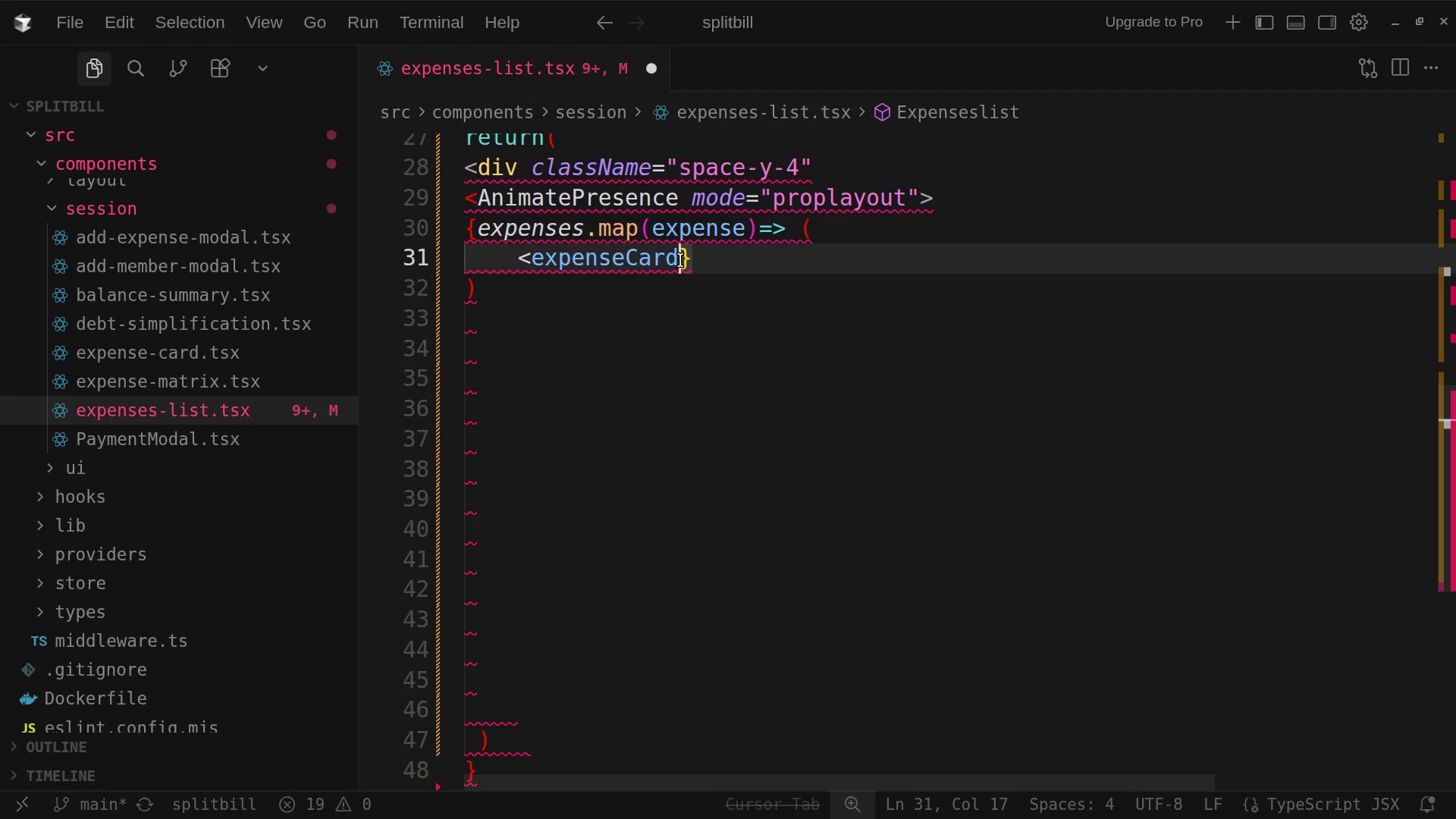 
key(Control+Z)
 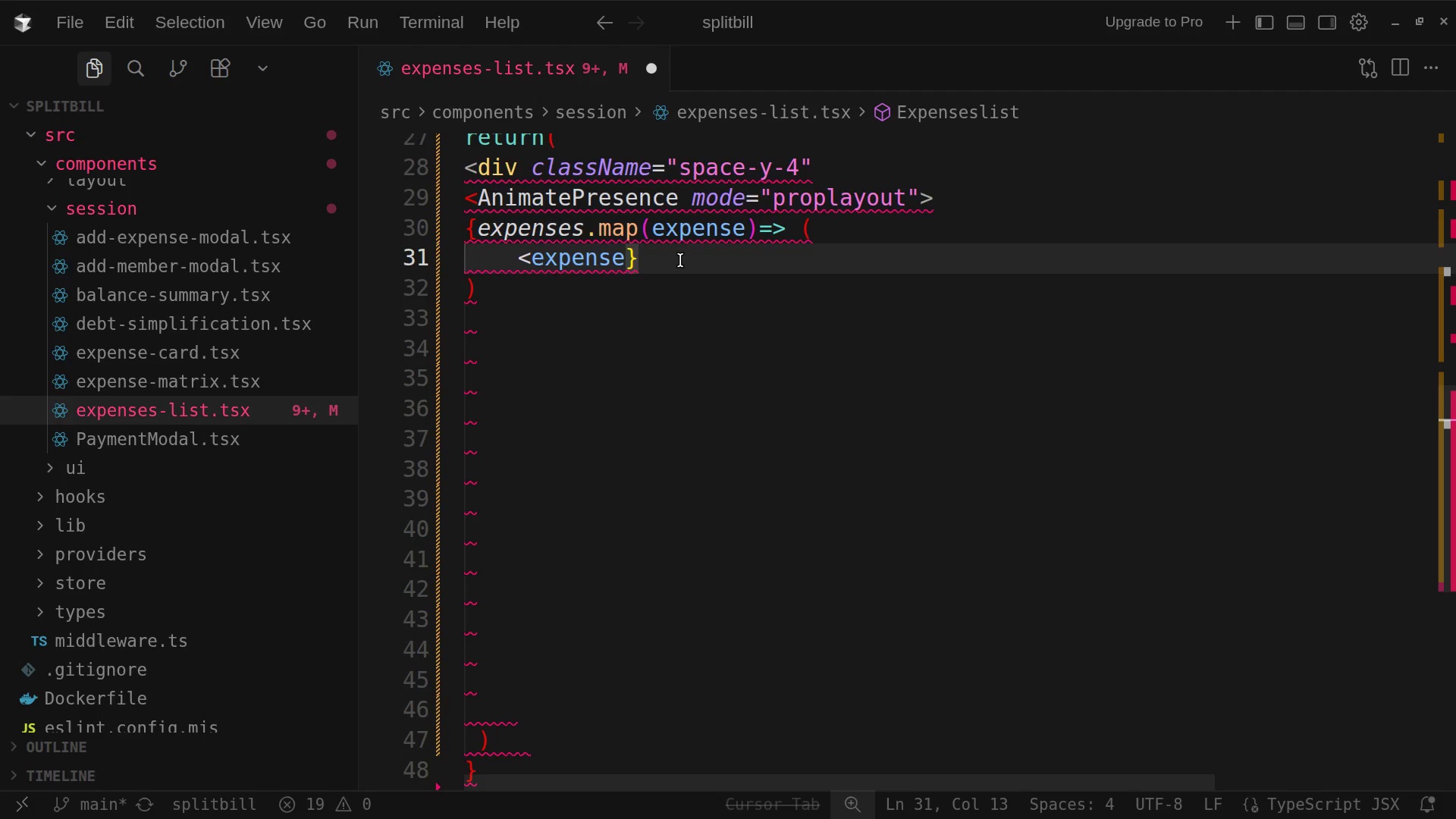 
type(Card)
 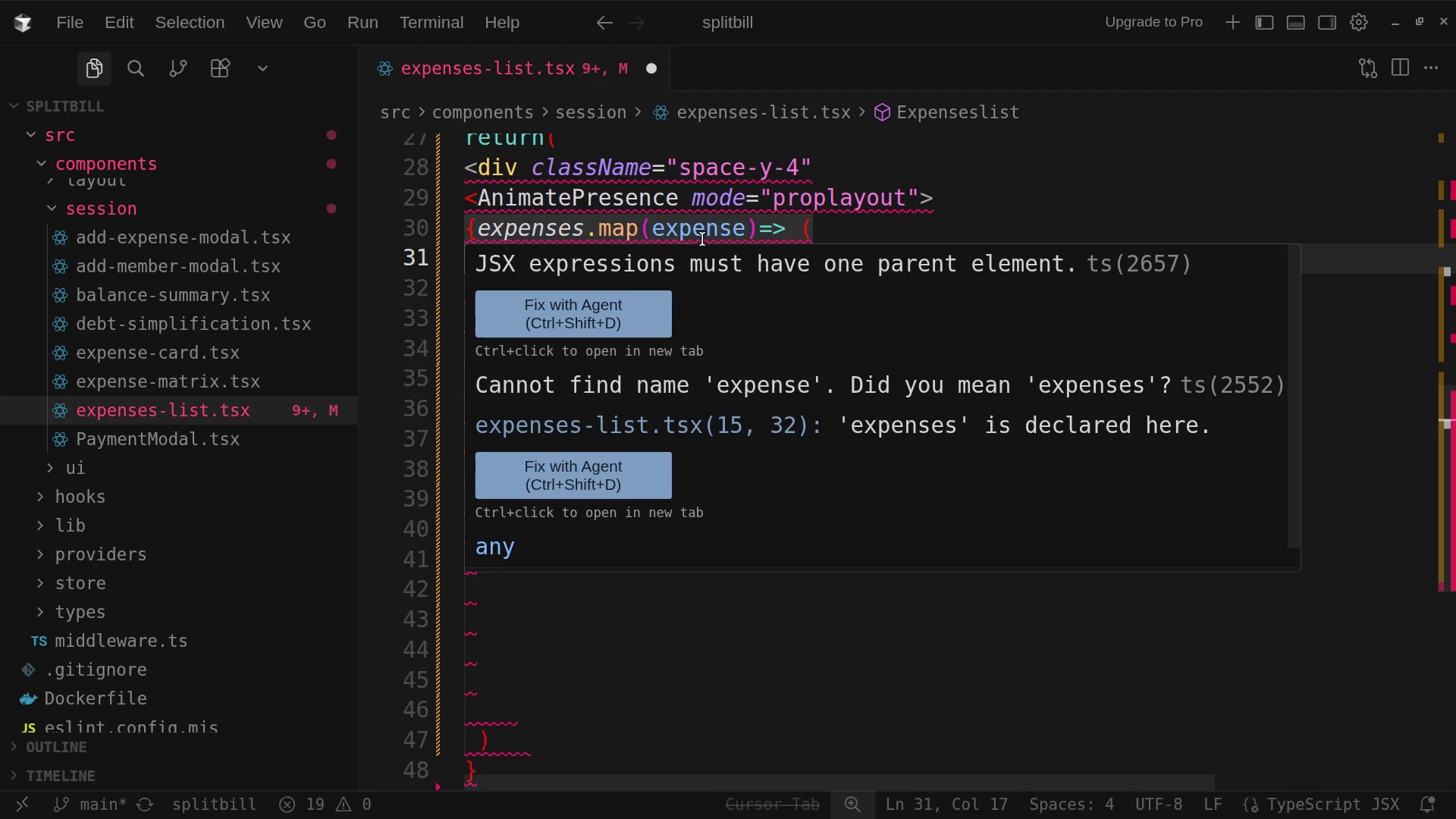 
wait(6.31)
 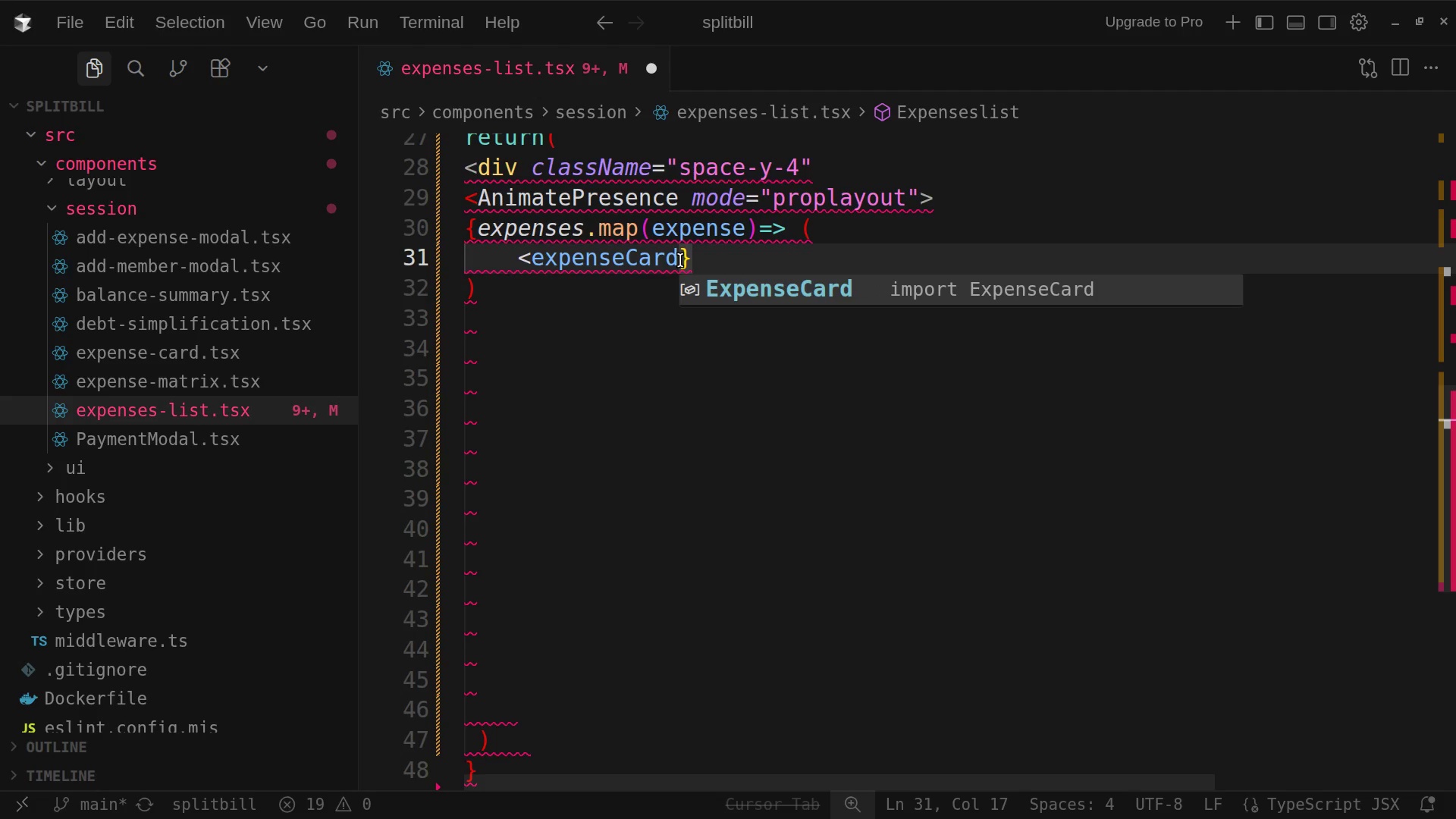 
key(Enter)
 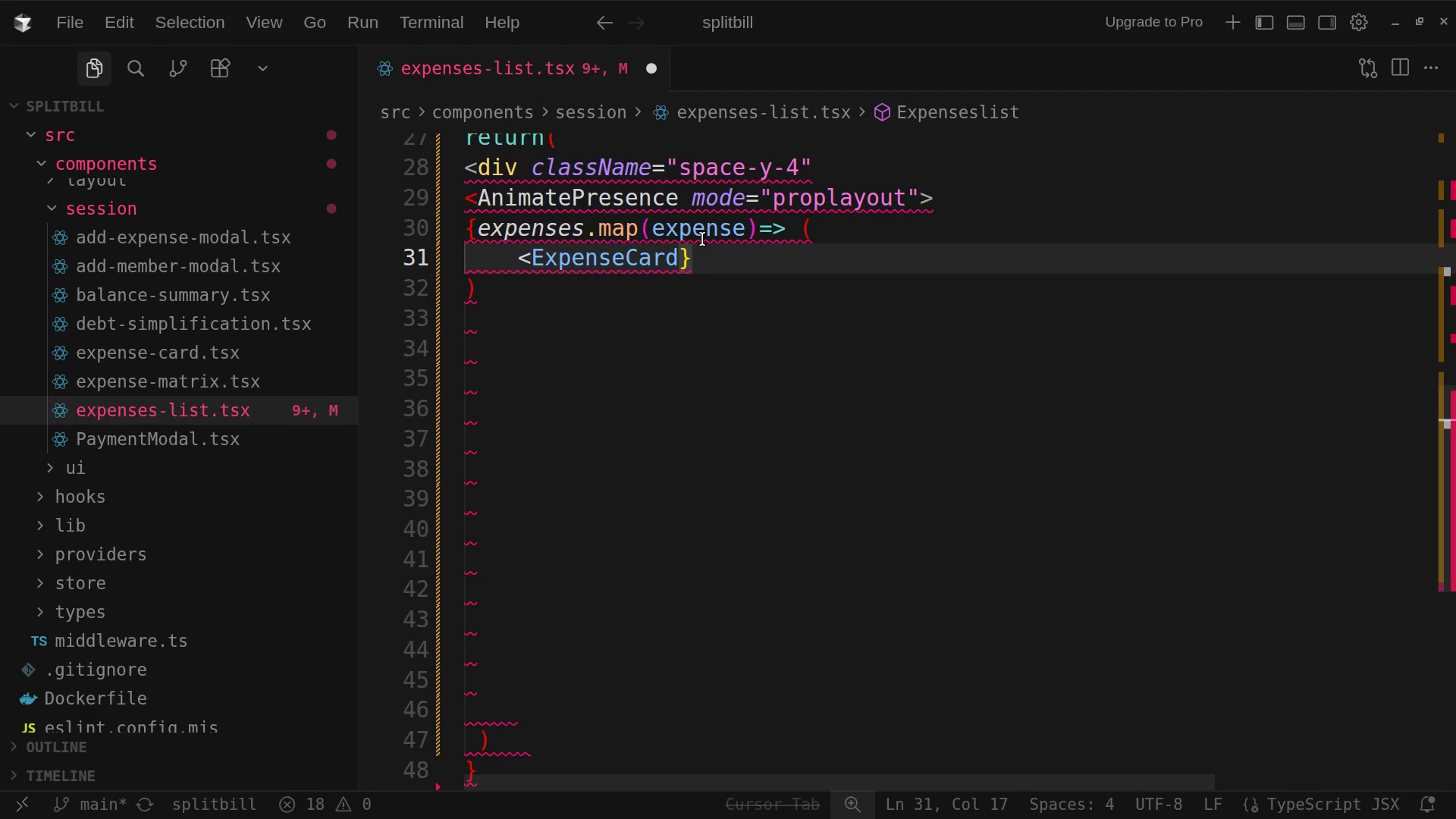 
key(Enter)
 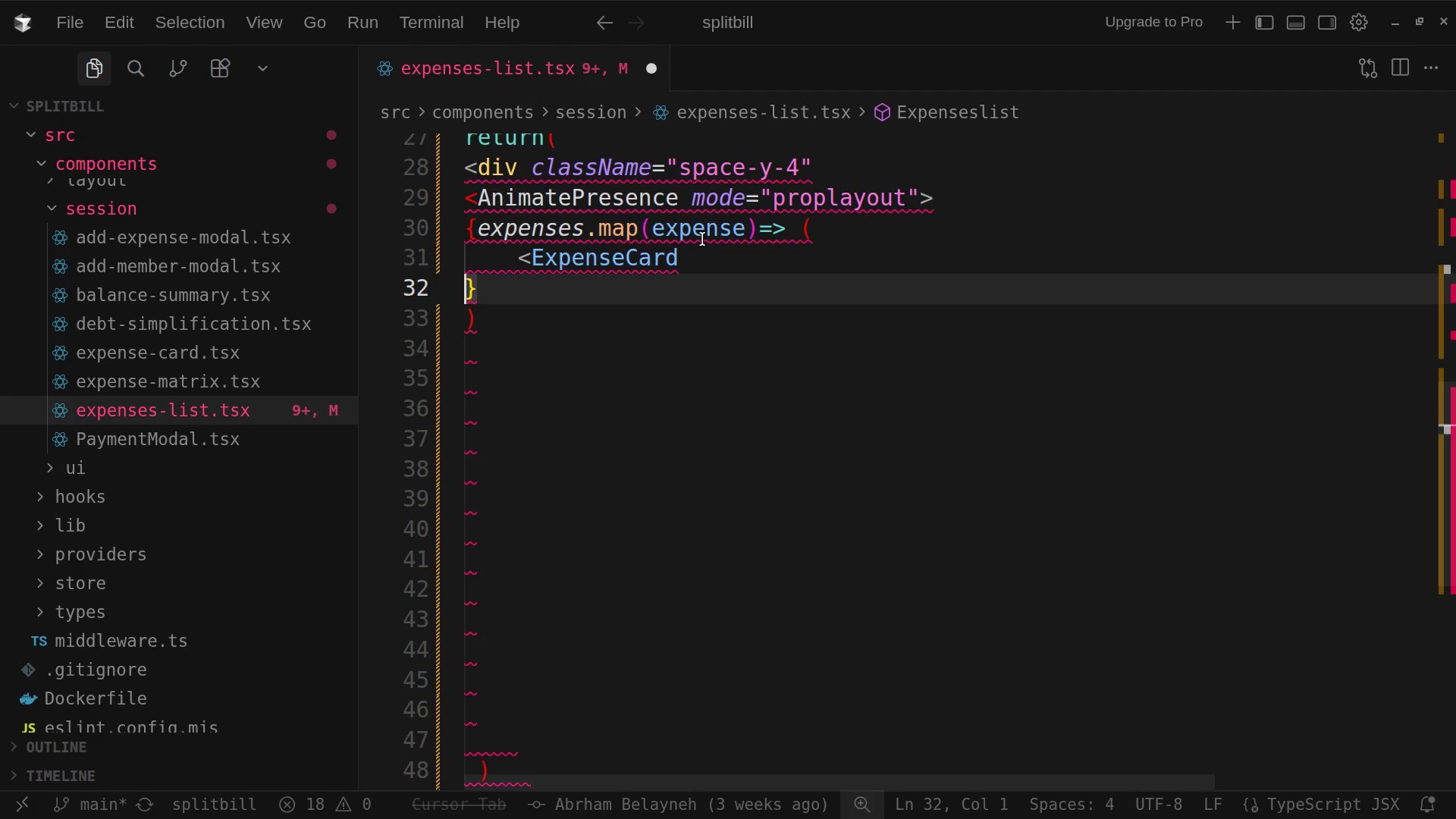 
type(key)
 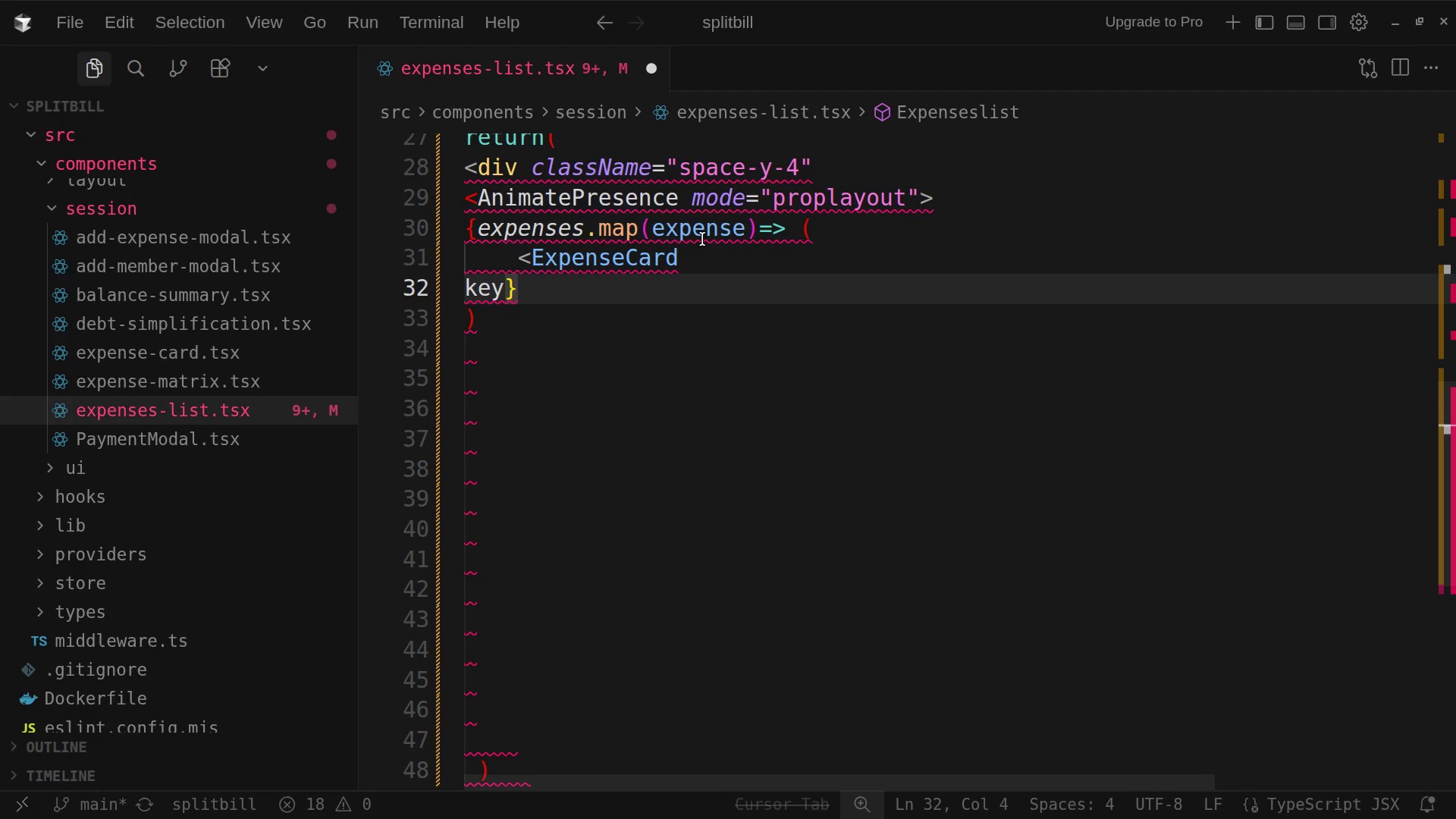 
key(Equal)
 